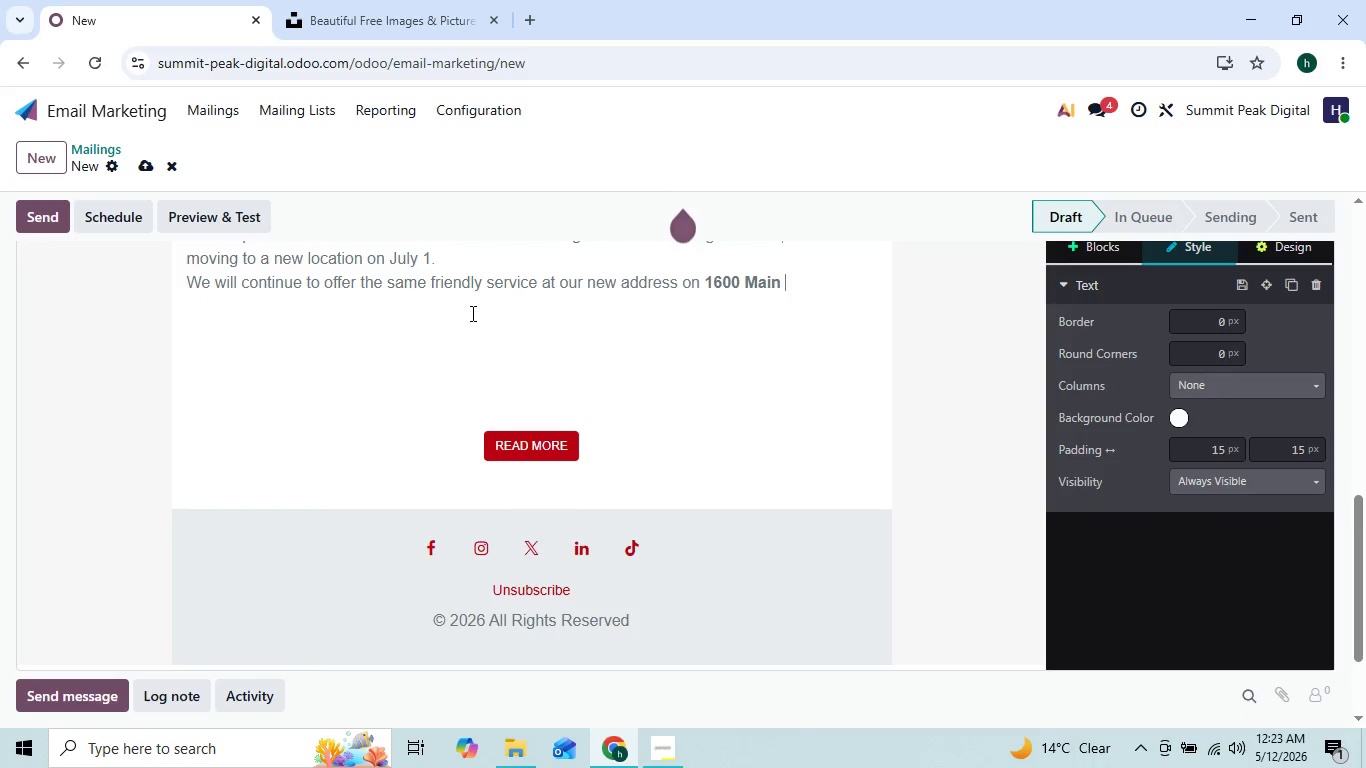 
key(Backspace)
 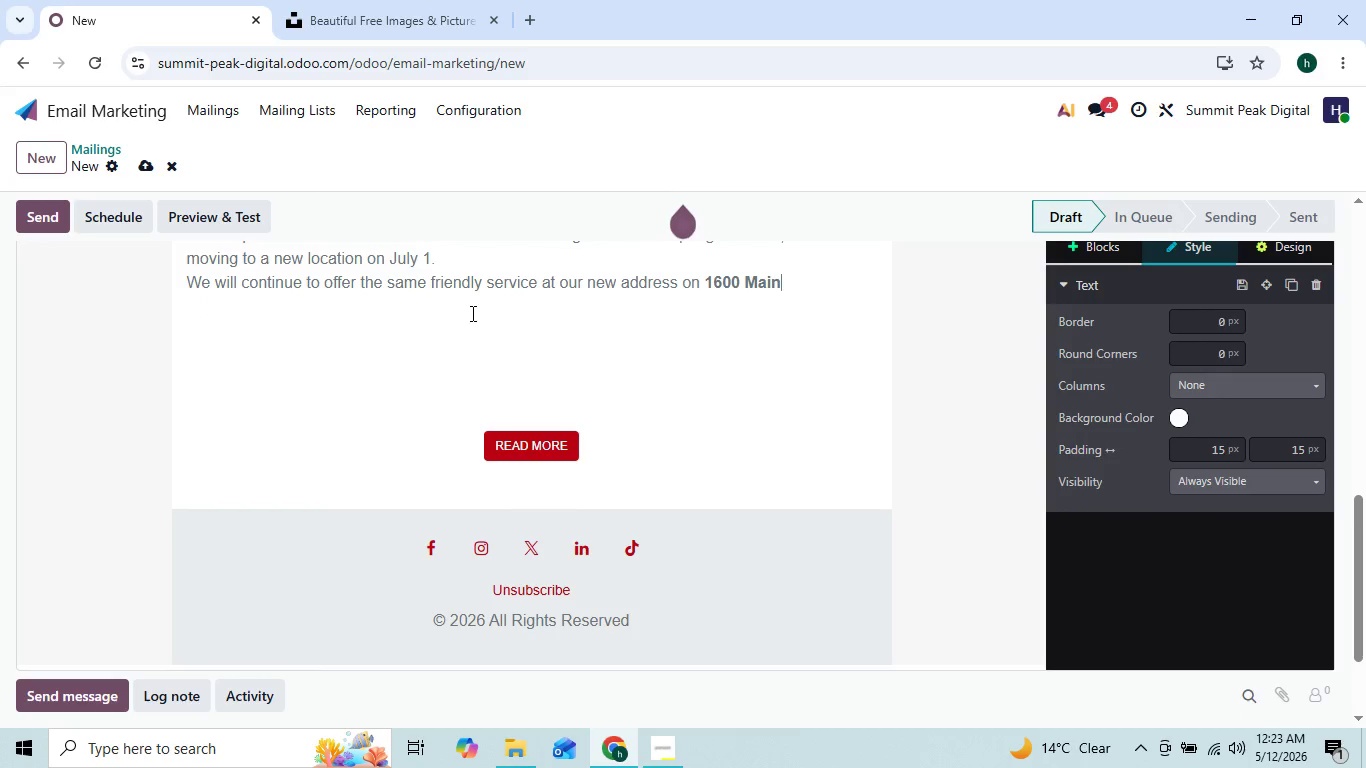 
key(Backspace)
 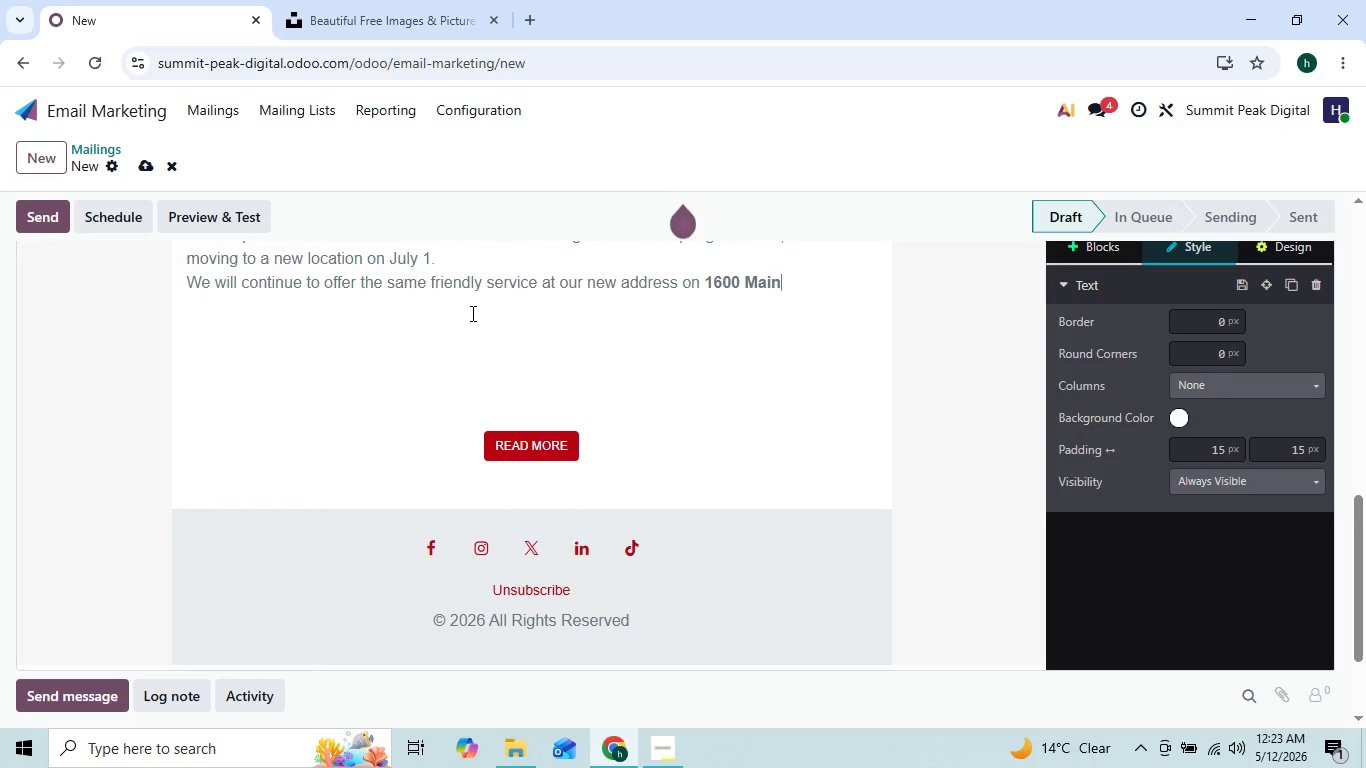 
key(Backspace)
 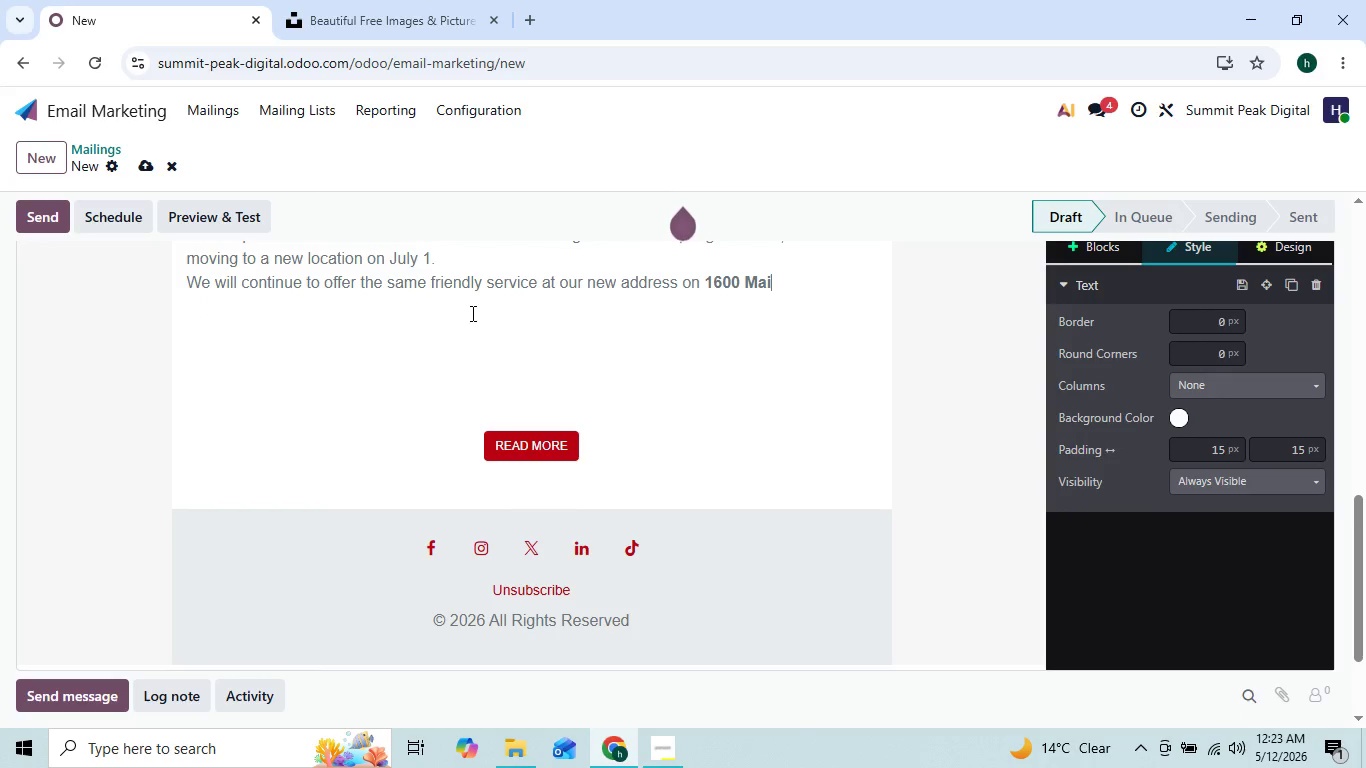 
key(Backspace)
 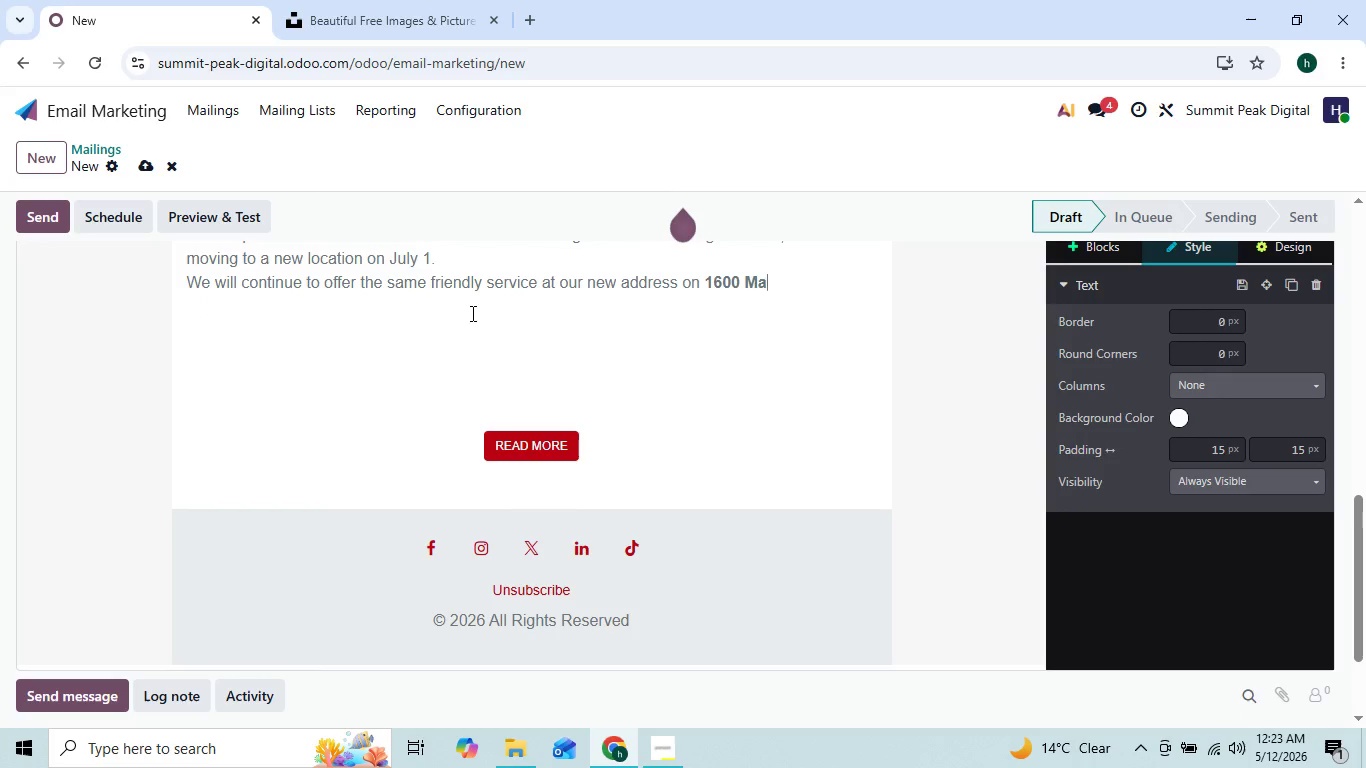 
key(Backspace)
 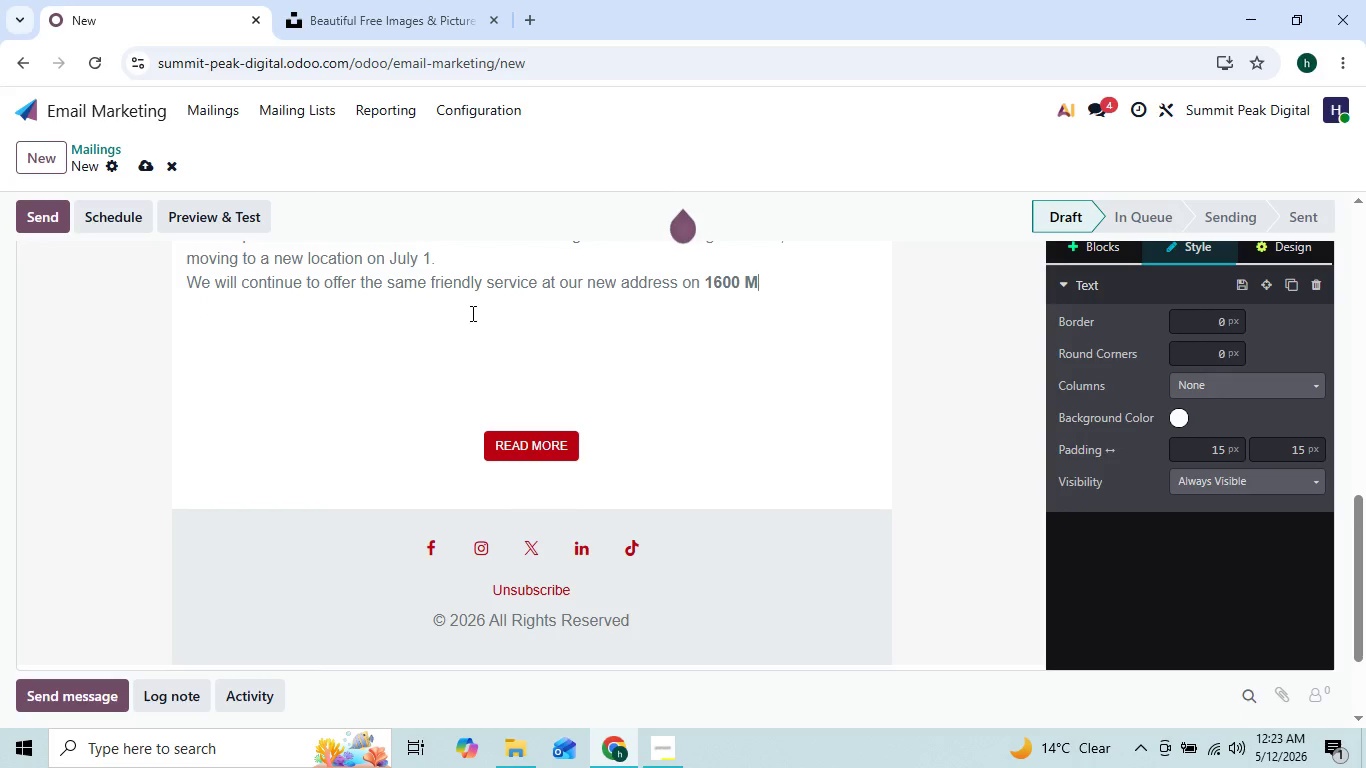 
key(Backspace)
 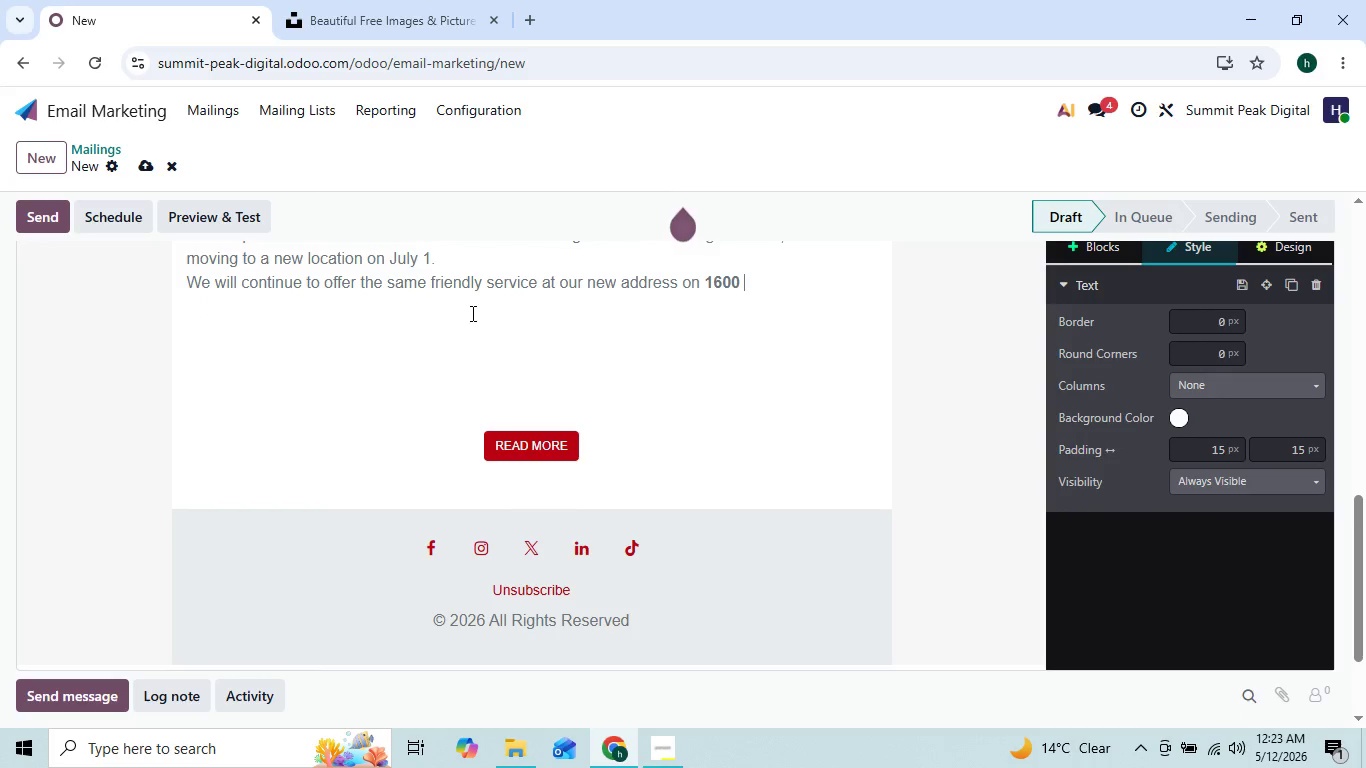 
key(Backspace)
 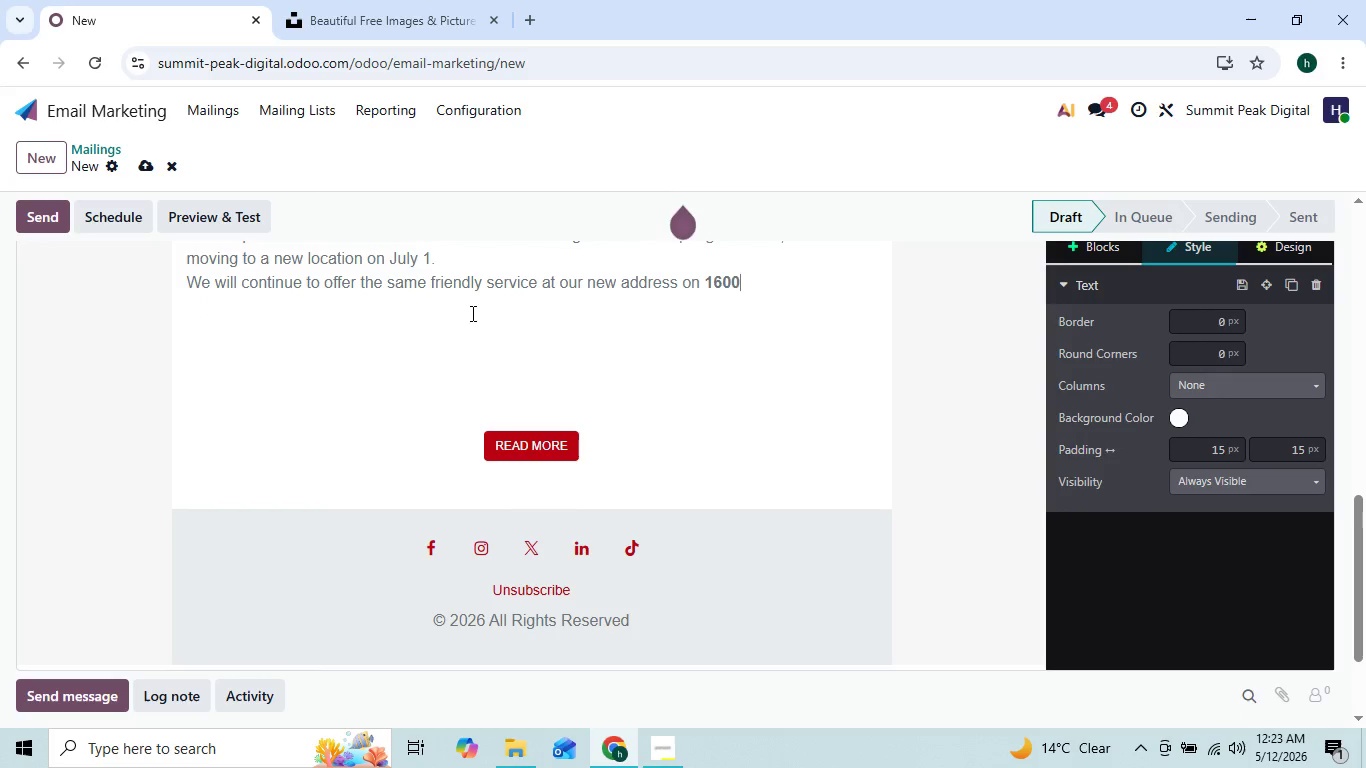 
key(Backspace)
 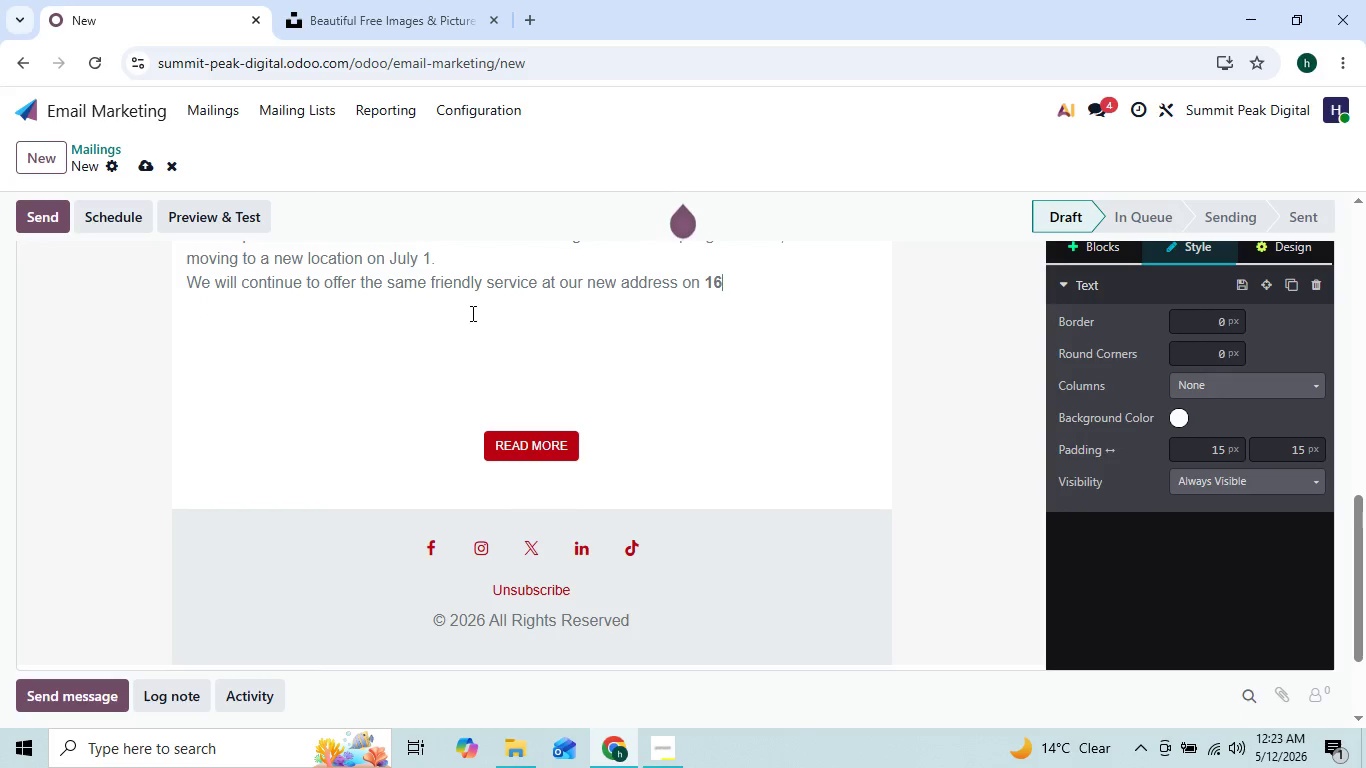 
key(Backspace)
 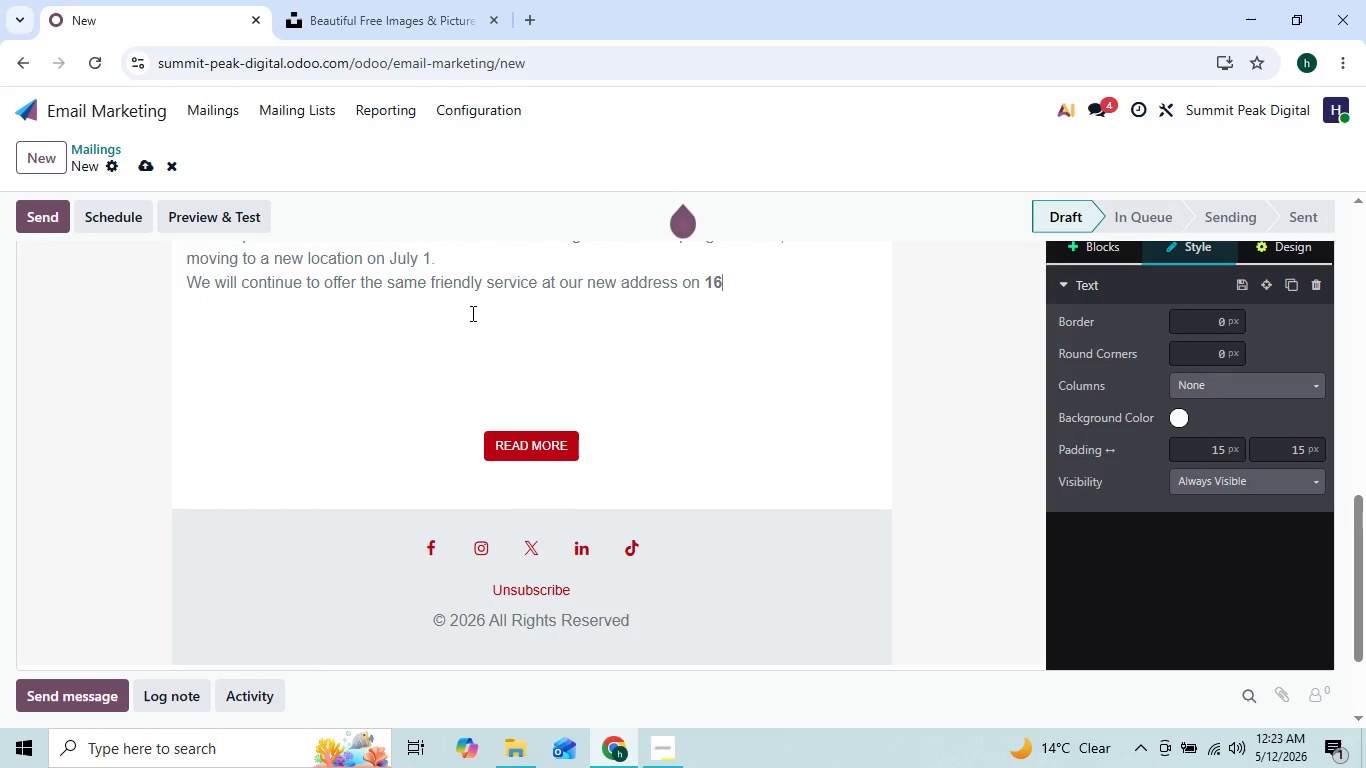 
key(Backspace)
 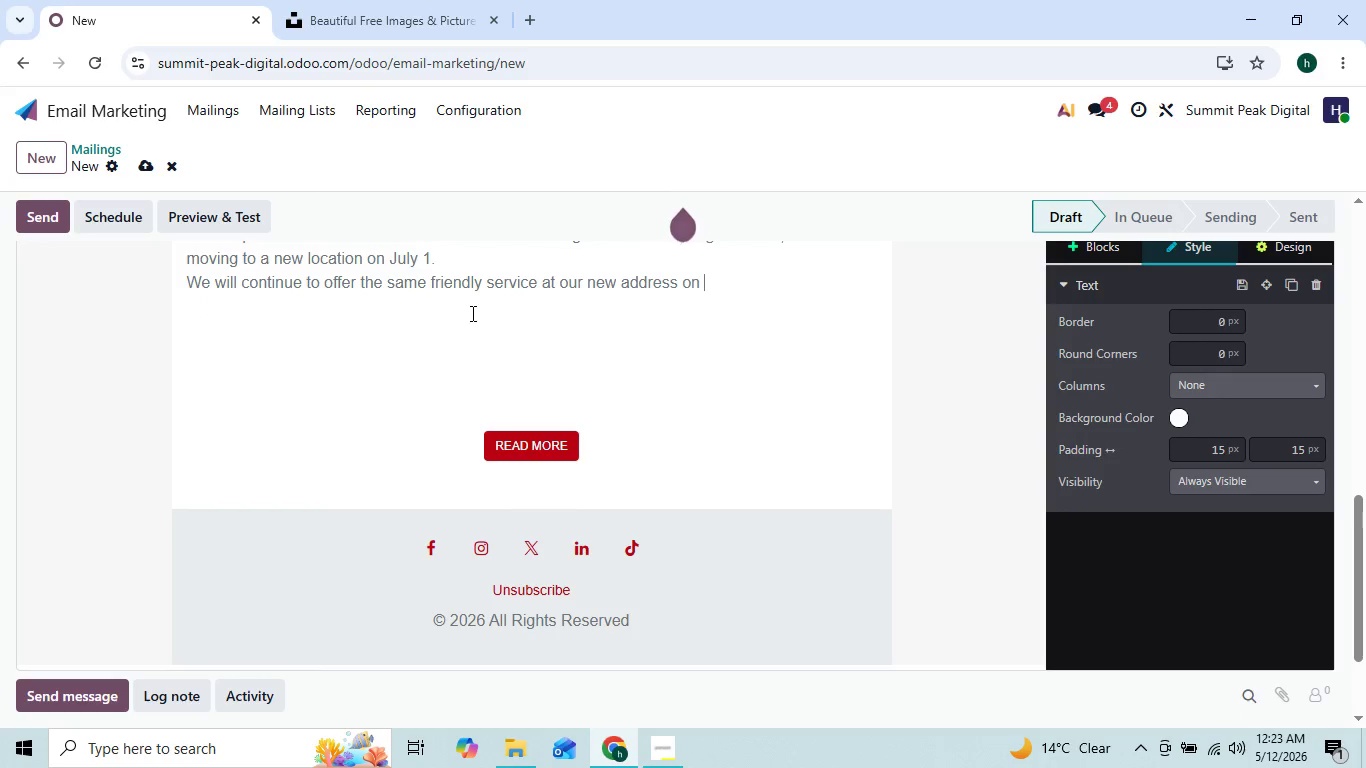 
key(Backspace)
 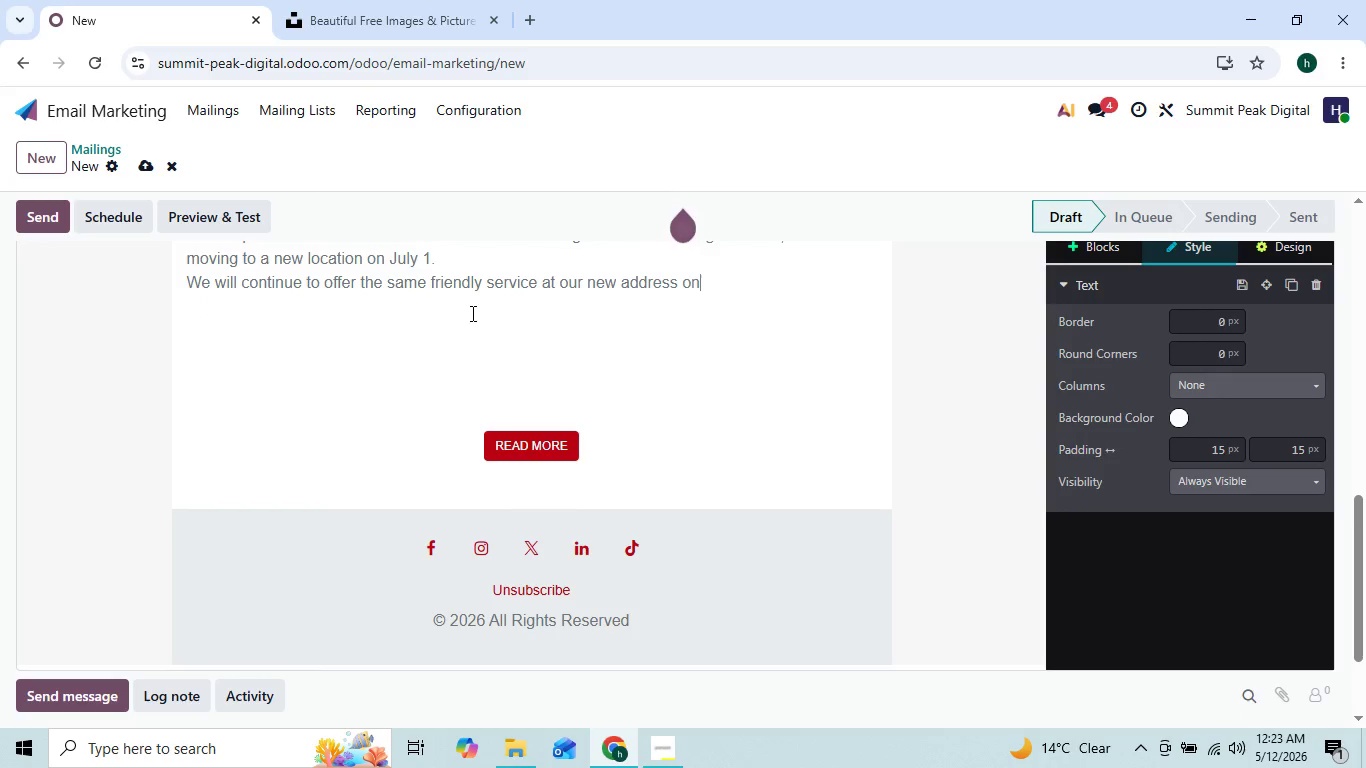 
key(Backspace)
 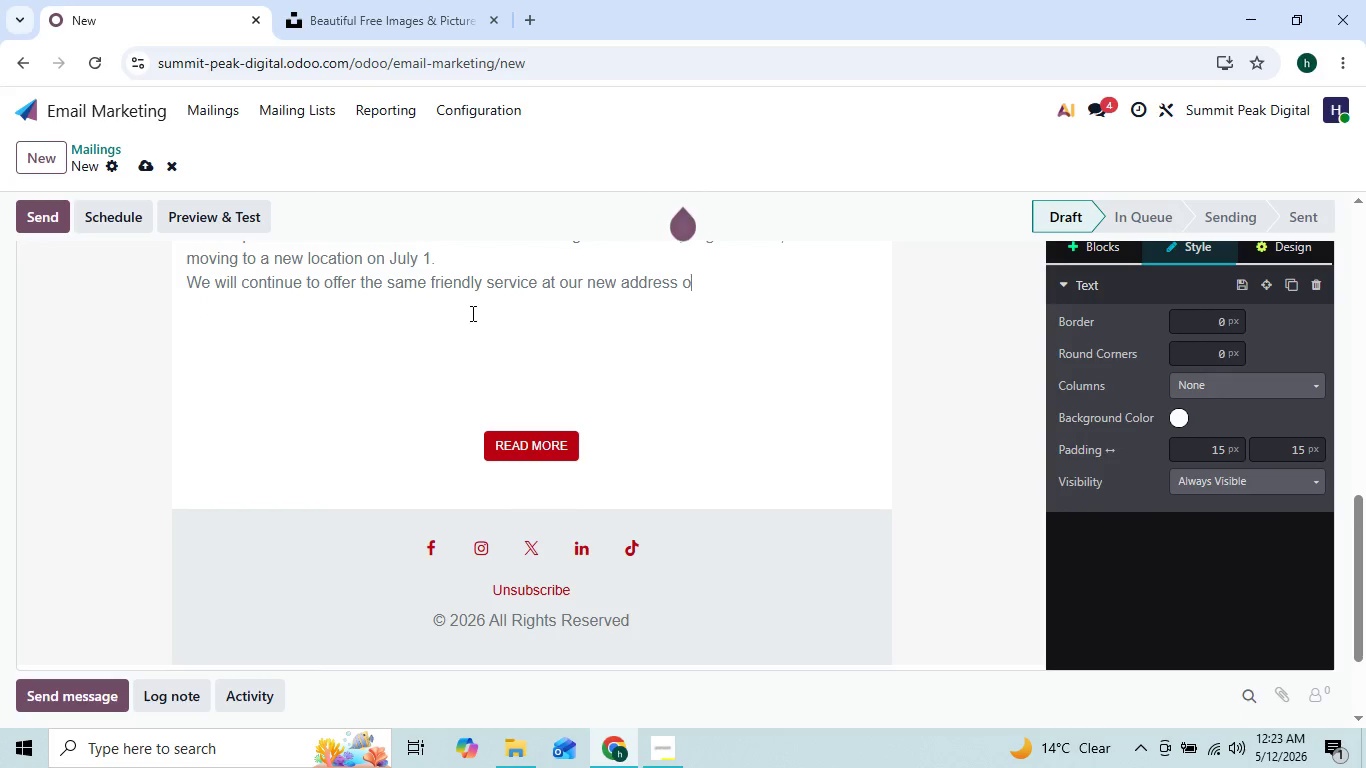 
key(Backspace)
 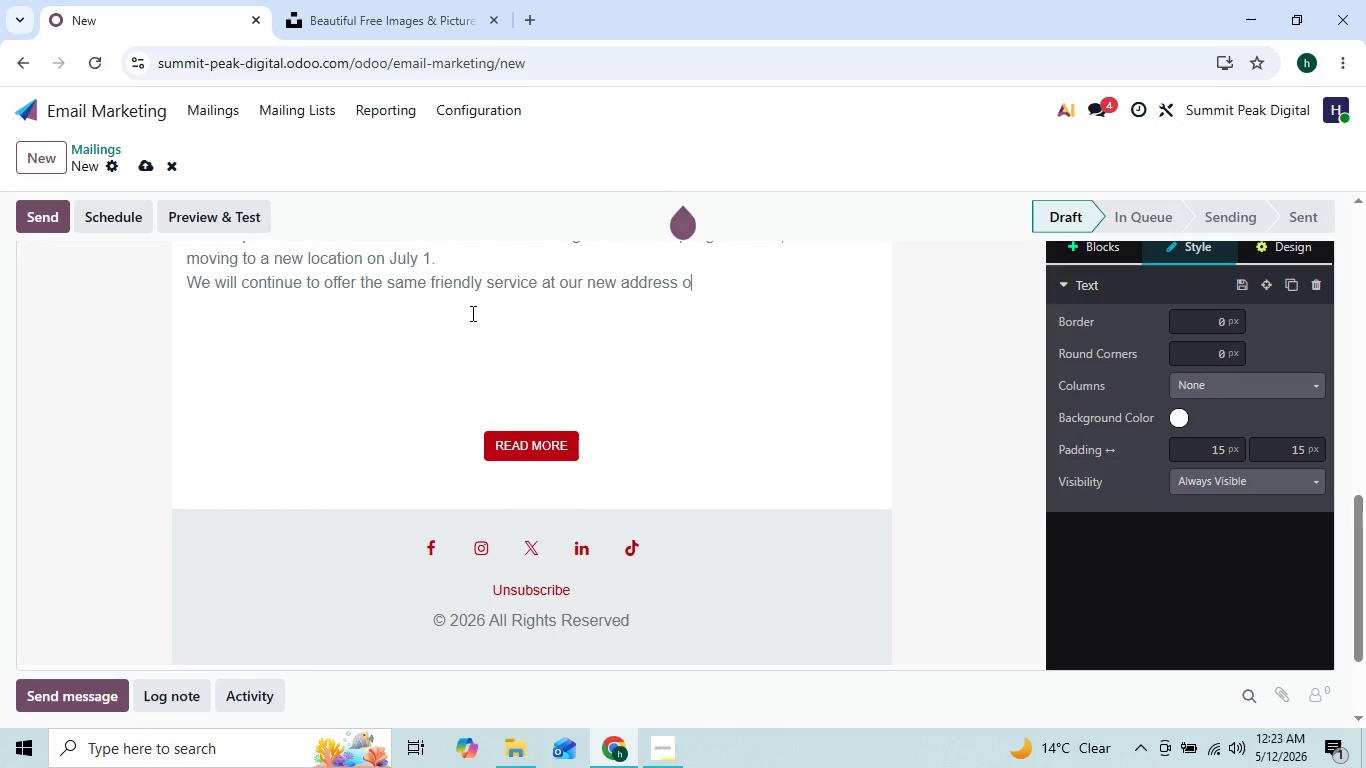 
key(Backspace)
 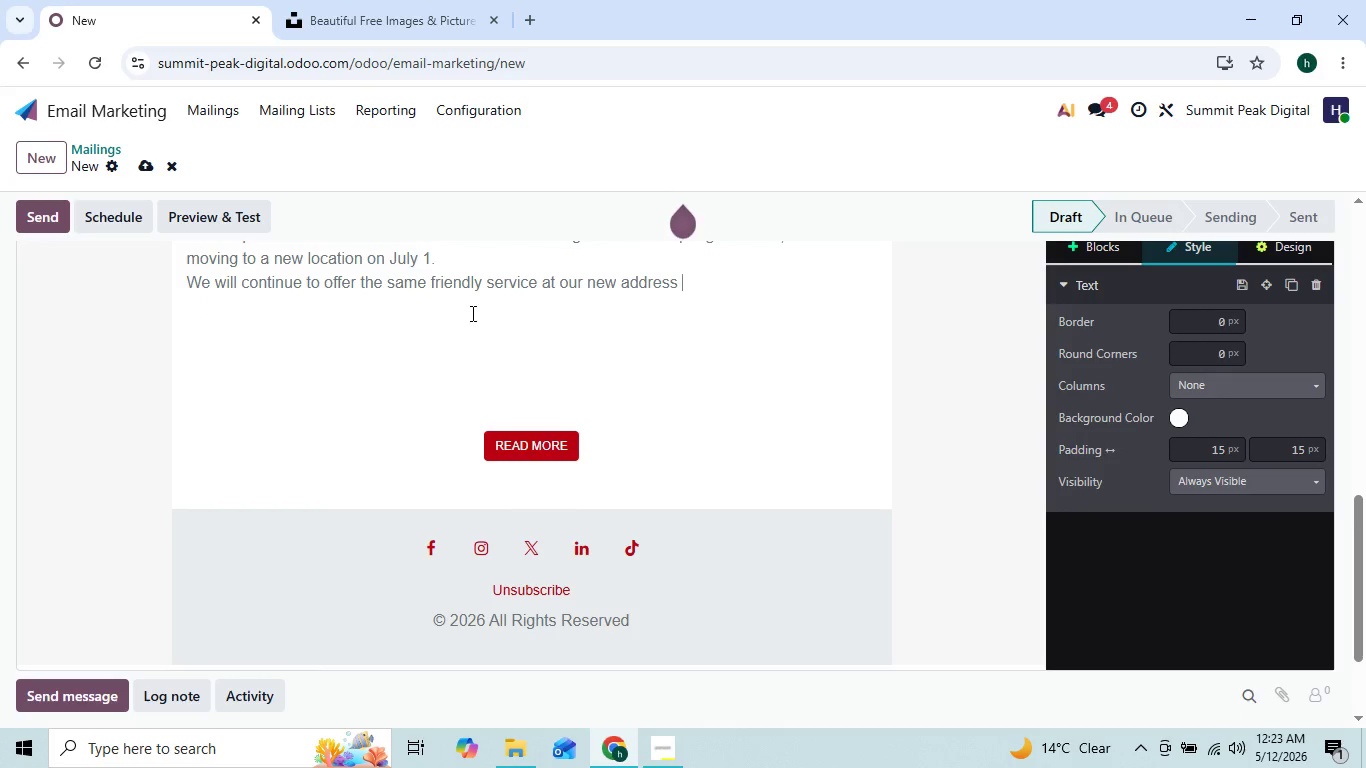 
key(Backspace)
 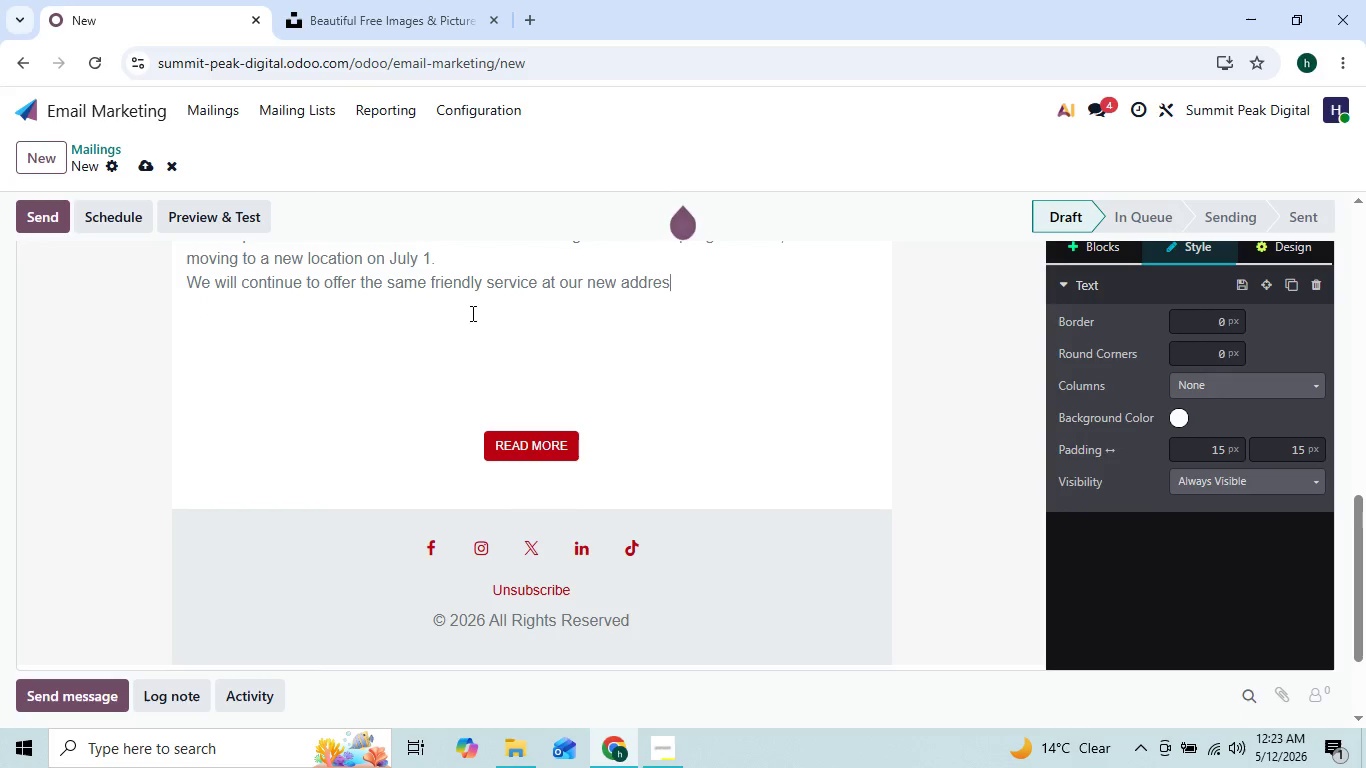 
key(Backspace)
 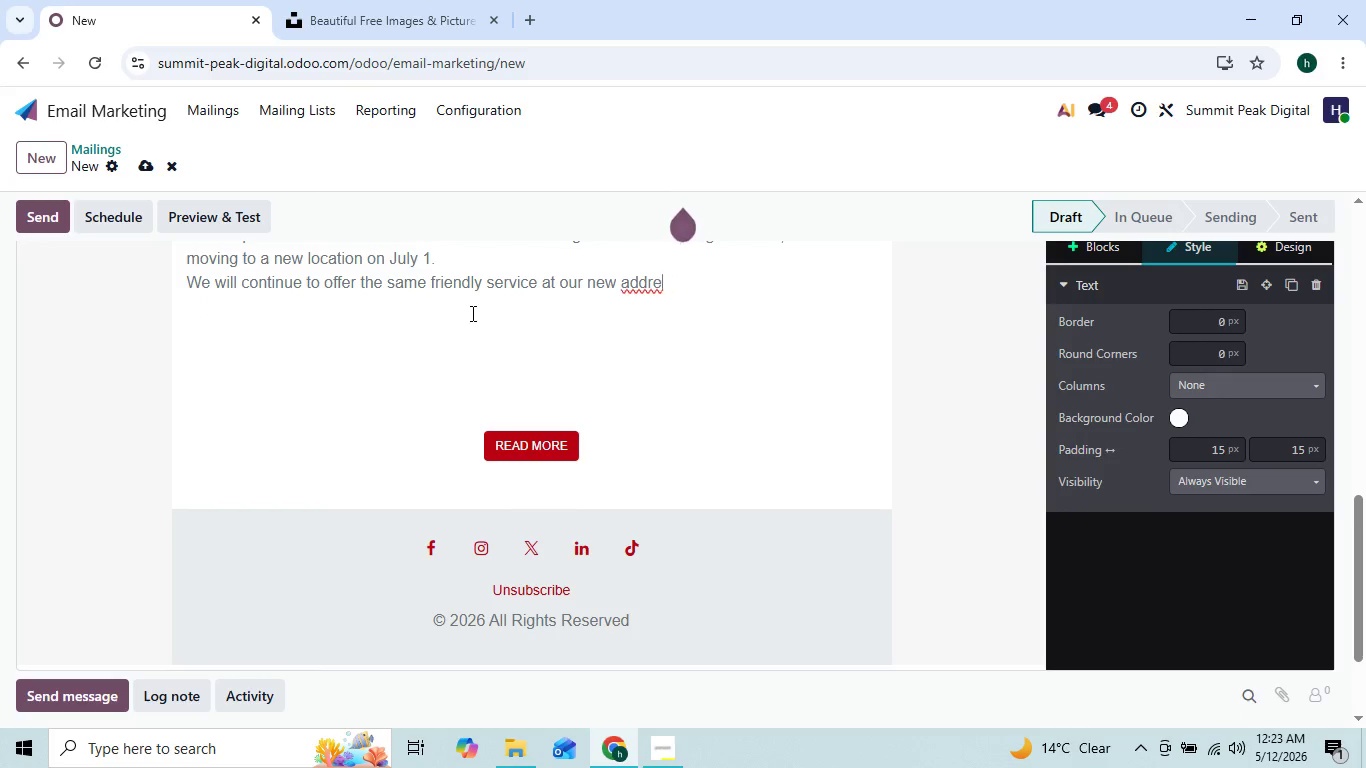 
key(Backspace)
 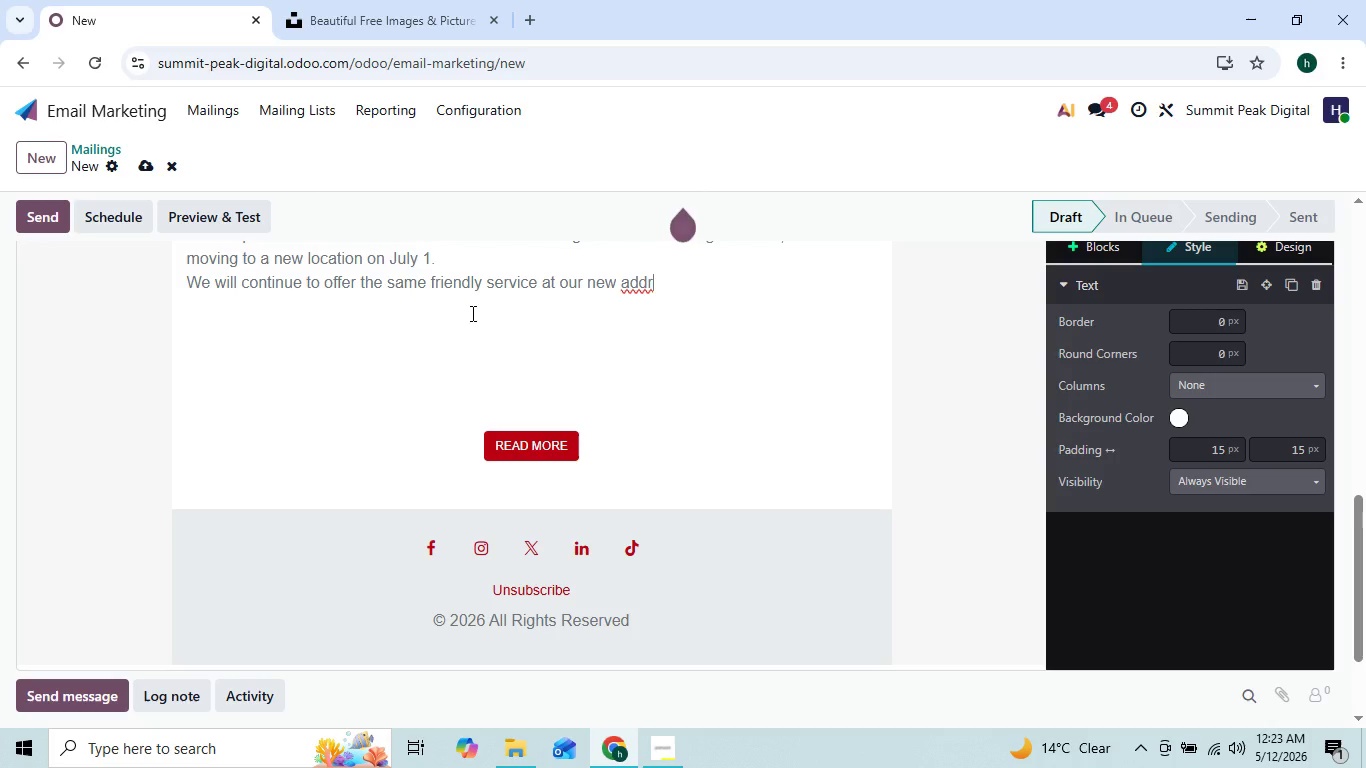 
key(Backspace)
 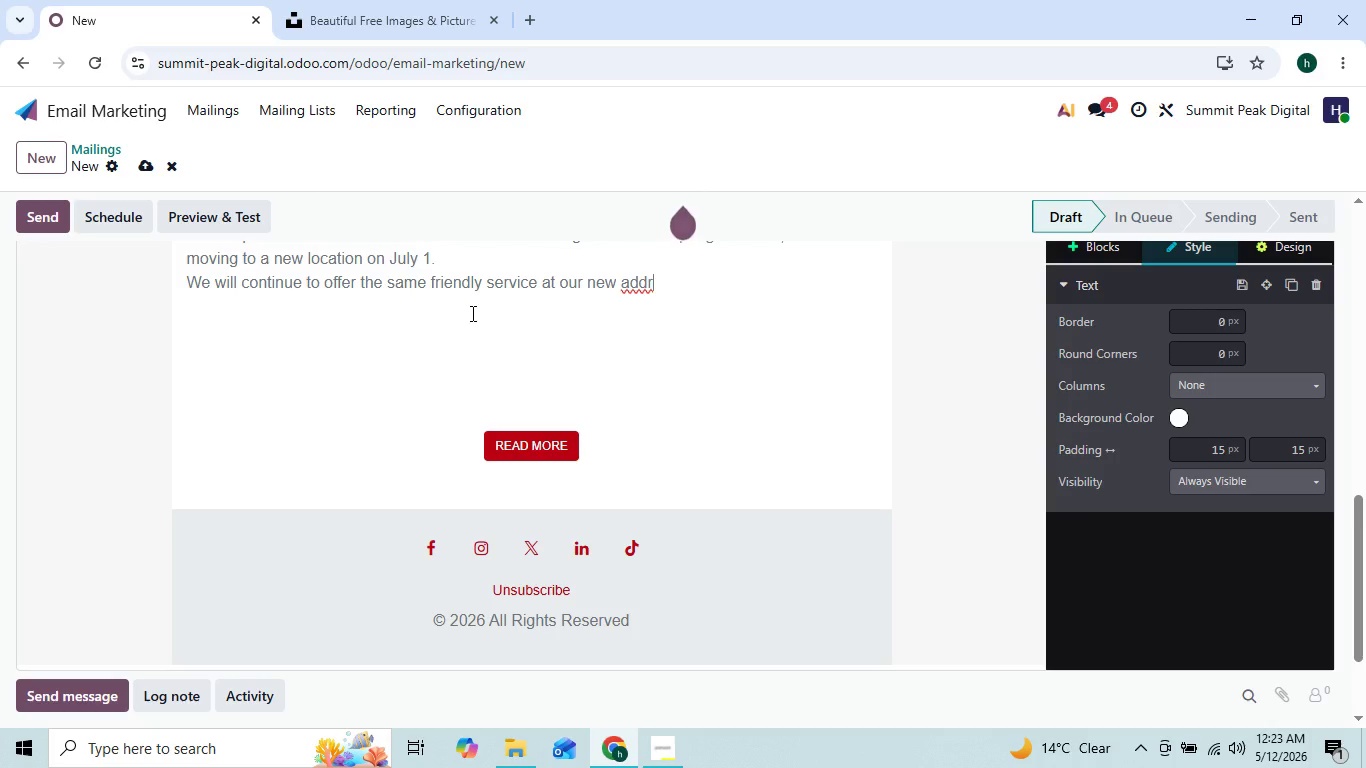 
hold_key(key=Backspace, duration=0.58)
 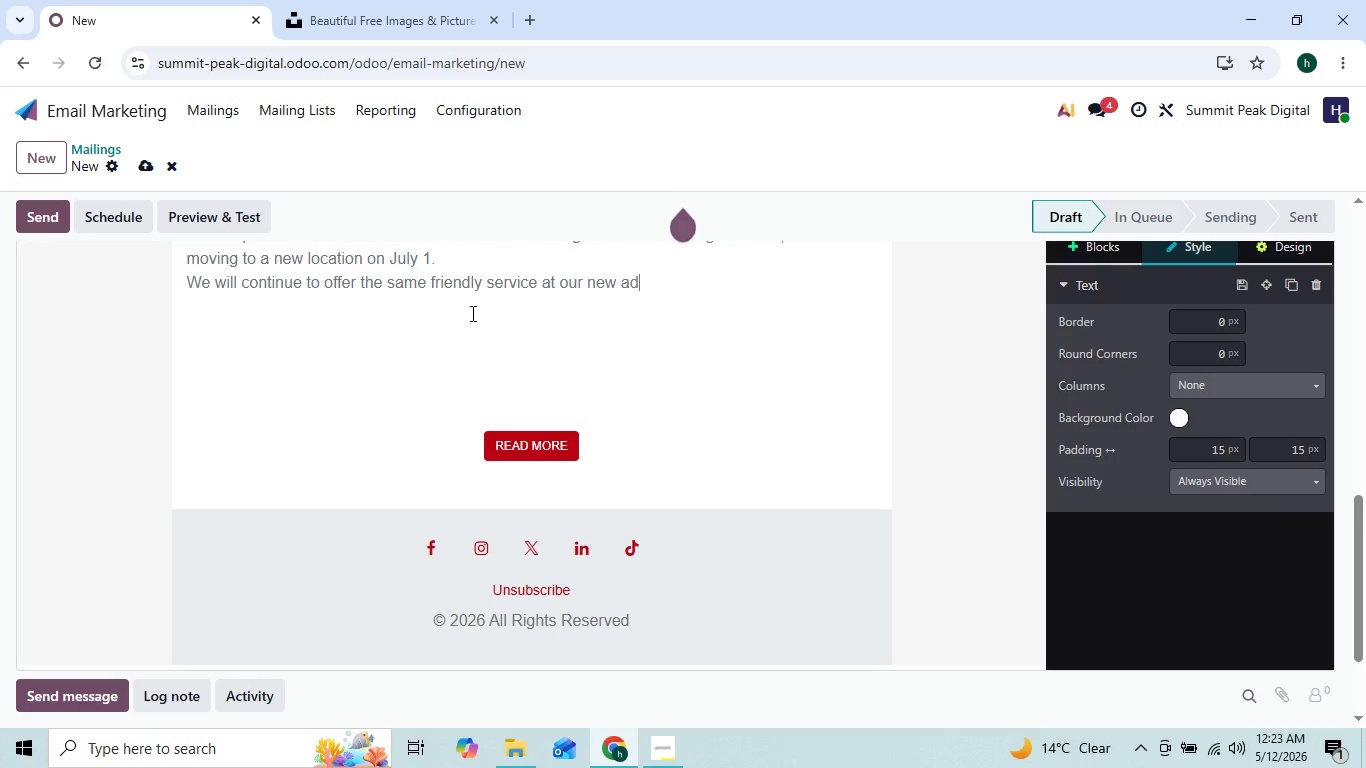 
key(Backspace)
 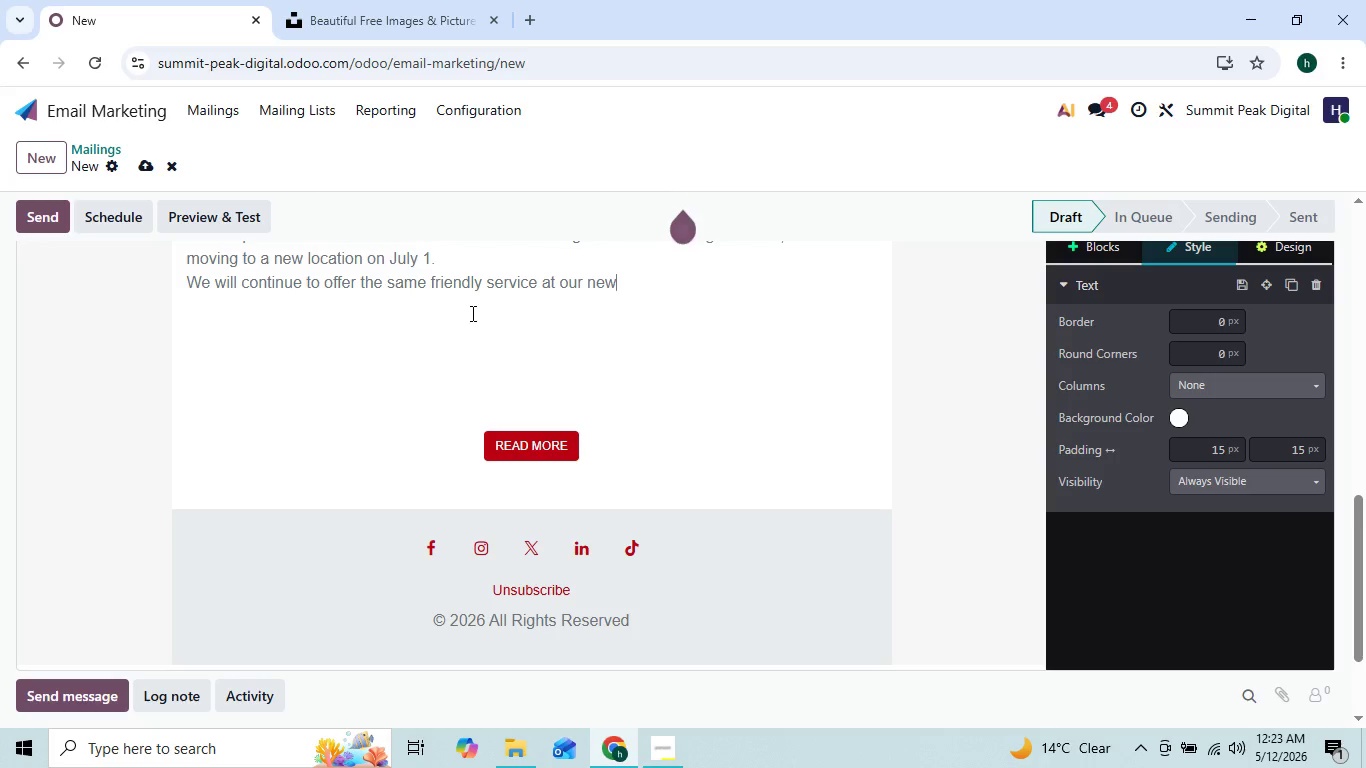 
key(Backspace)
 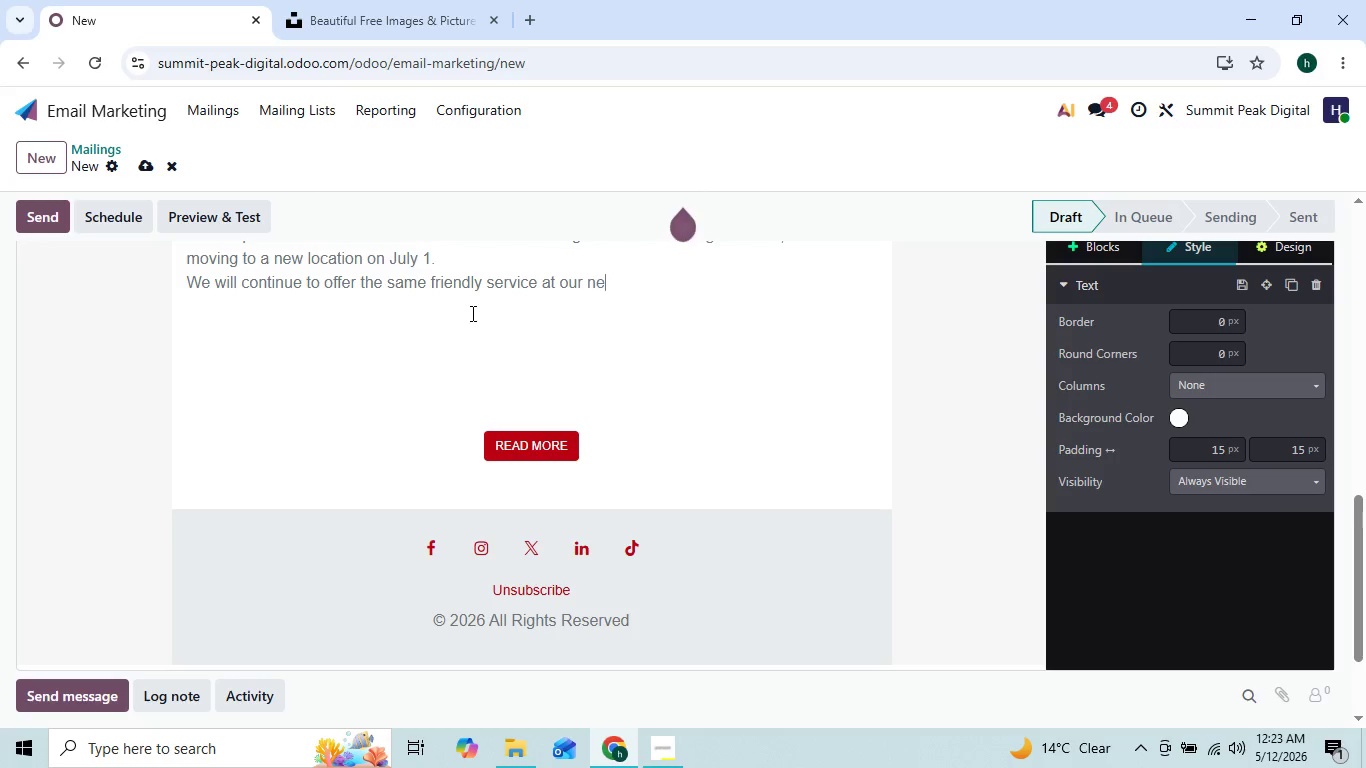 
key(Backspace)
 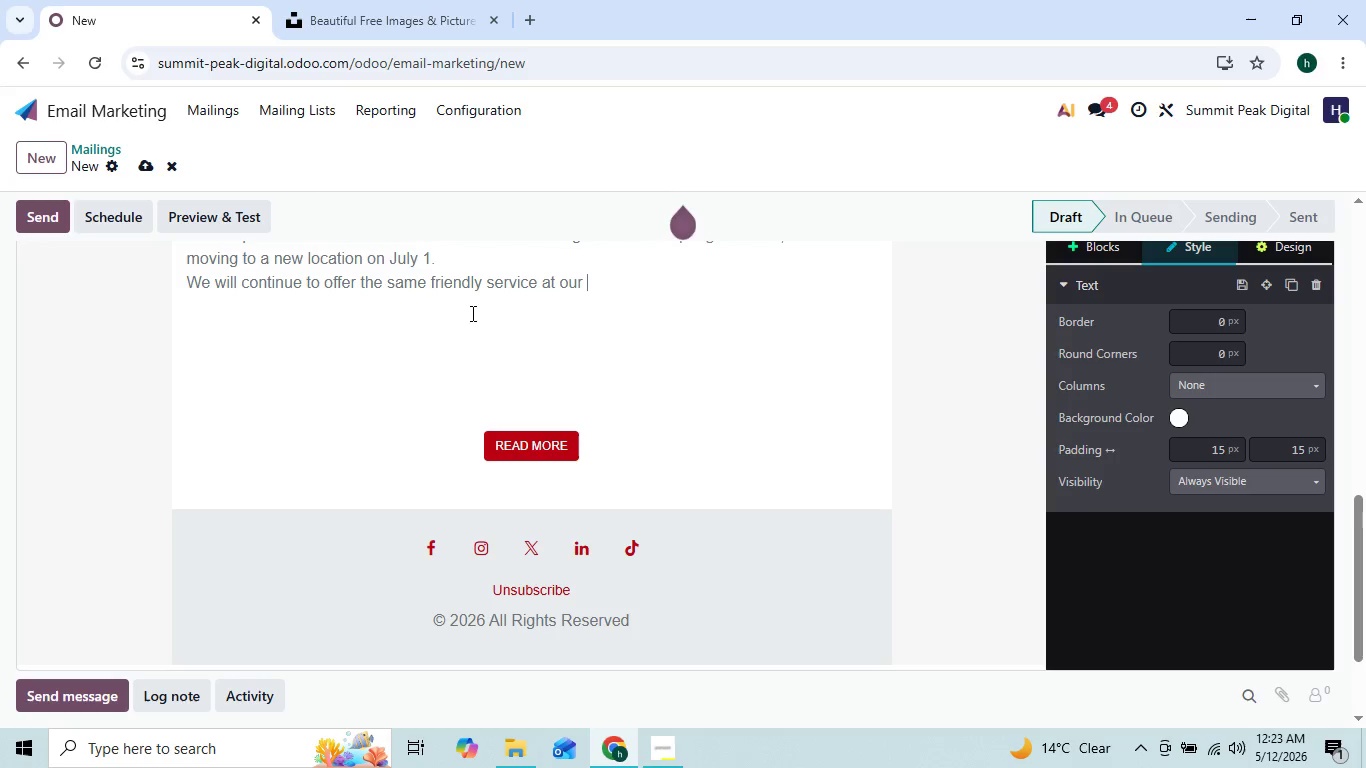 
key(Backspace)
 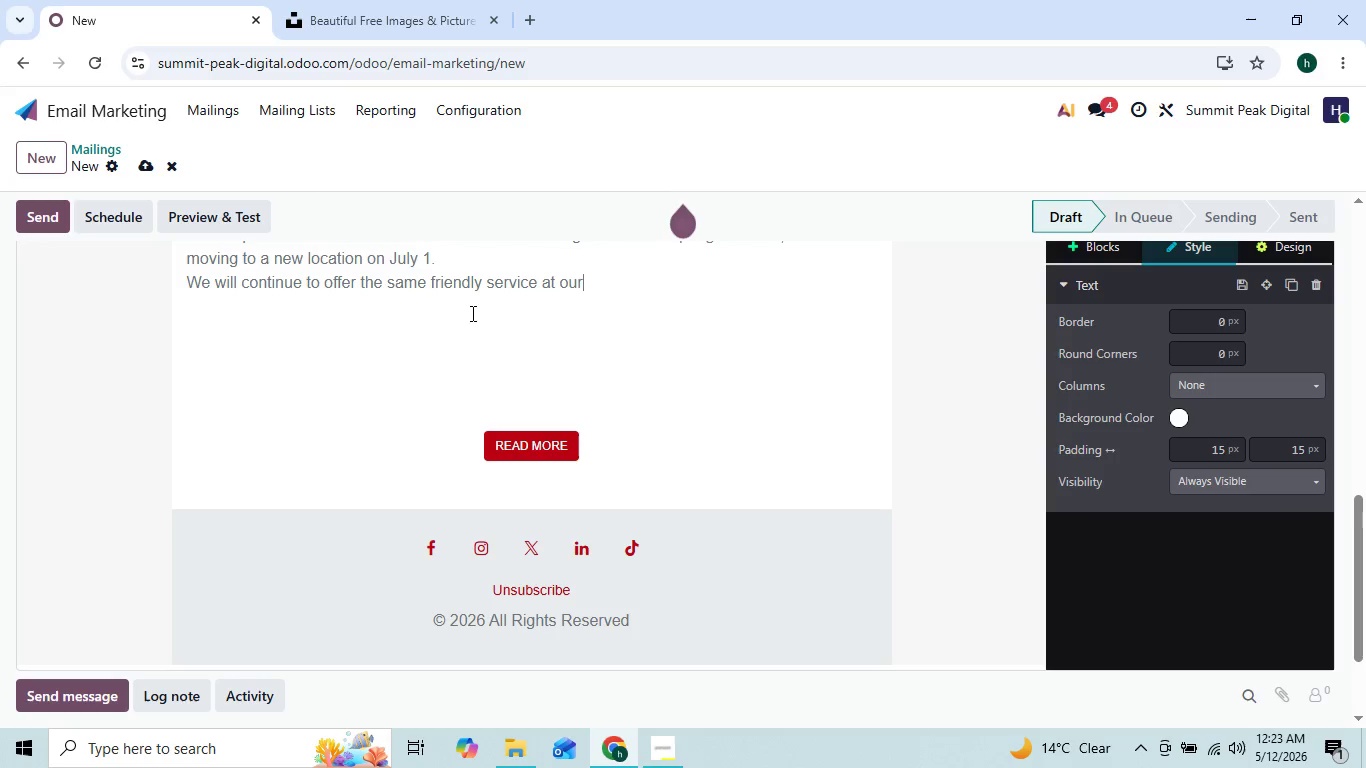 
key(Backspace)
 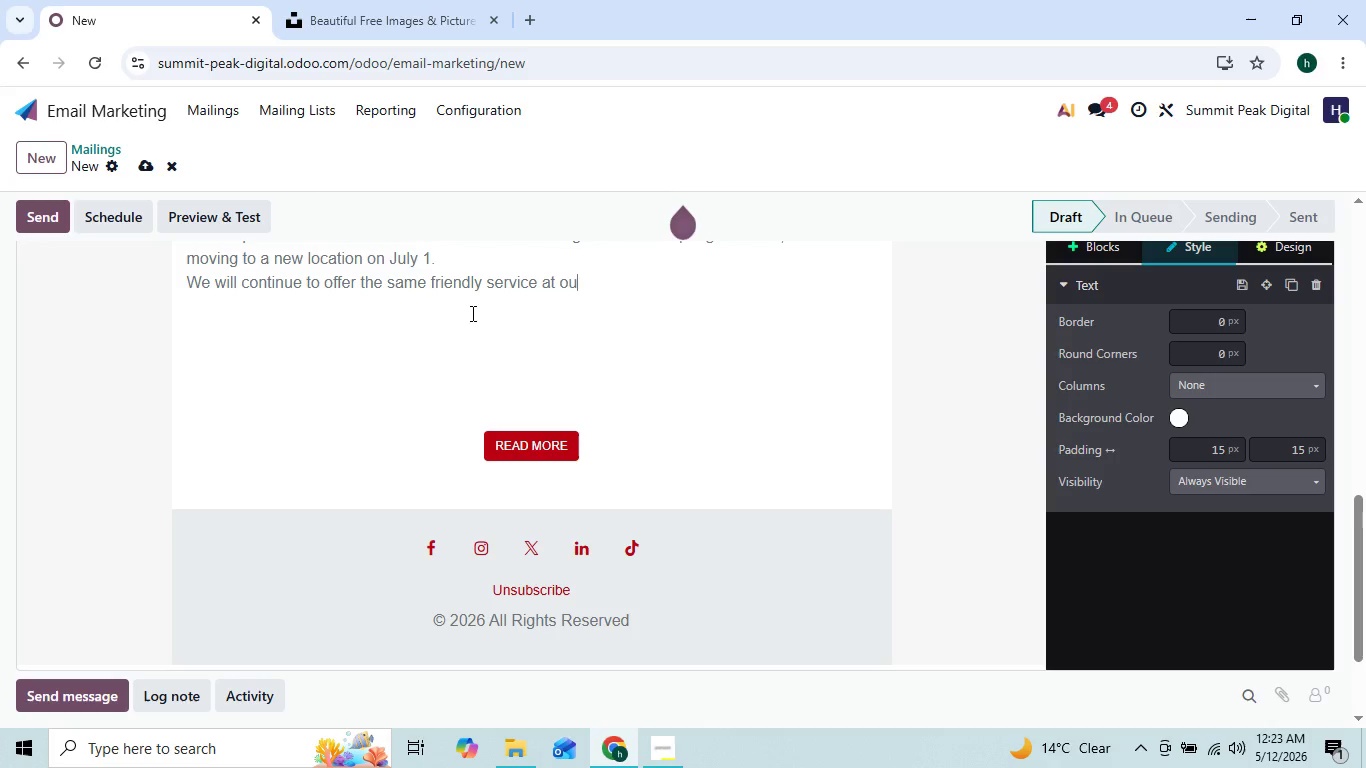 
key(Backspace)
 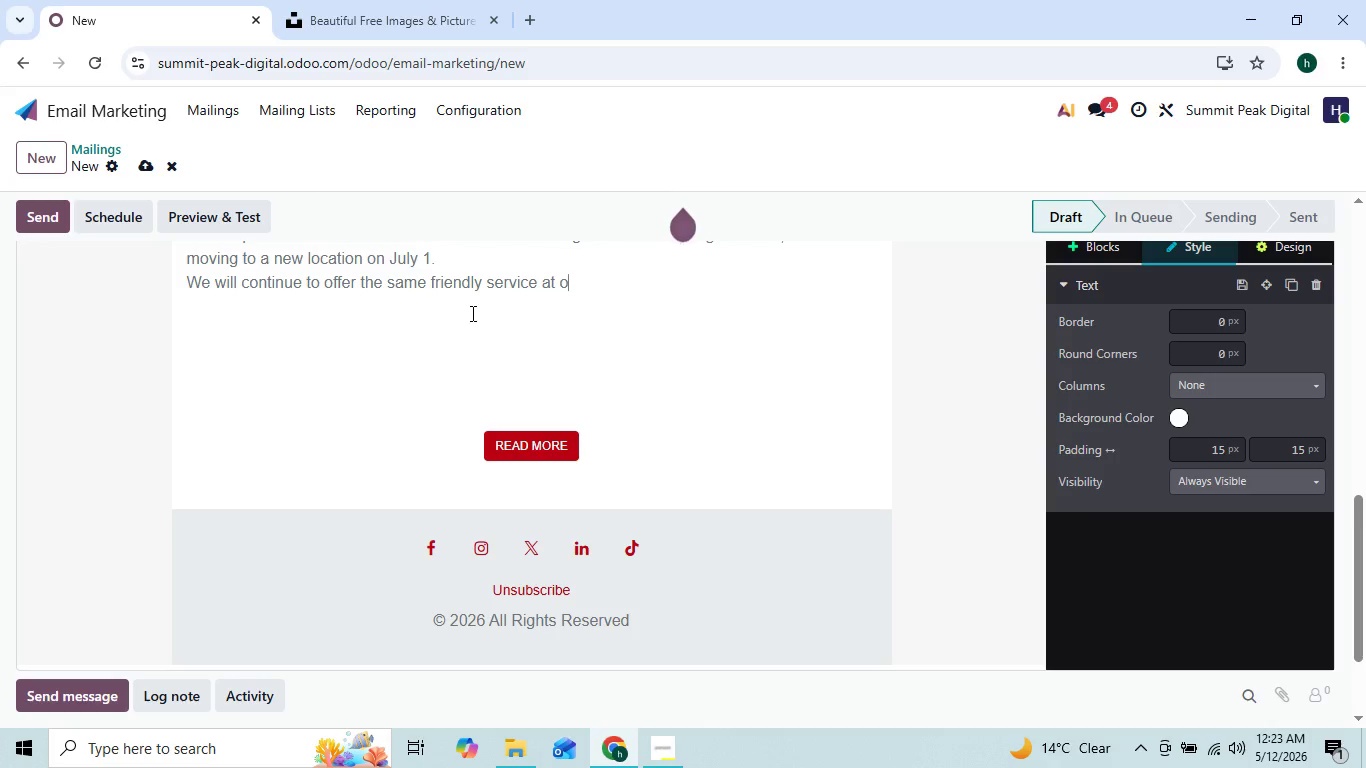 
key(Backspace)
 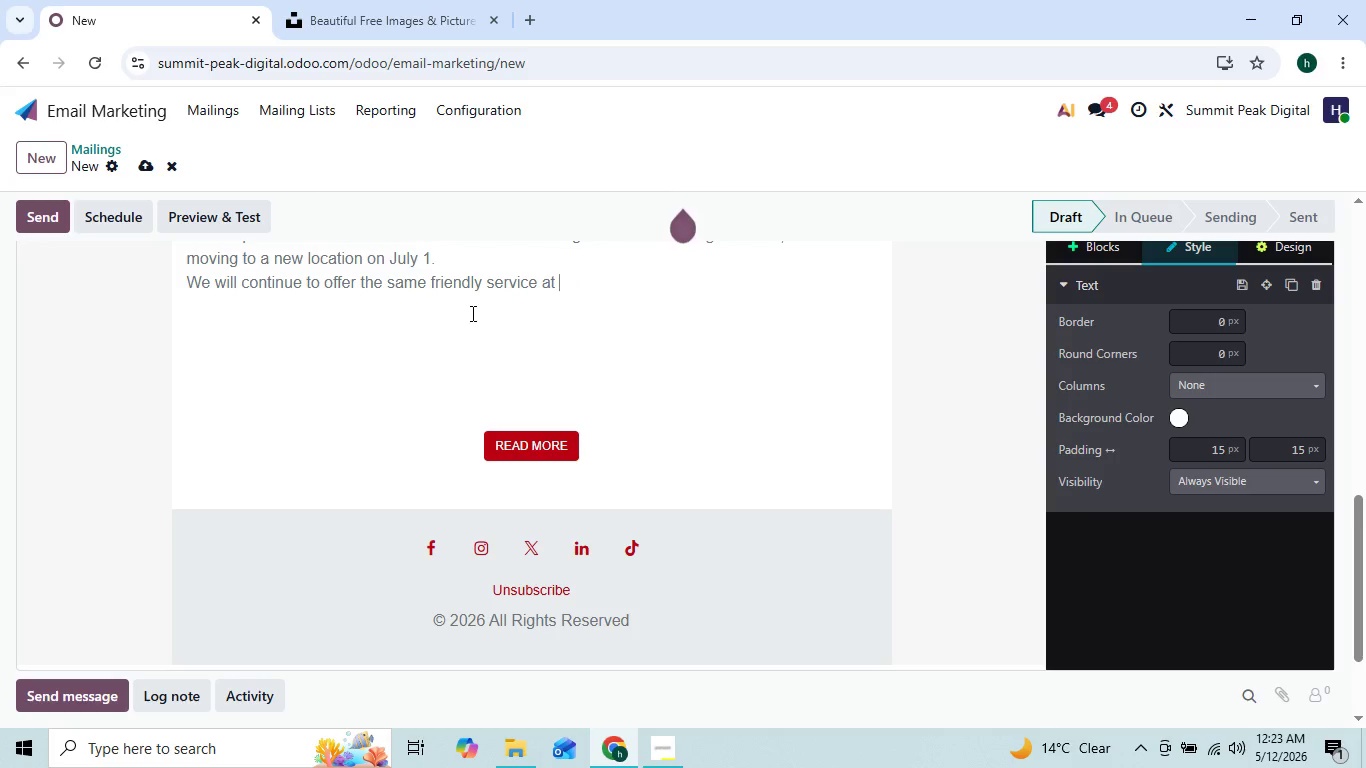 
key(Backspace)
 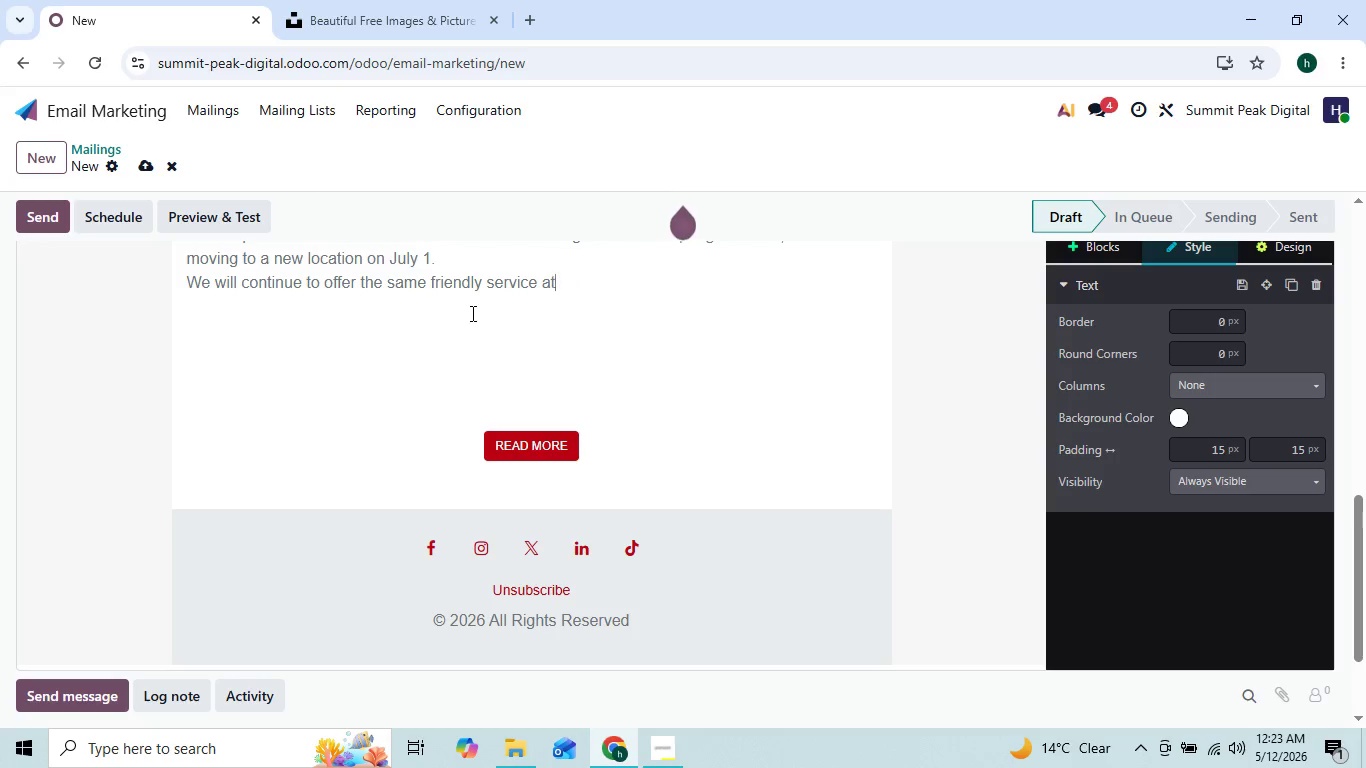 
key(Backspace)
 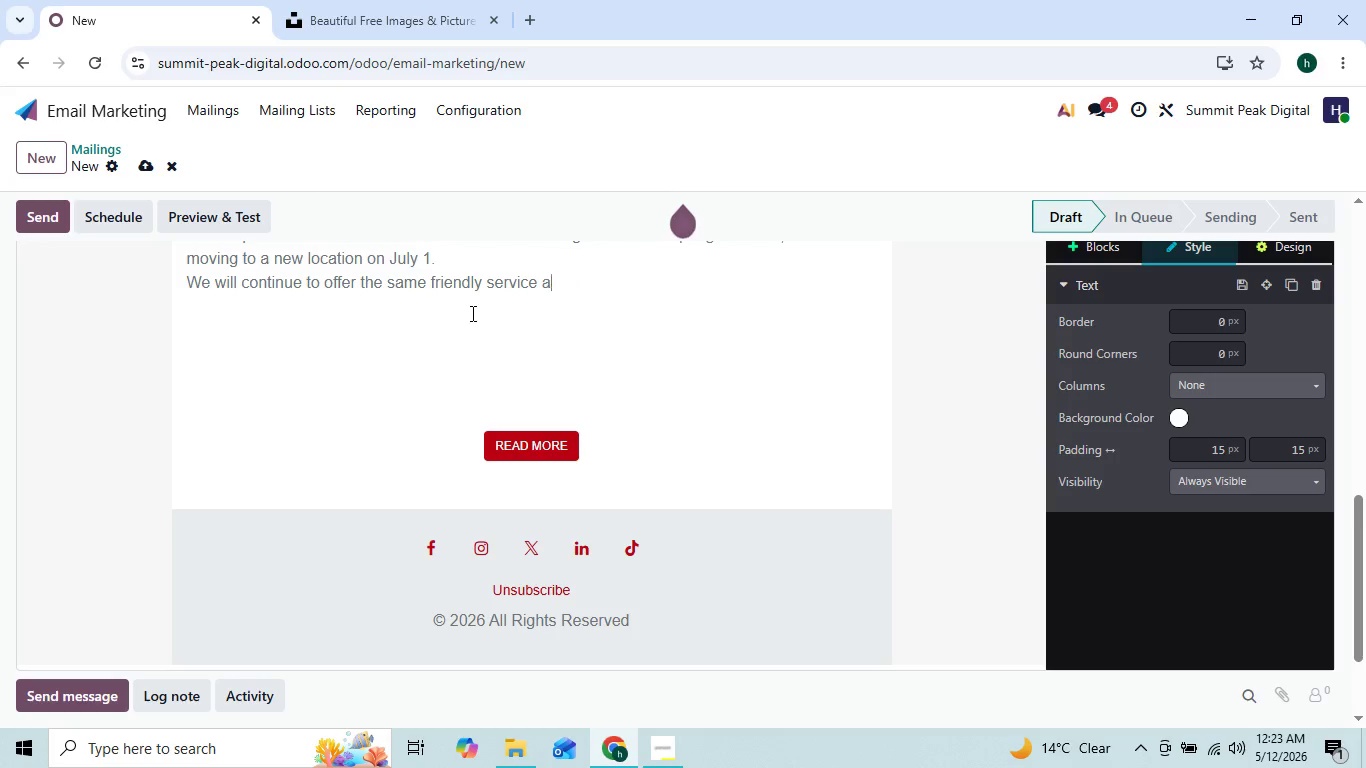 
key(Backspace)
 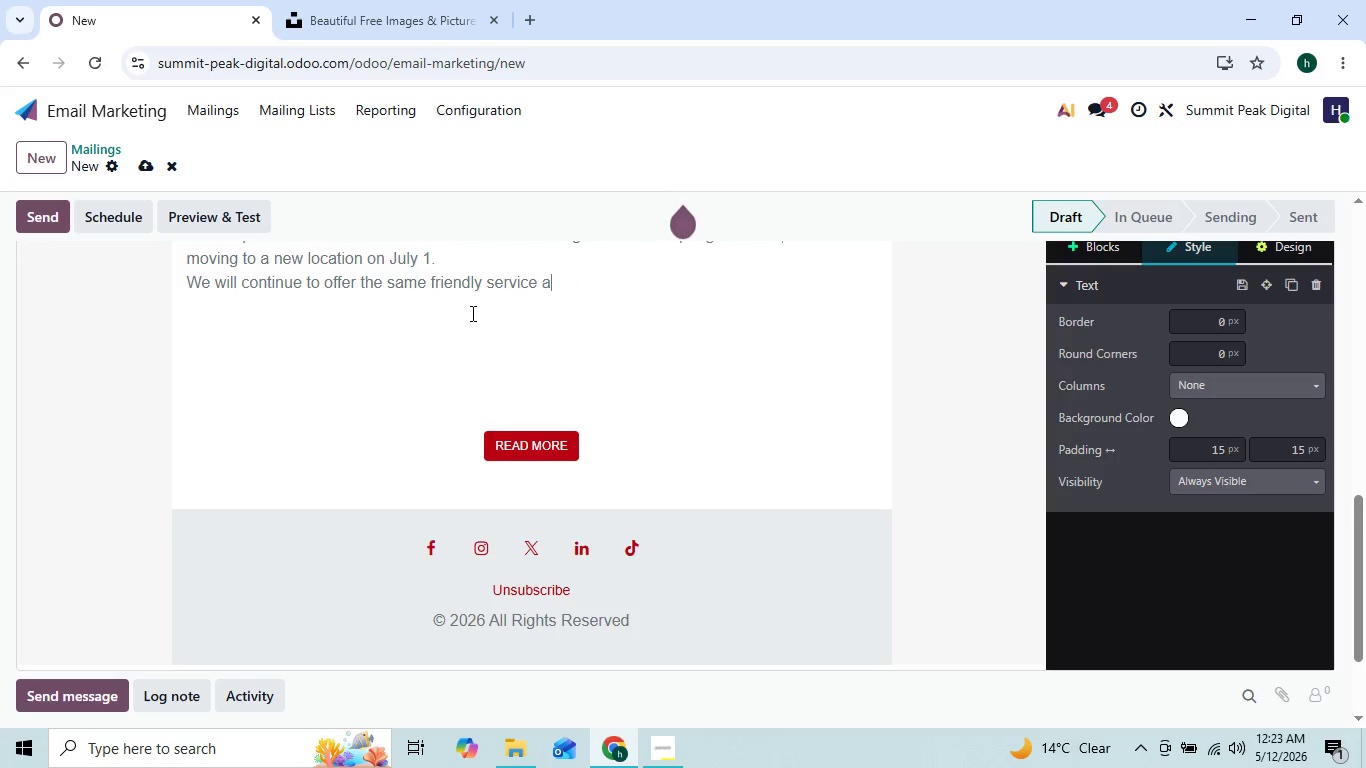 
key(Backspace)
 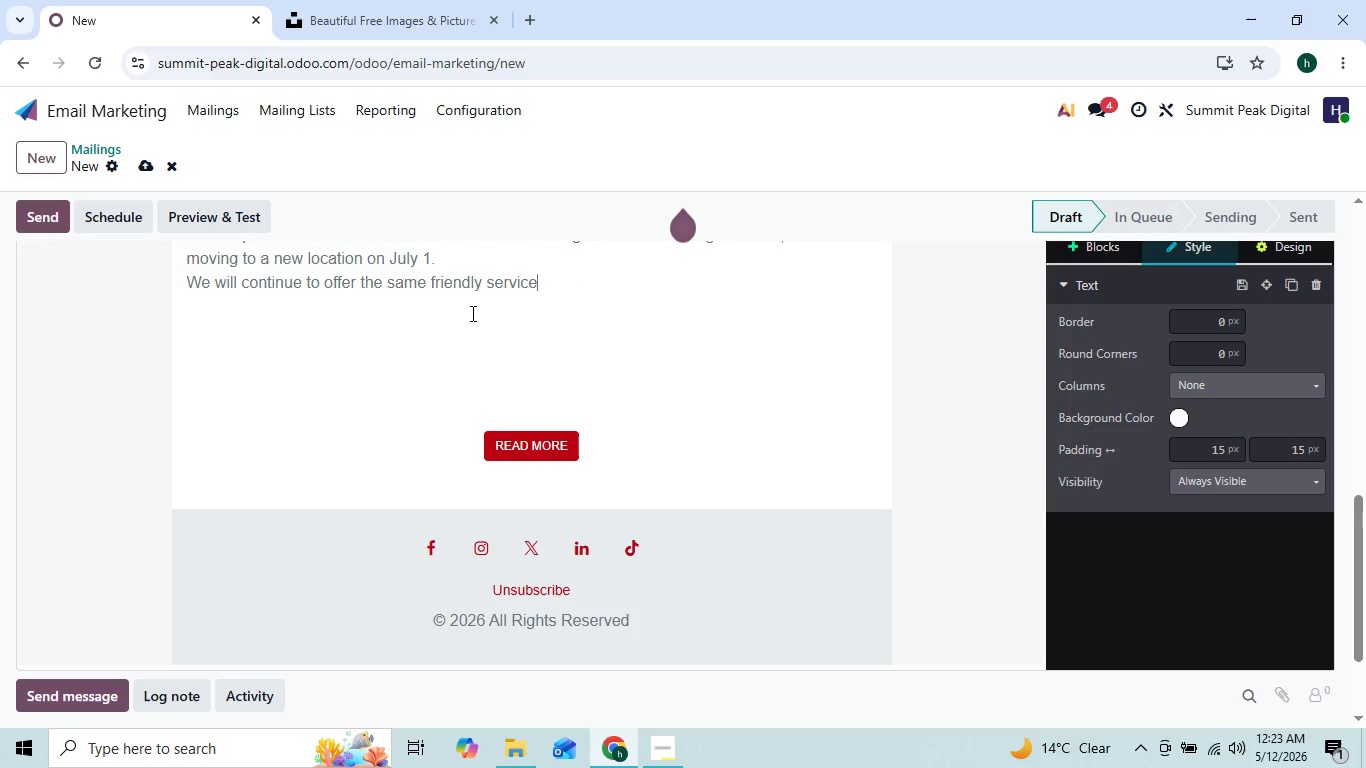 
key(Backspace)
 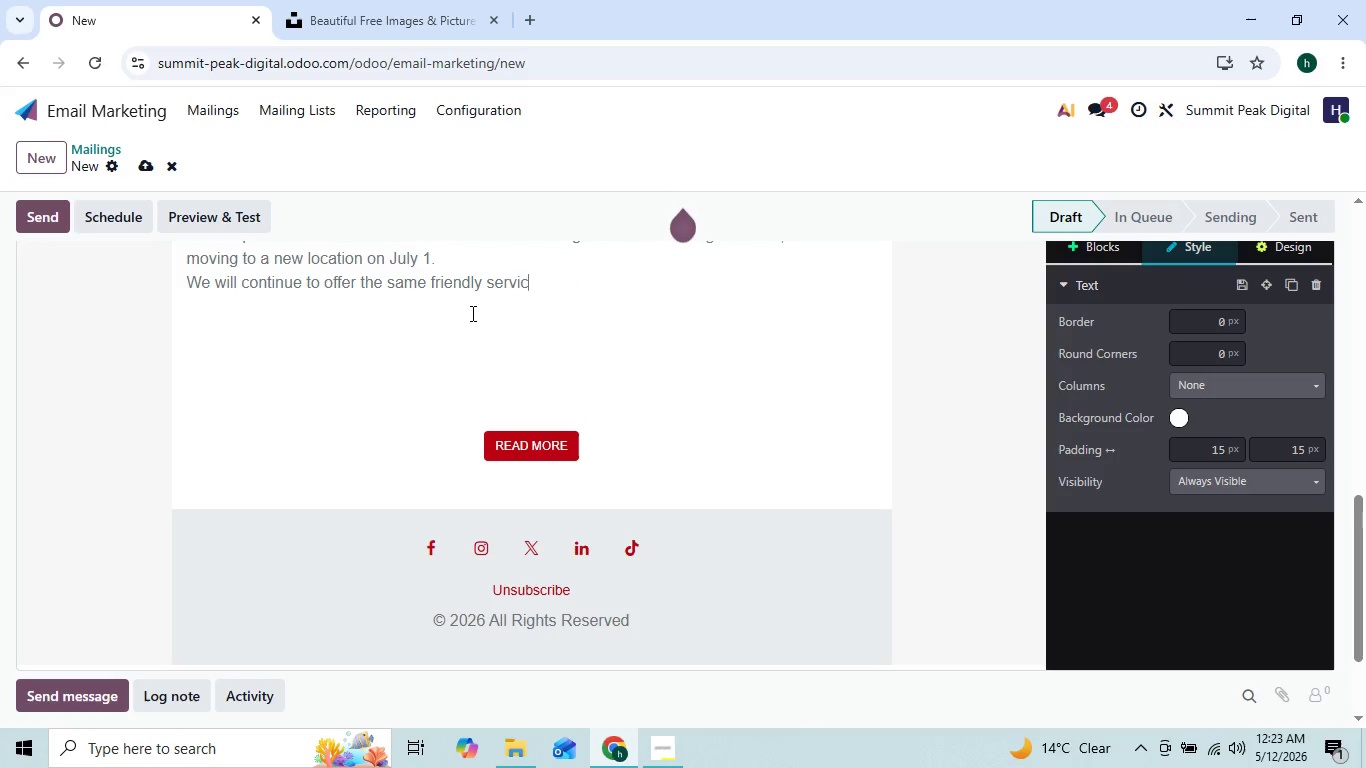 
key(Backspace)
 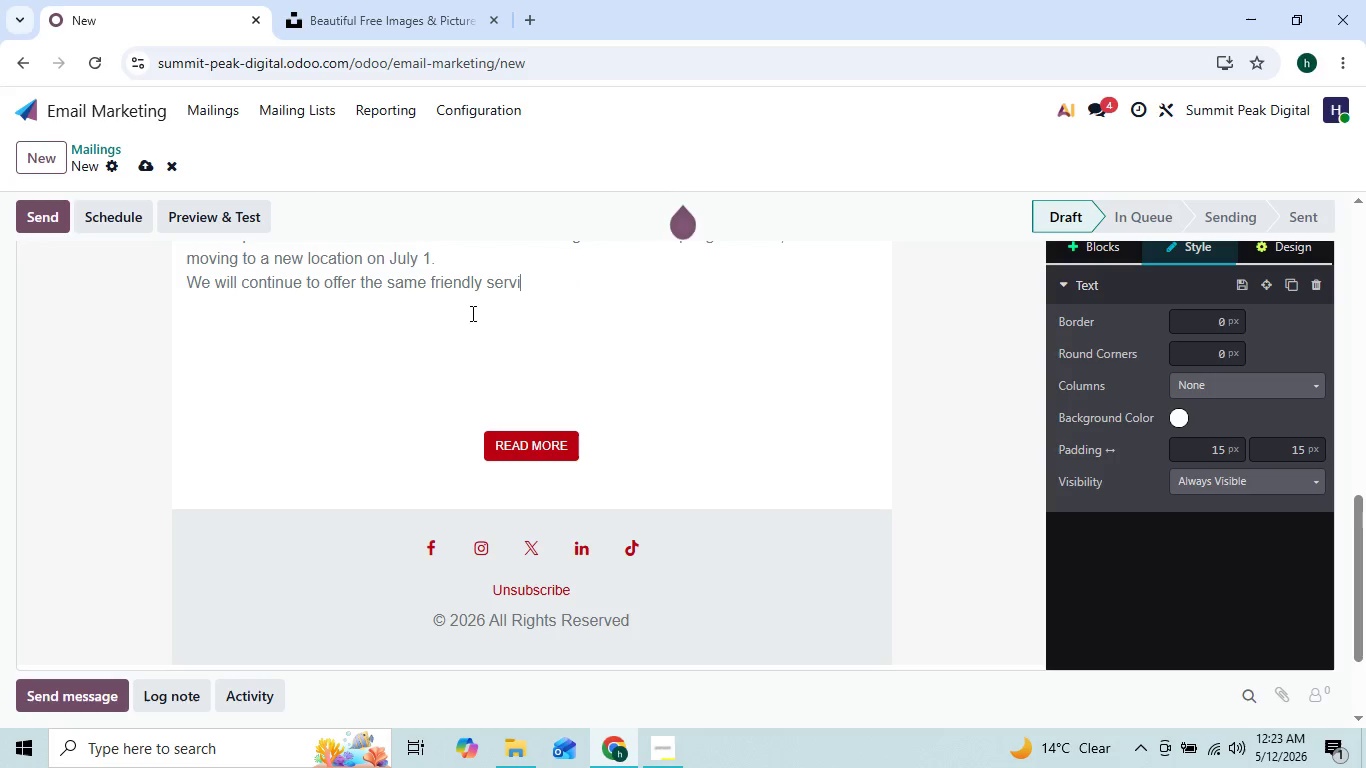 
key(Backspace)
 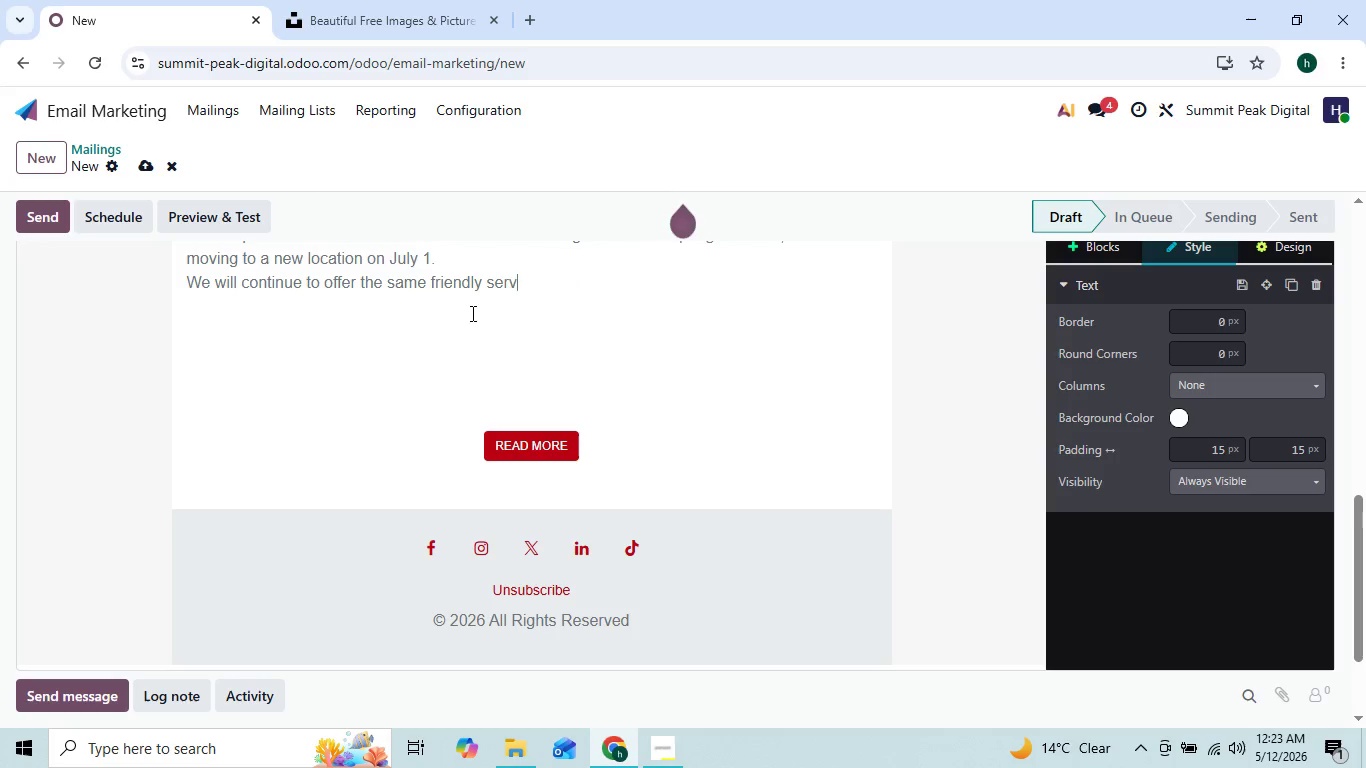 
key(Backspace)
 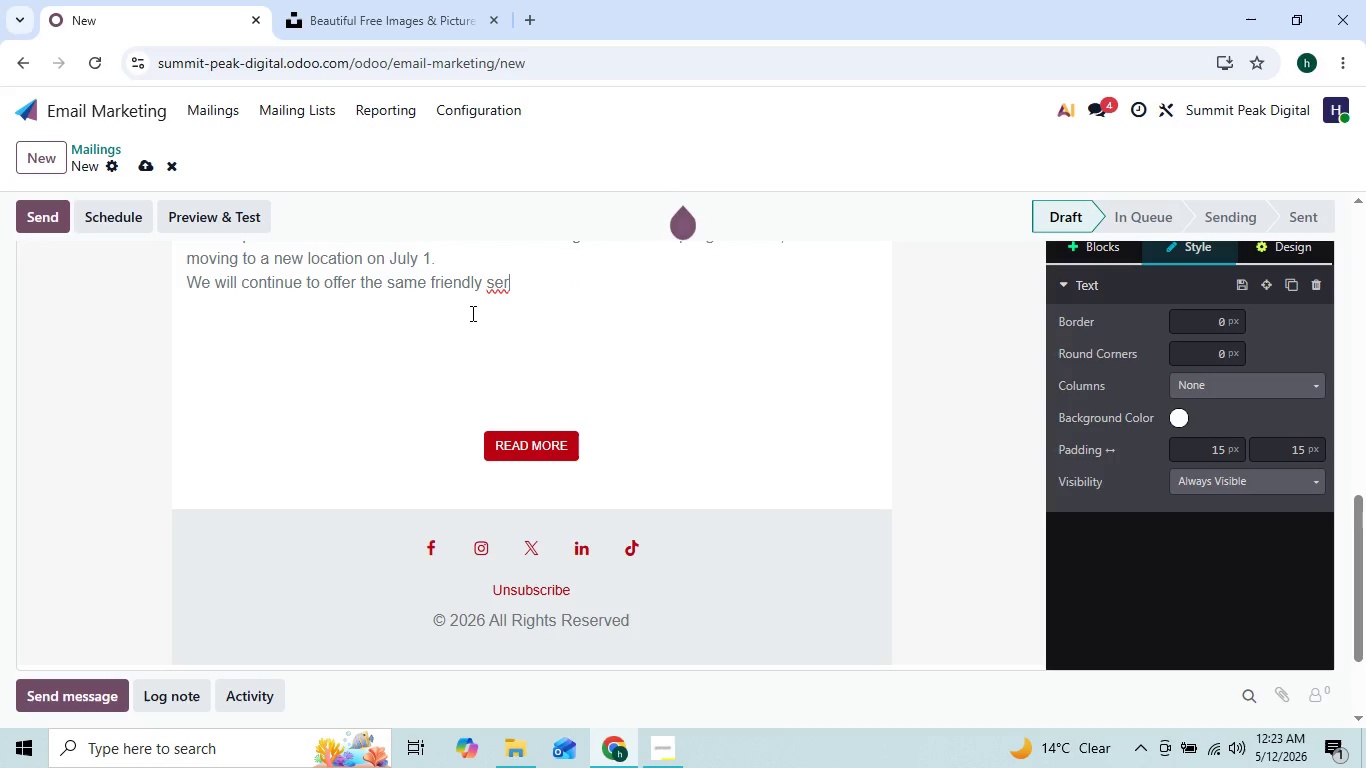 
key(Backspace)
 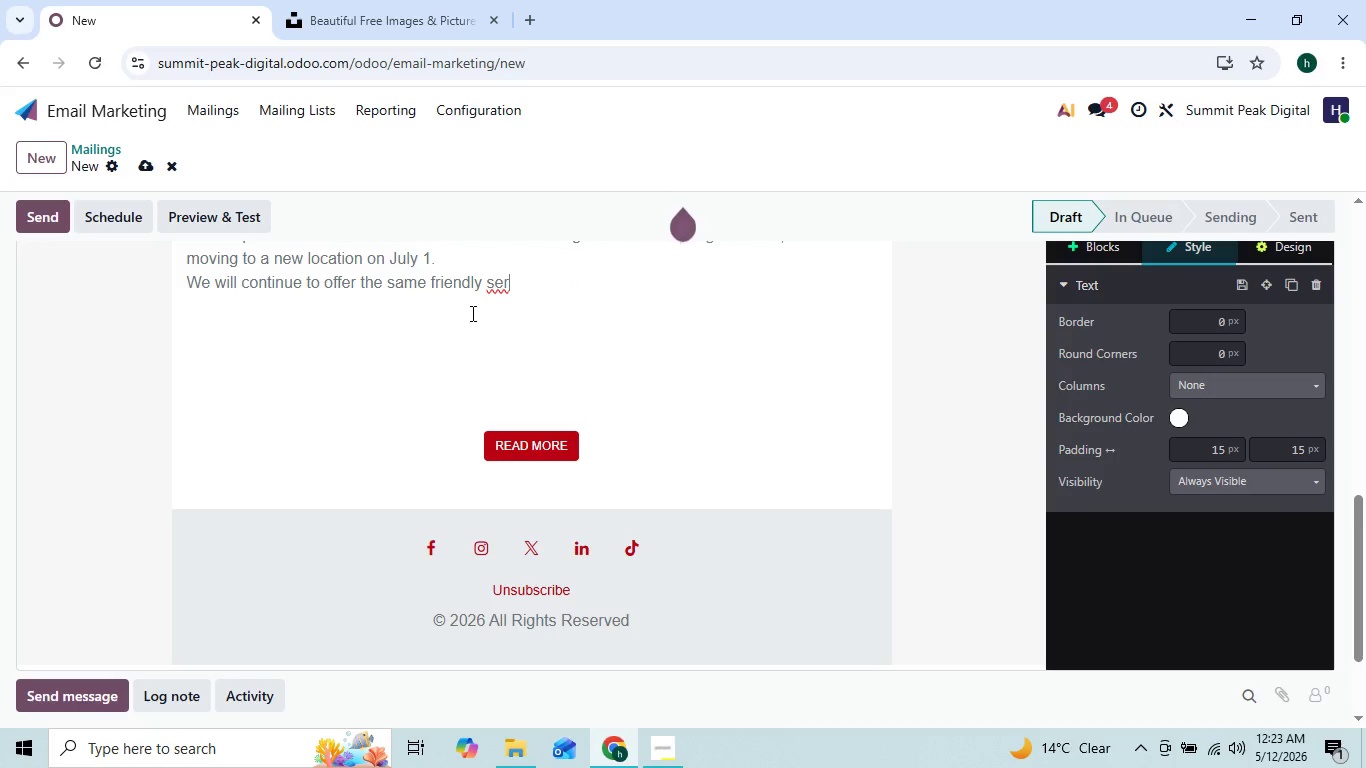 
key(Backspace)
 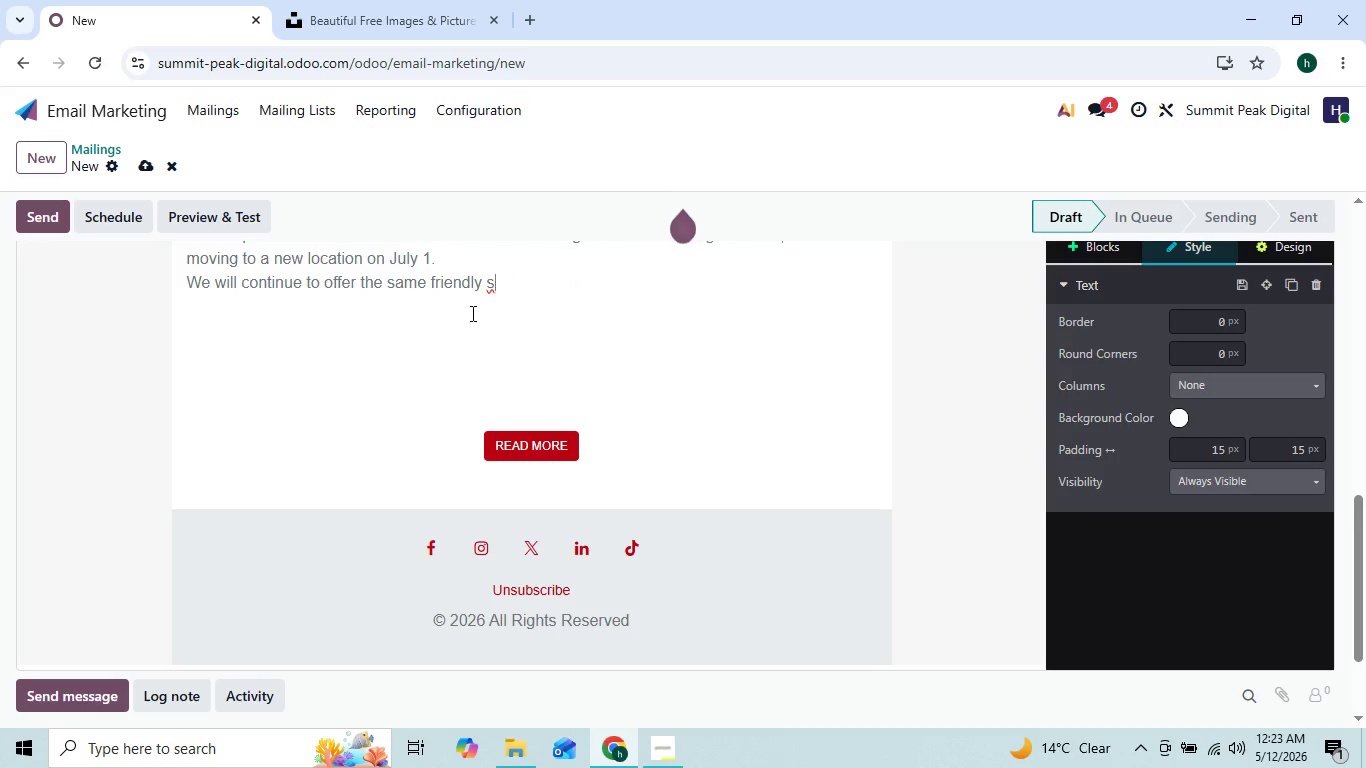 
key(Backspace)
 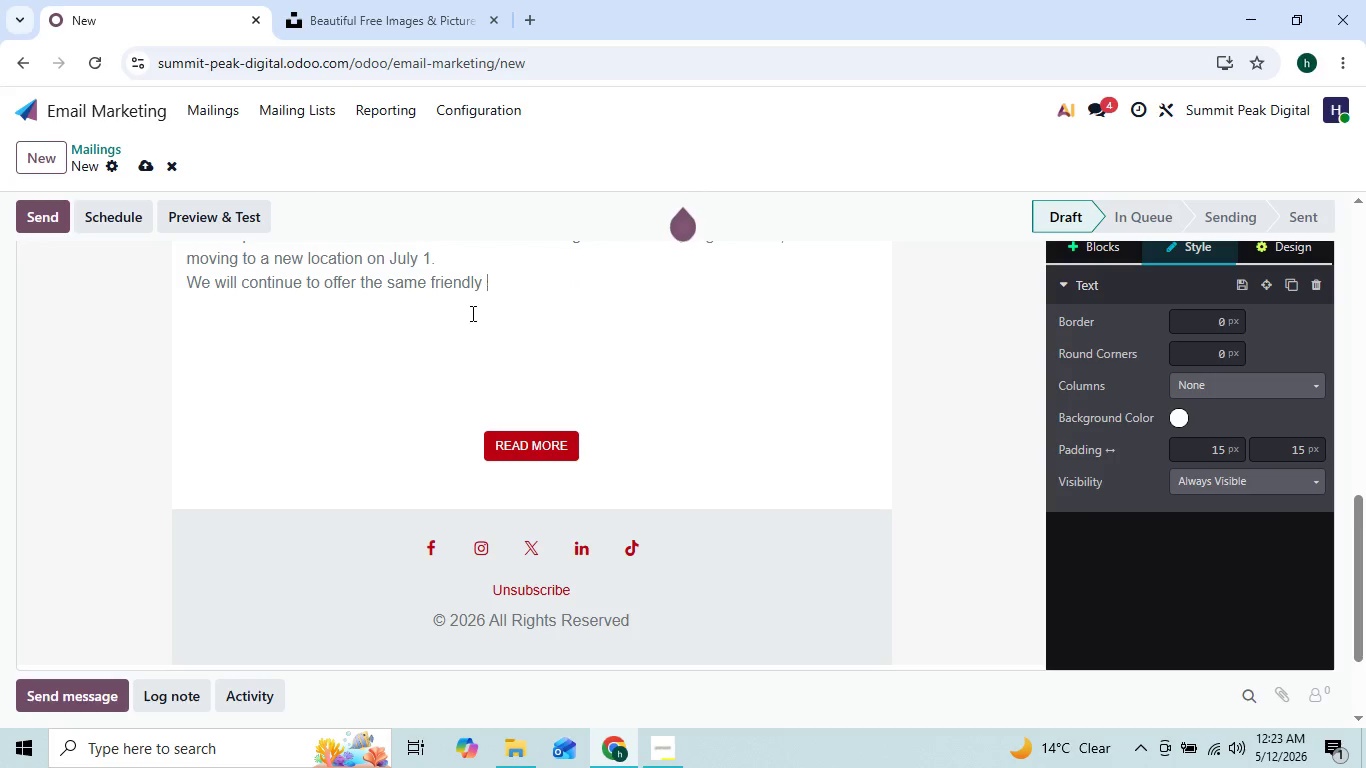 
key(Backspace)
 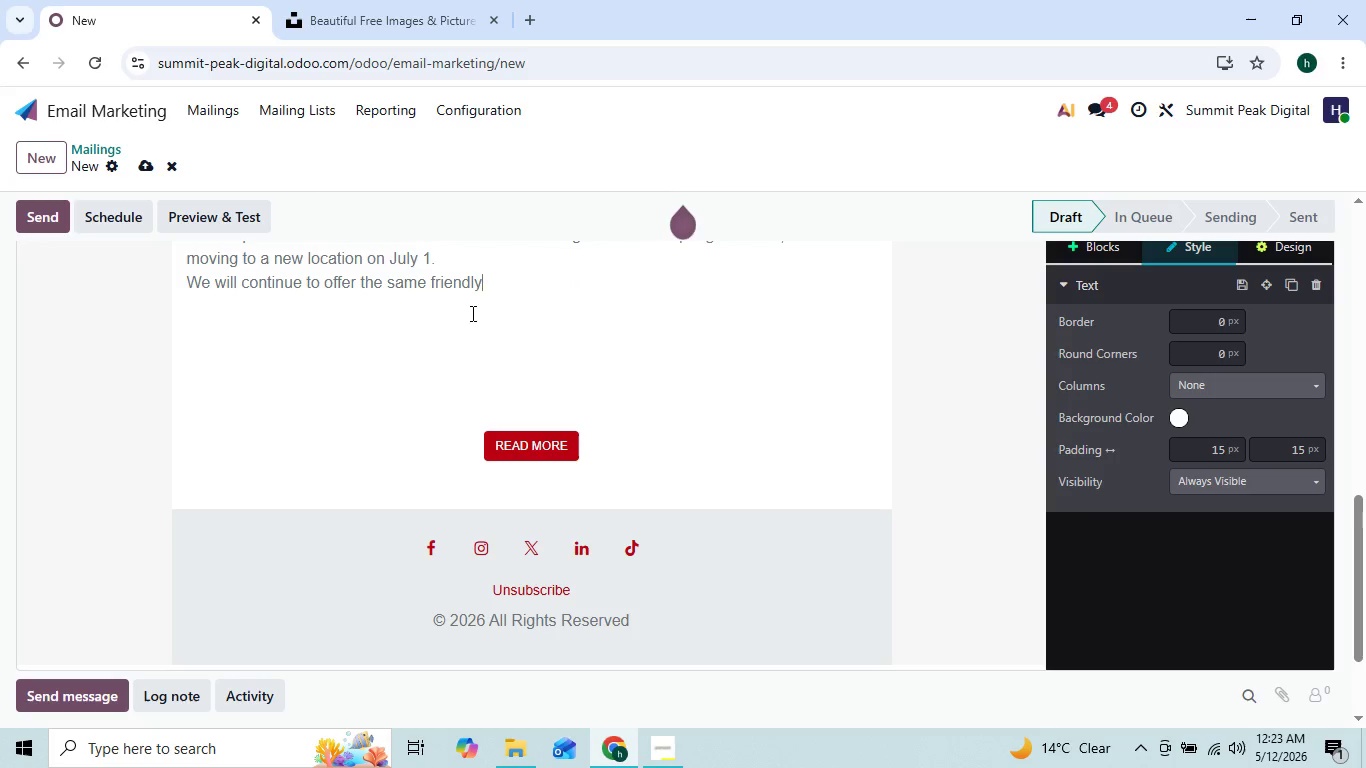 
key(Backspace)
 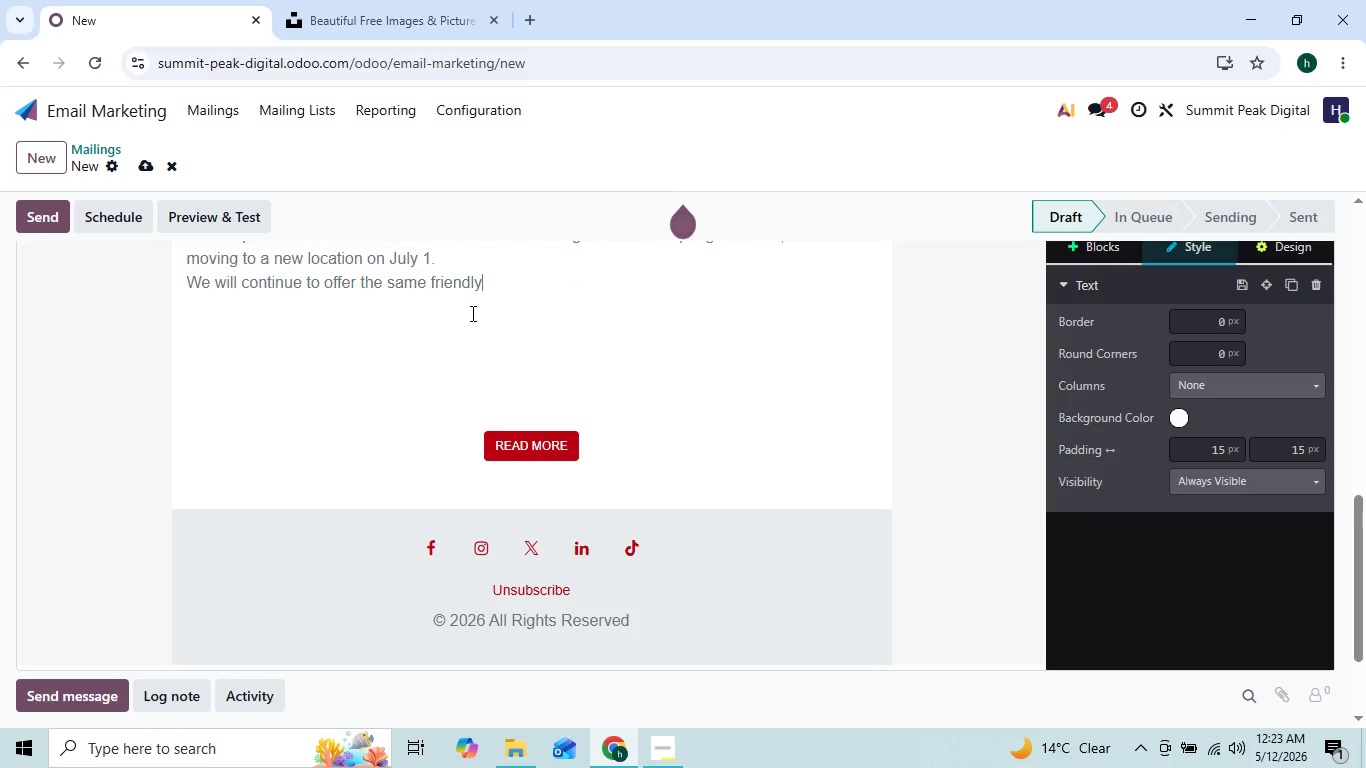 
key(Backspace)
 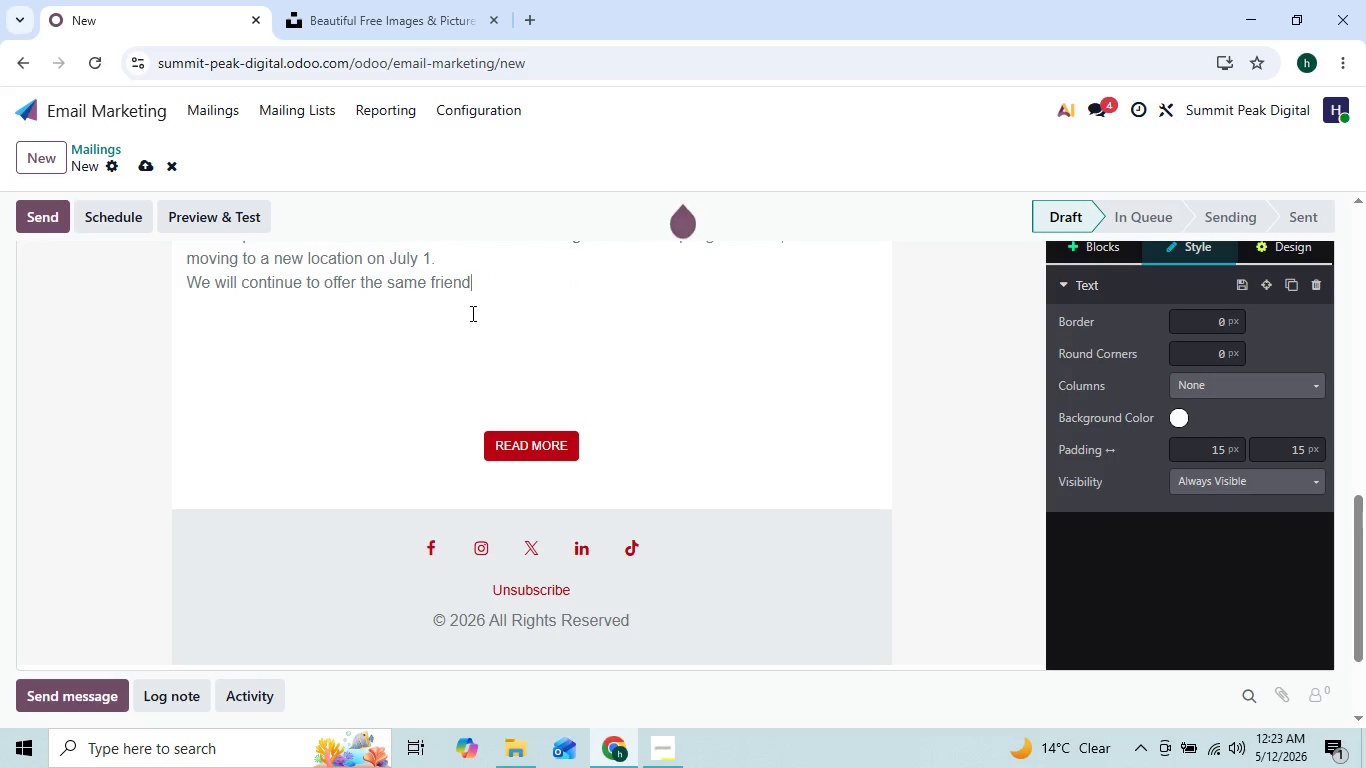 
key(Backspace)
 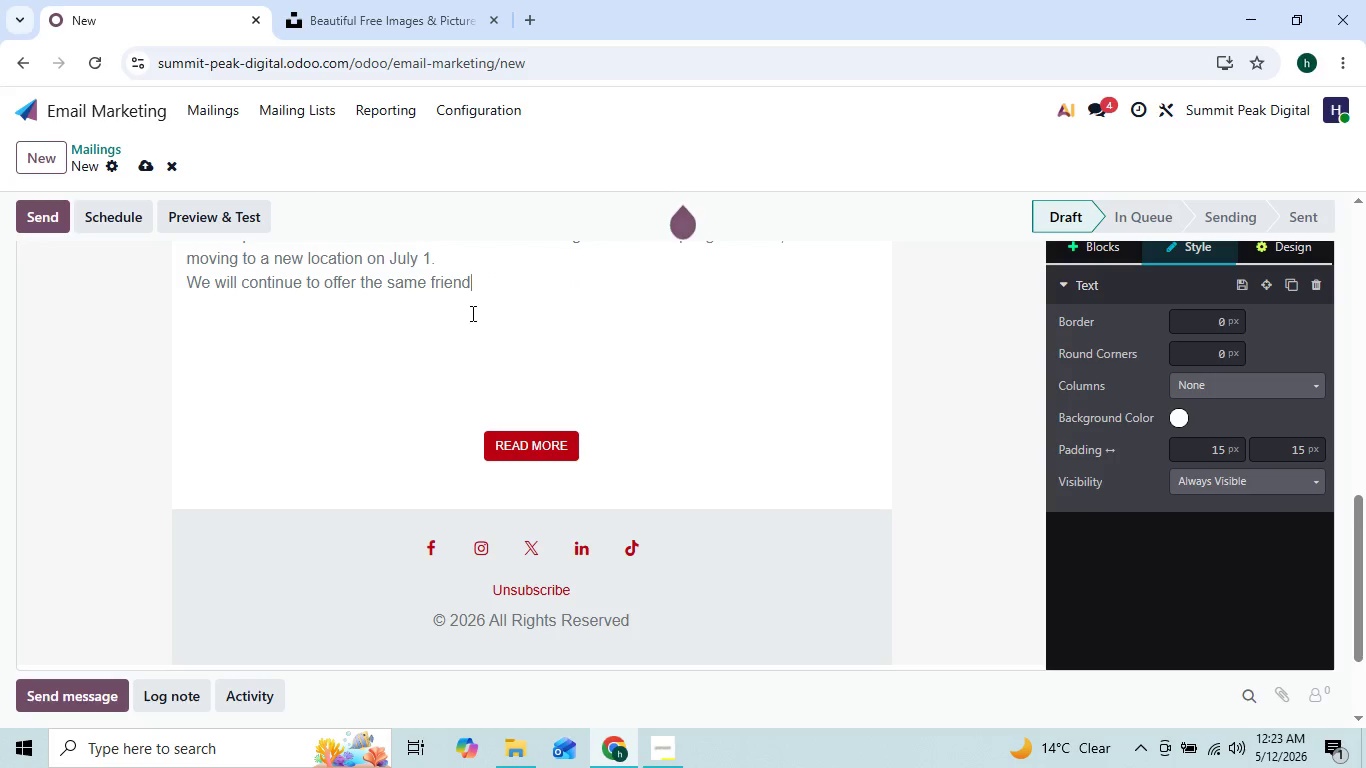 
key(Backspace)
 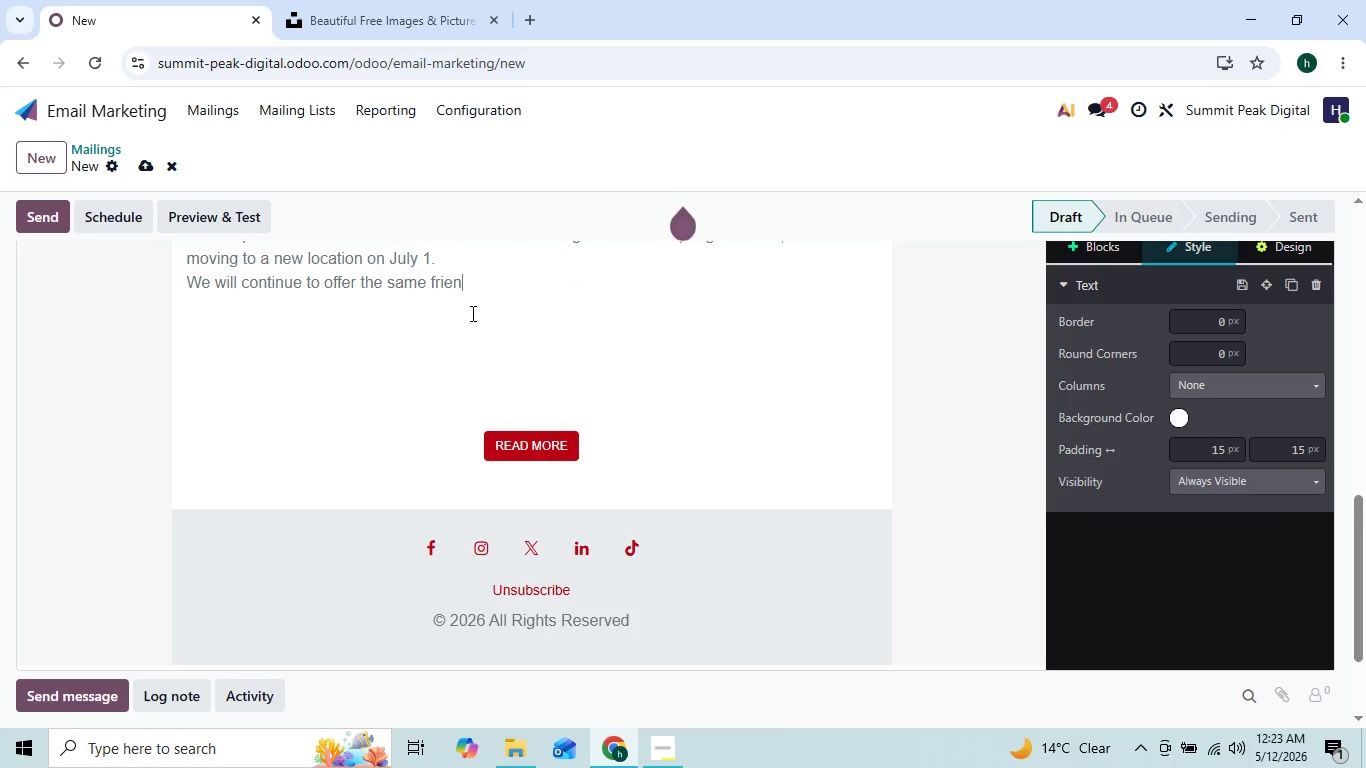 
key(Backspace)
 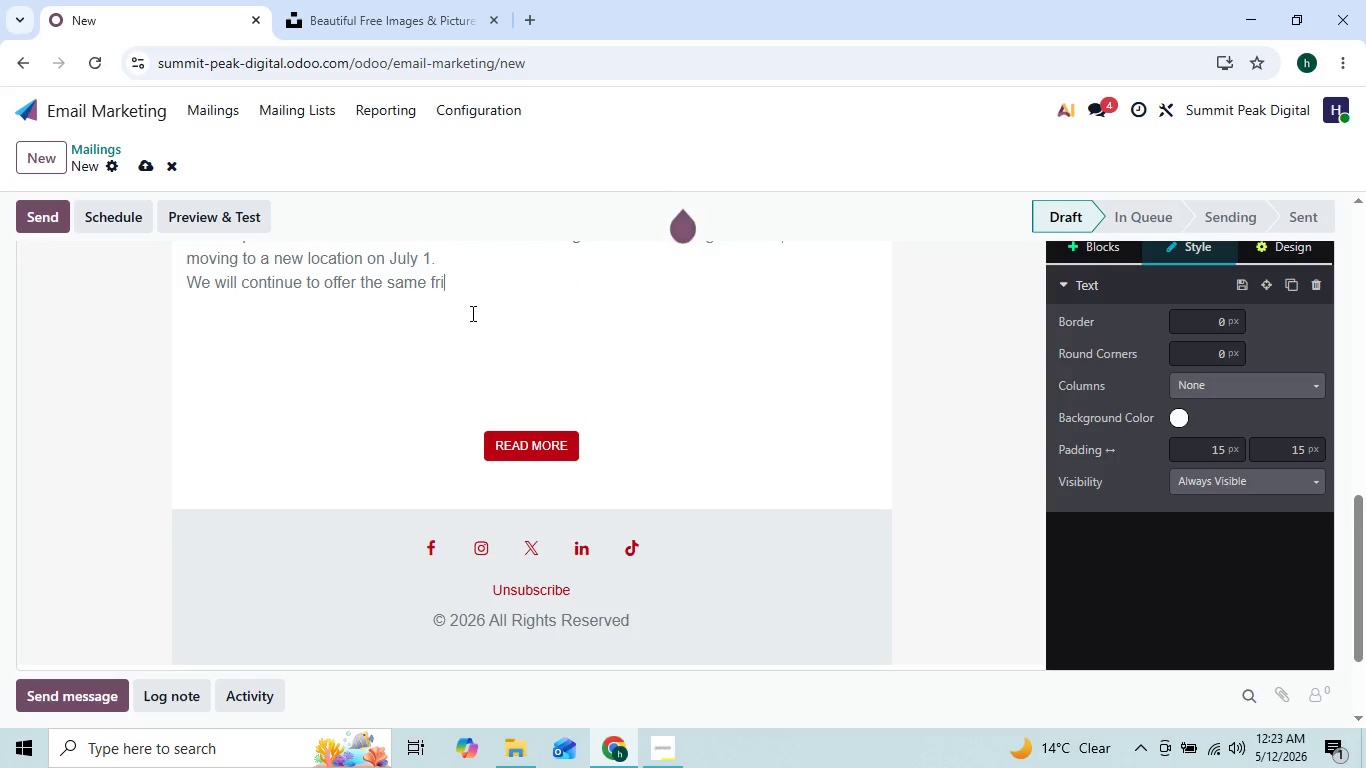 
key(Backspace)
 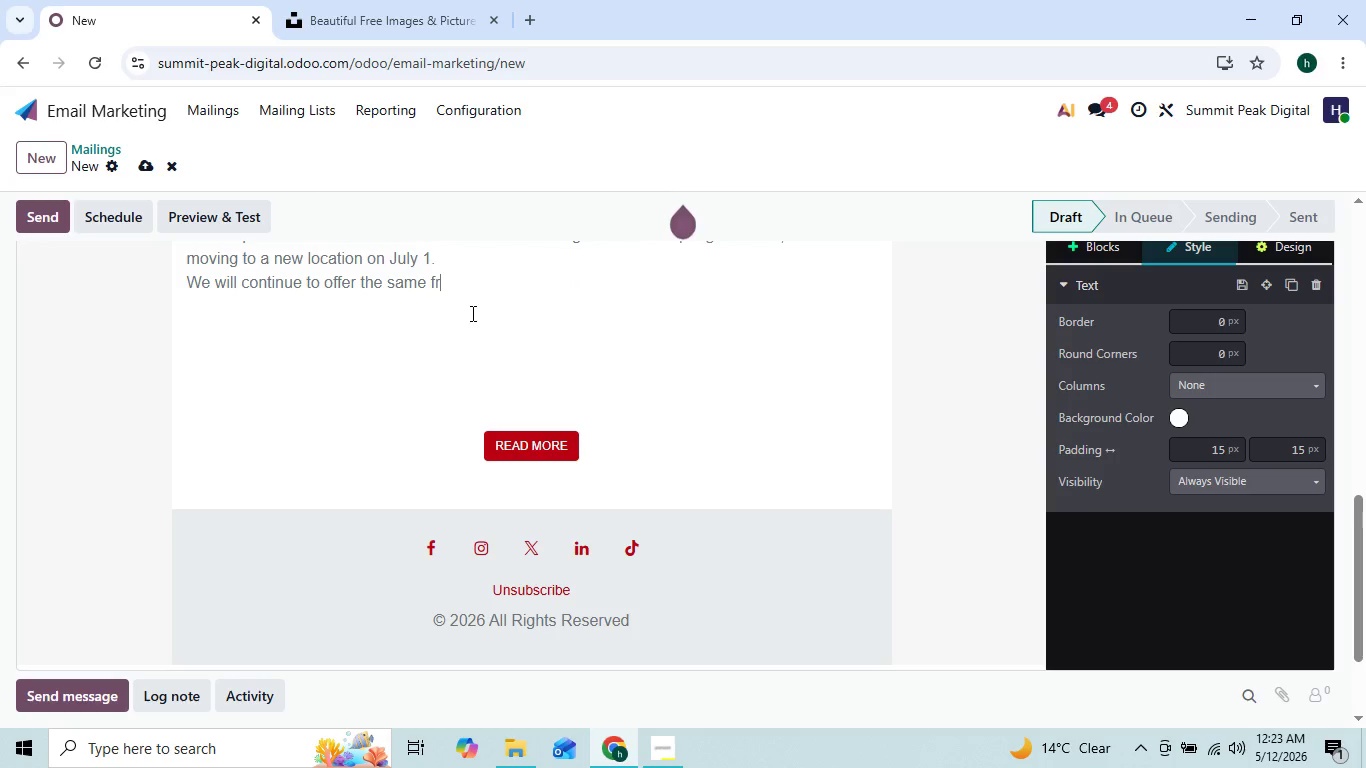 
key(Backspace)
 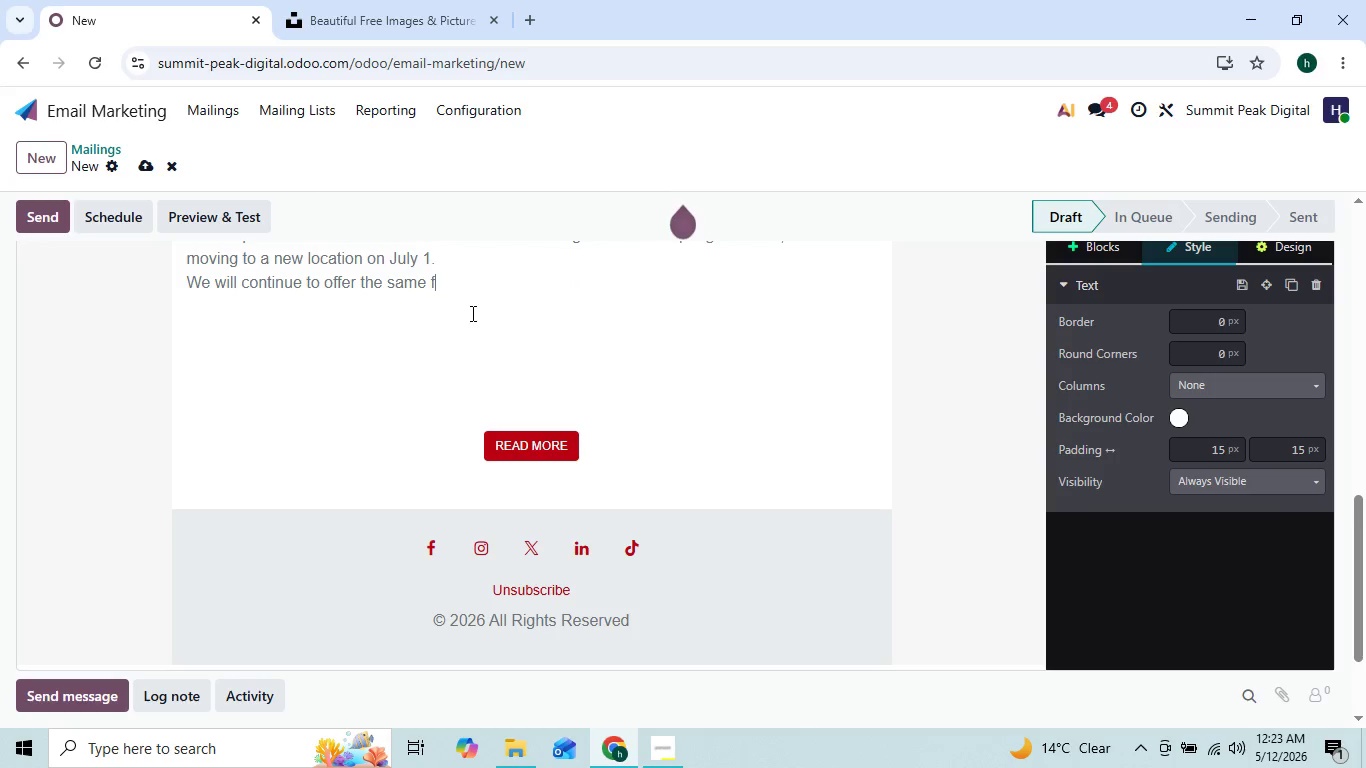 
key(Backspace)
 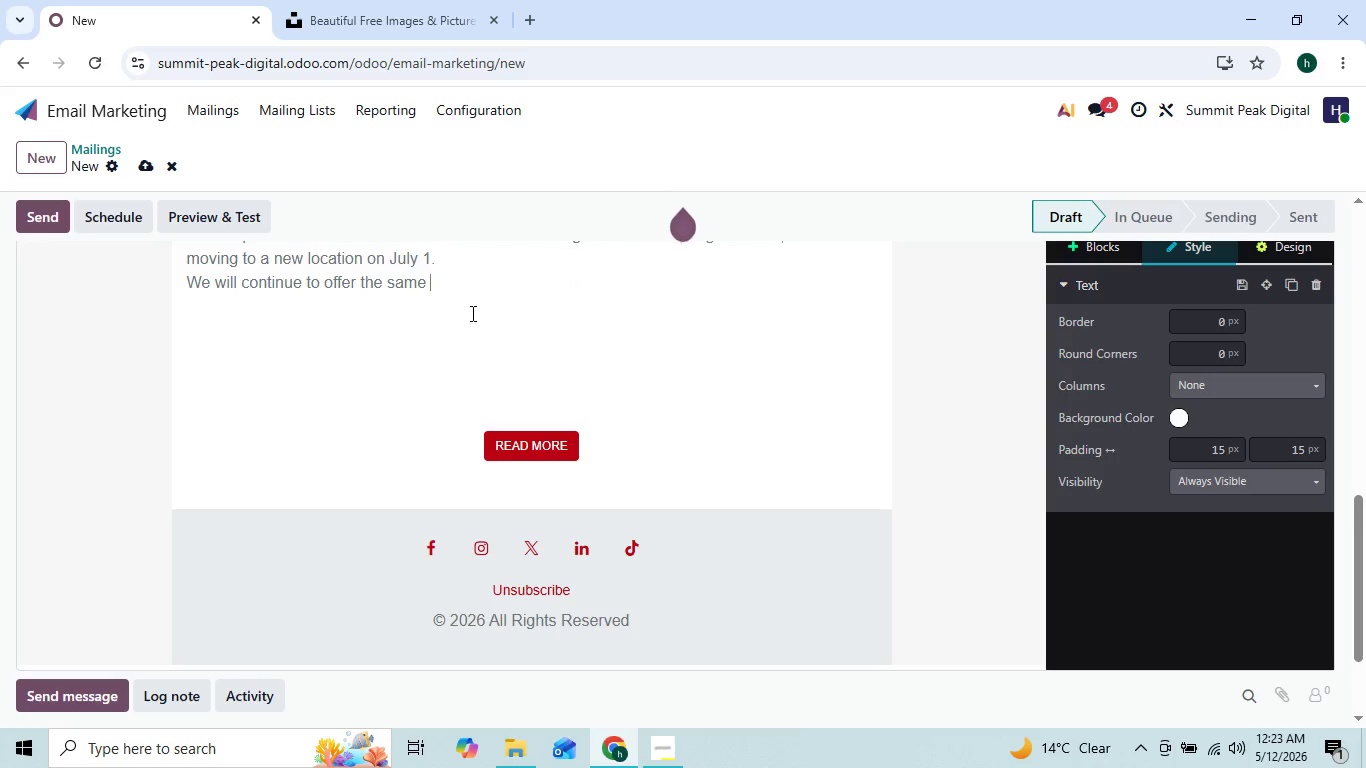 
key(Backspace)
 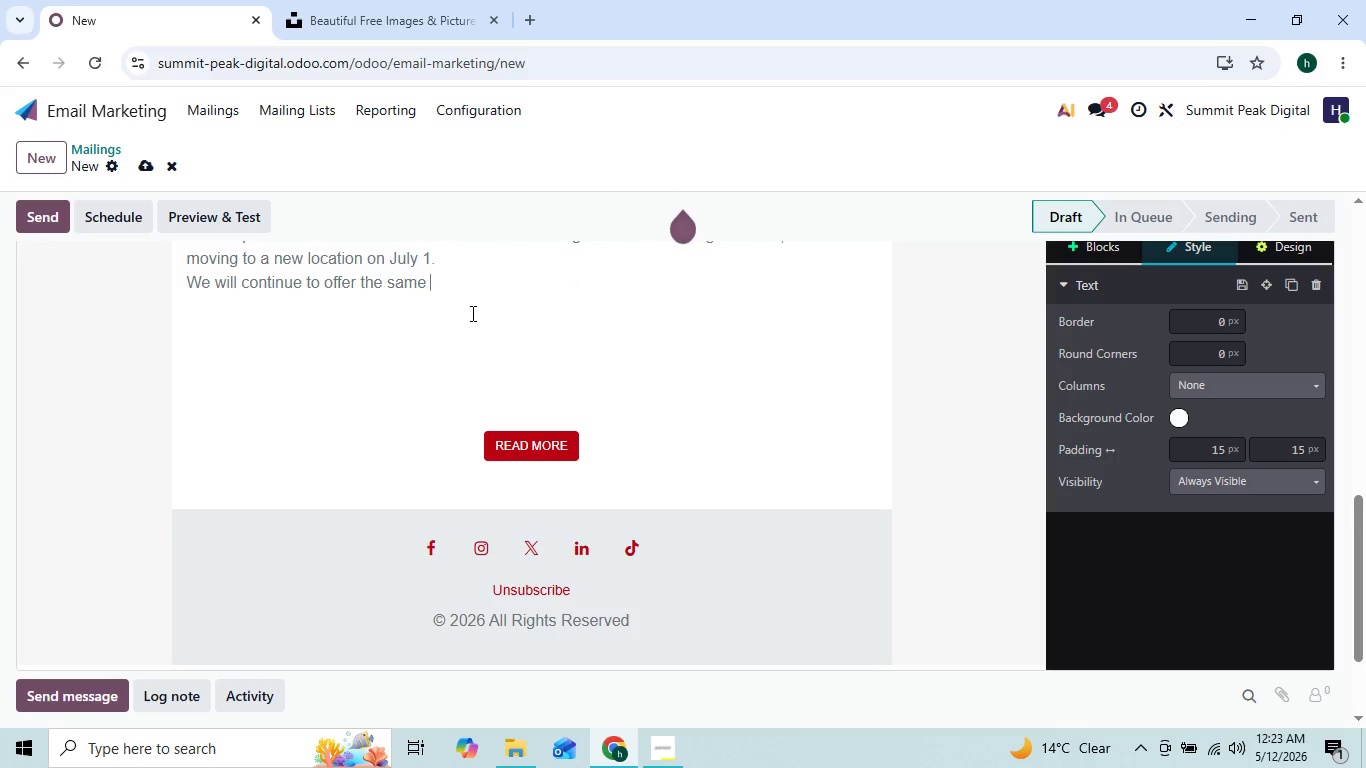 
key(Backspace)
 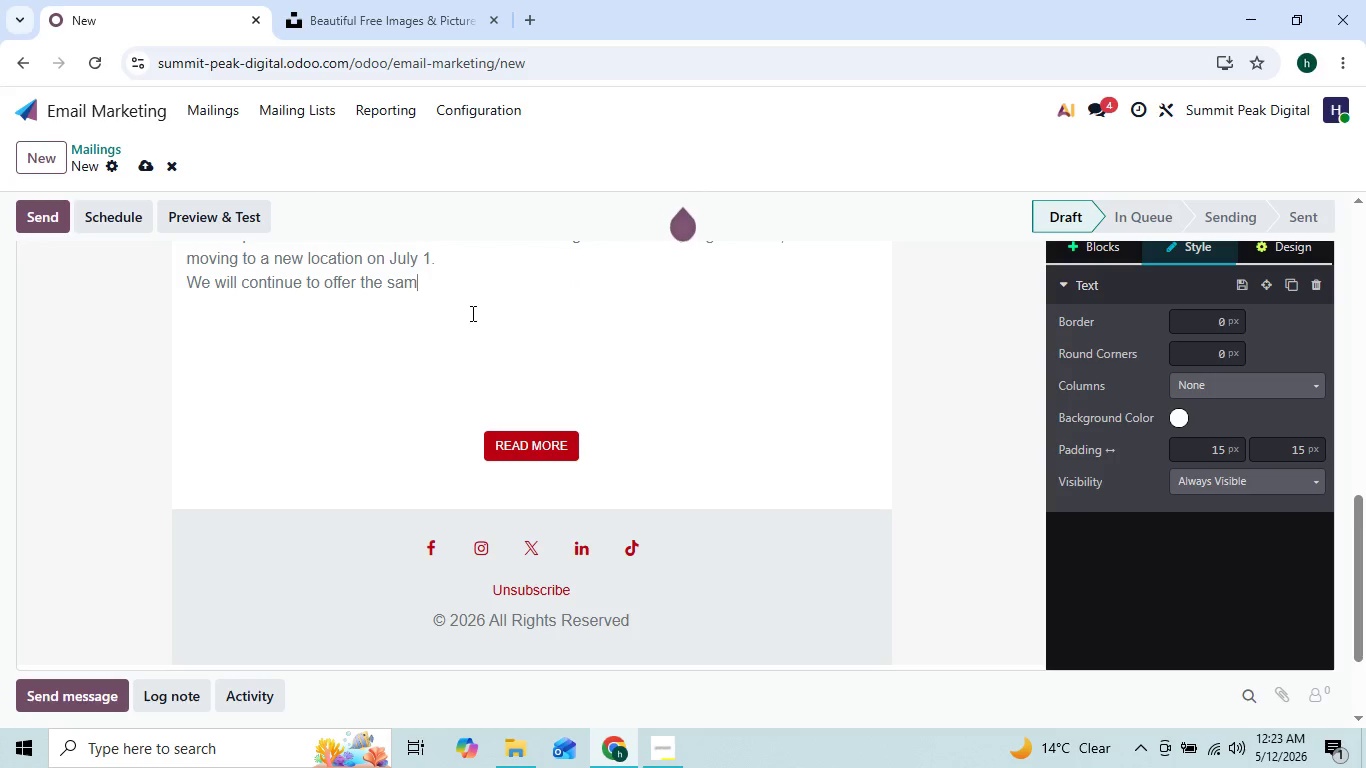 
key(Backspace)
 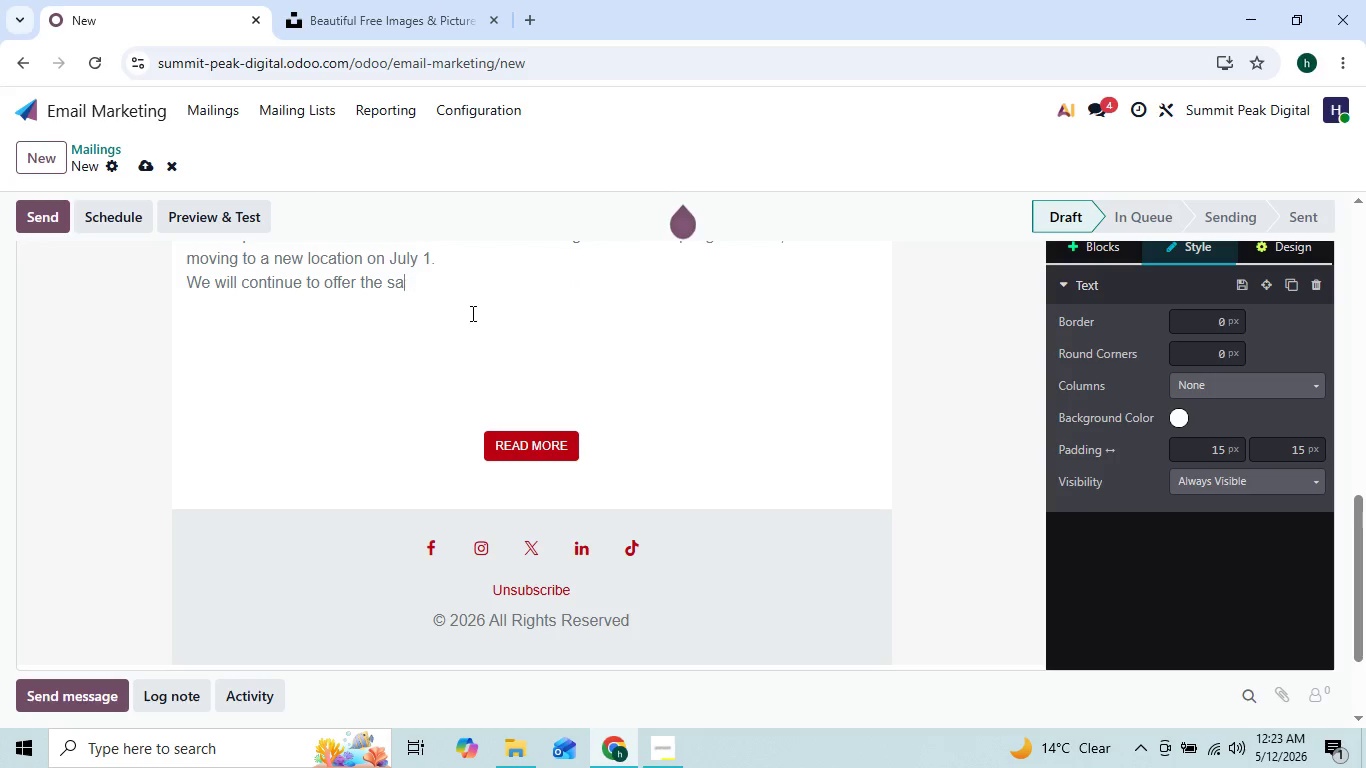 
key(Backspace)
 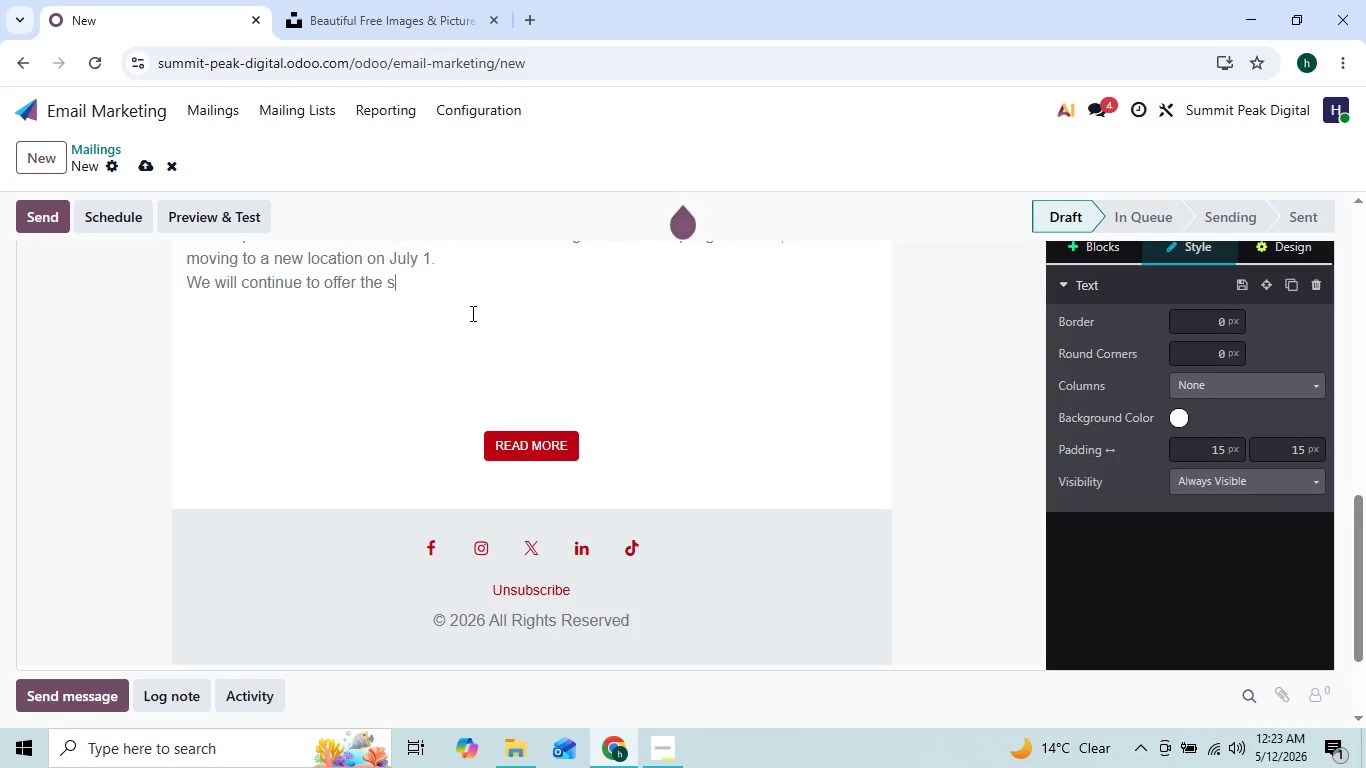 
key(Backspace)
 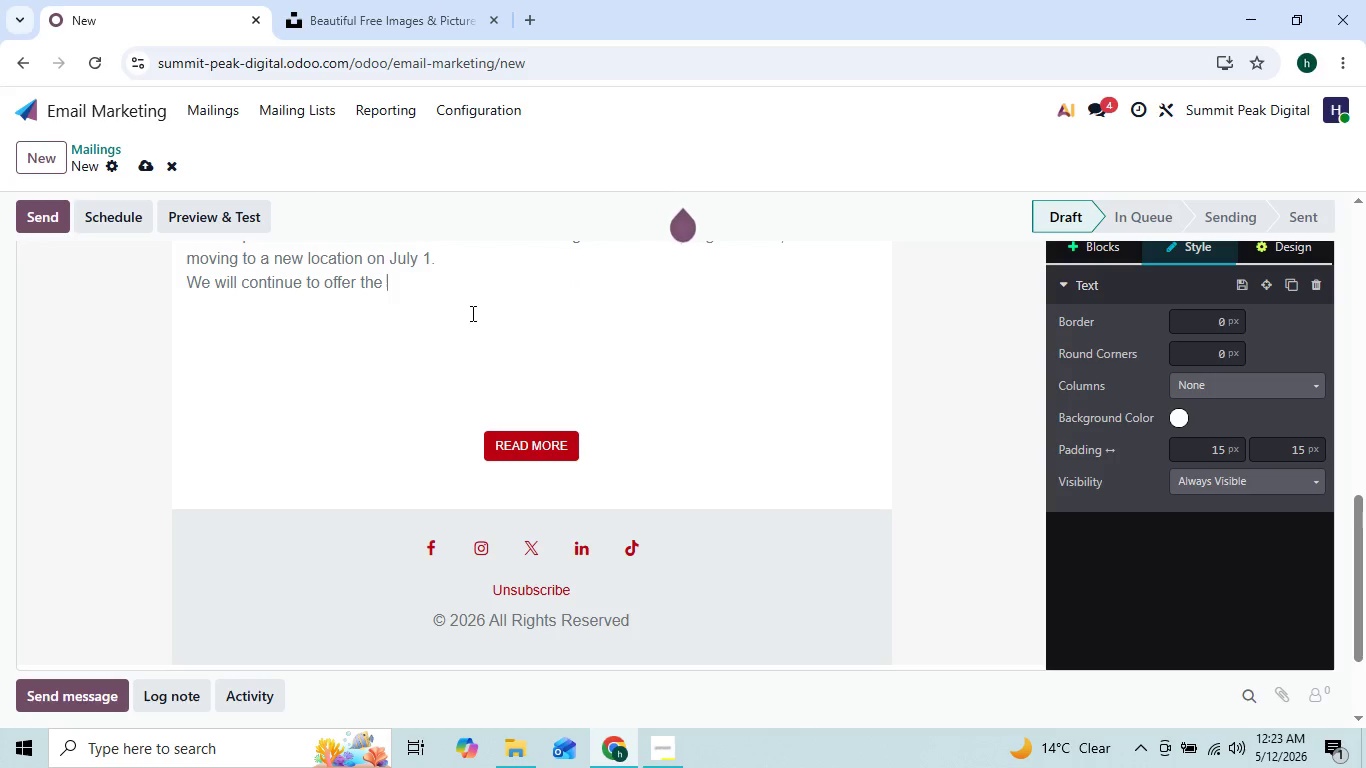 
key(Backspace)
 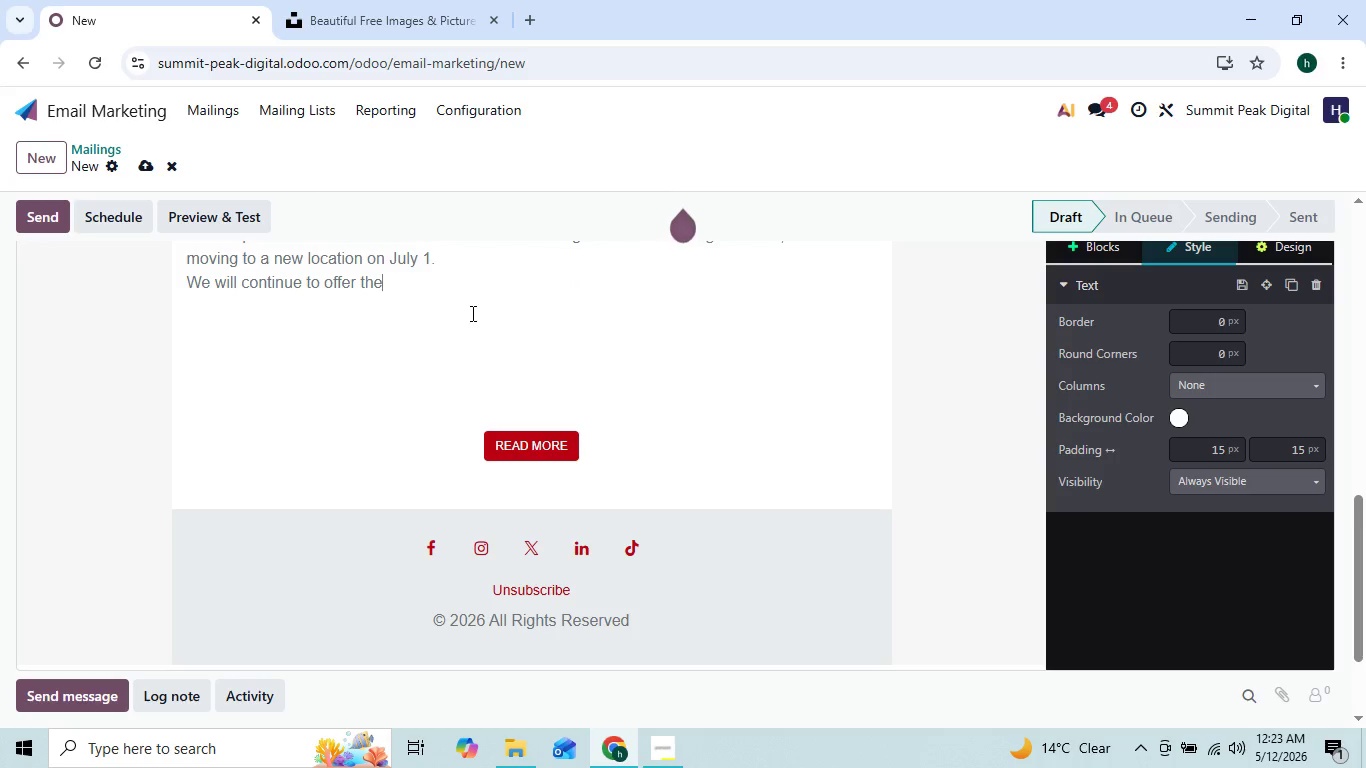 
key(Backspace)
 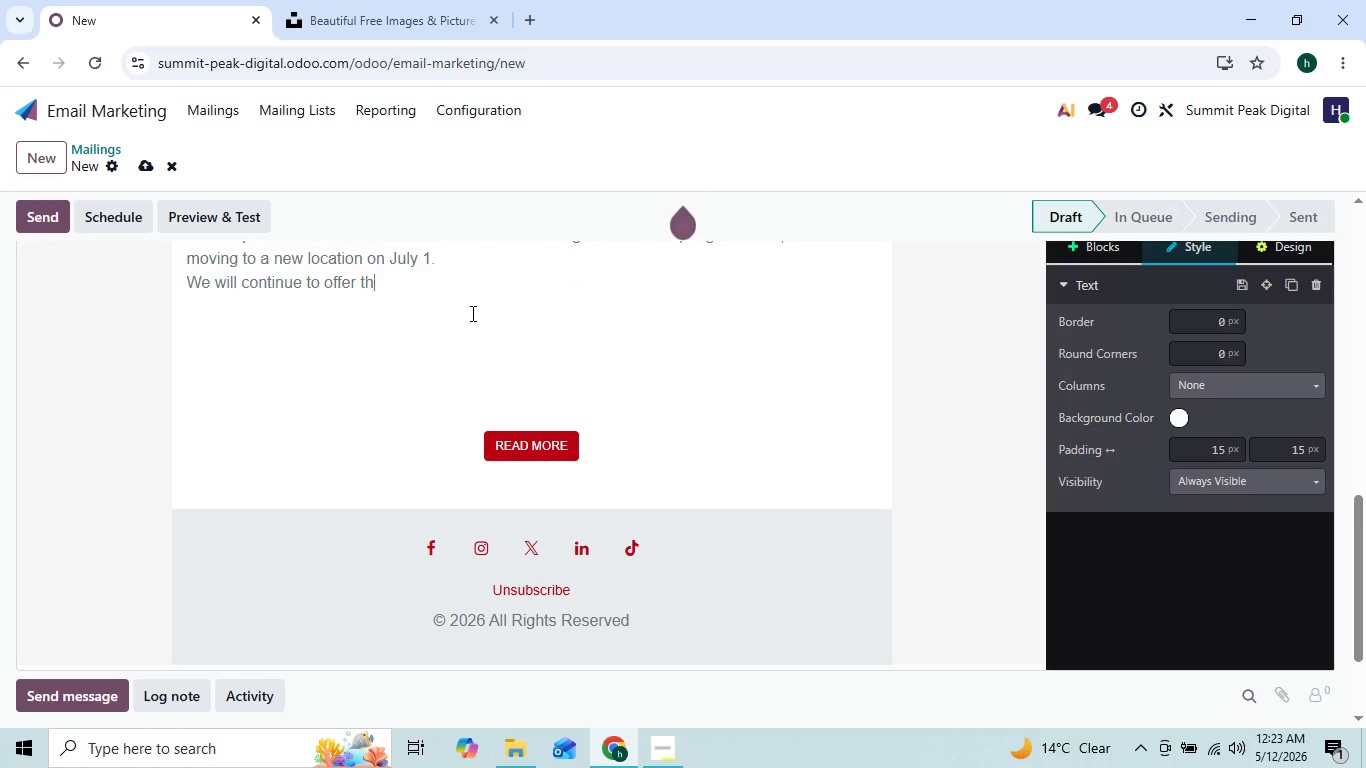 
key(Backspace)
 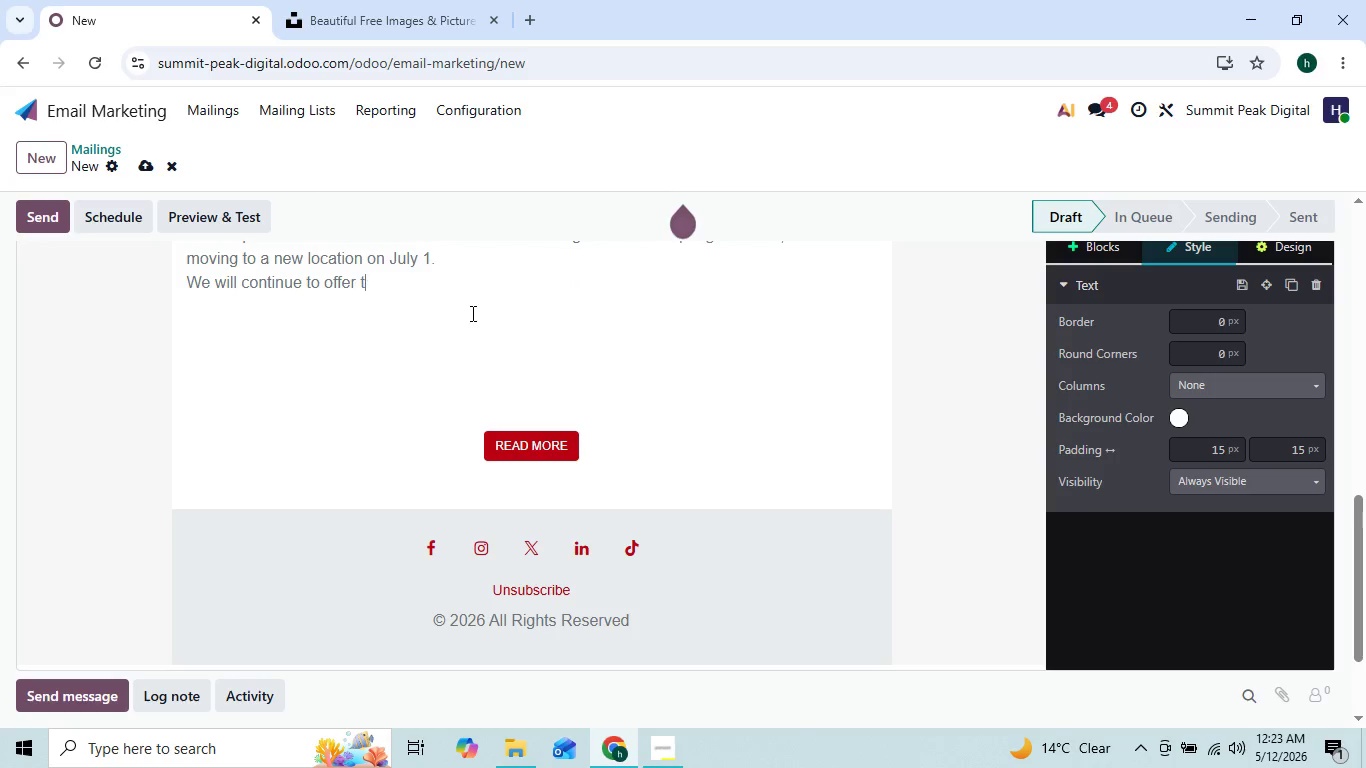 
key(Backspace)
 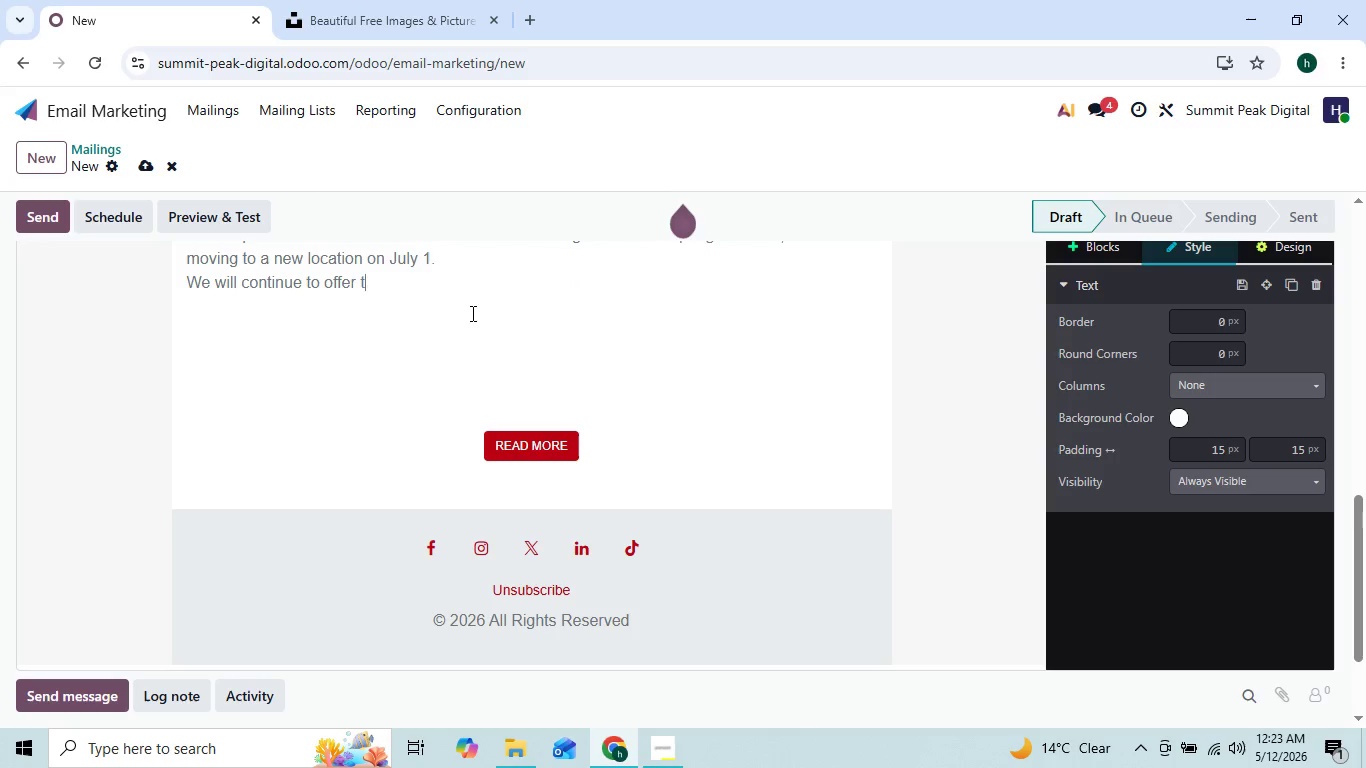 
key(Backspace)
 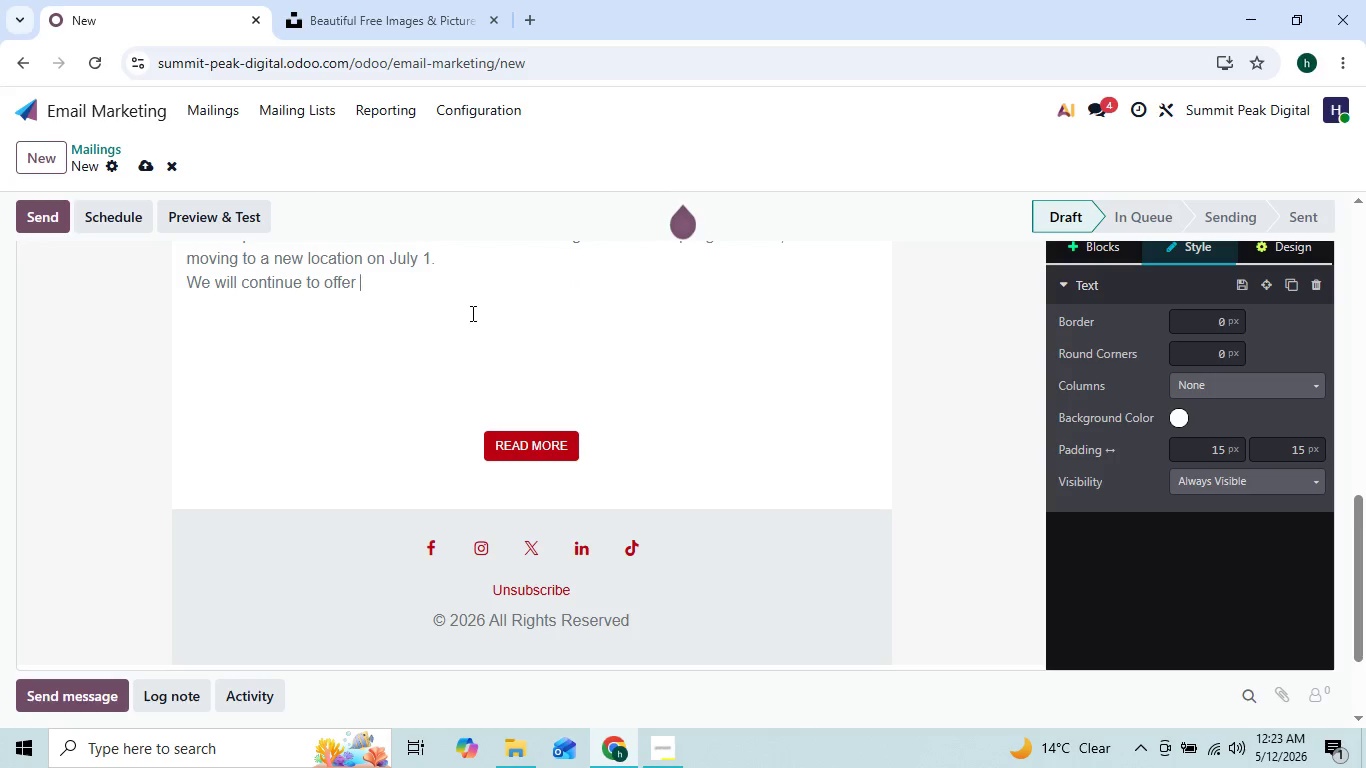 
key(Backspace)
 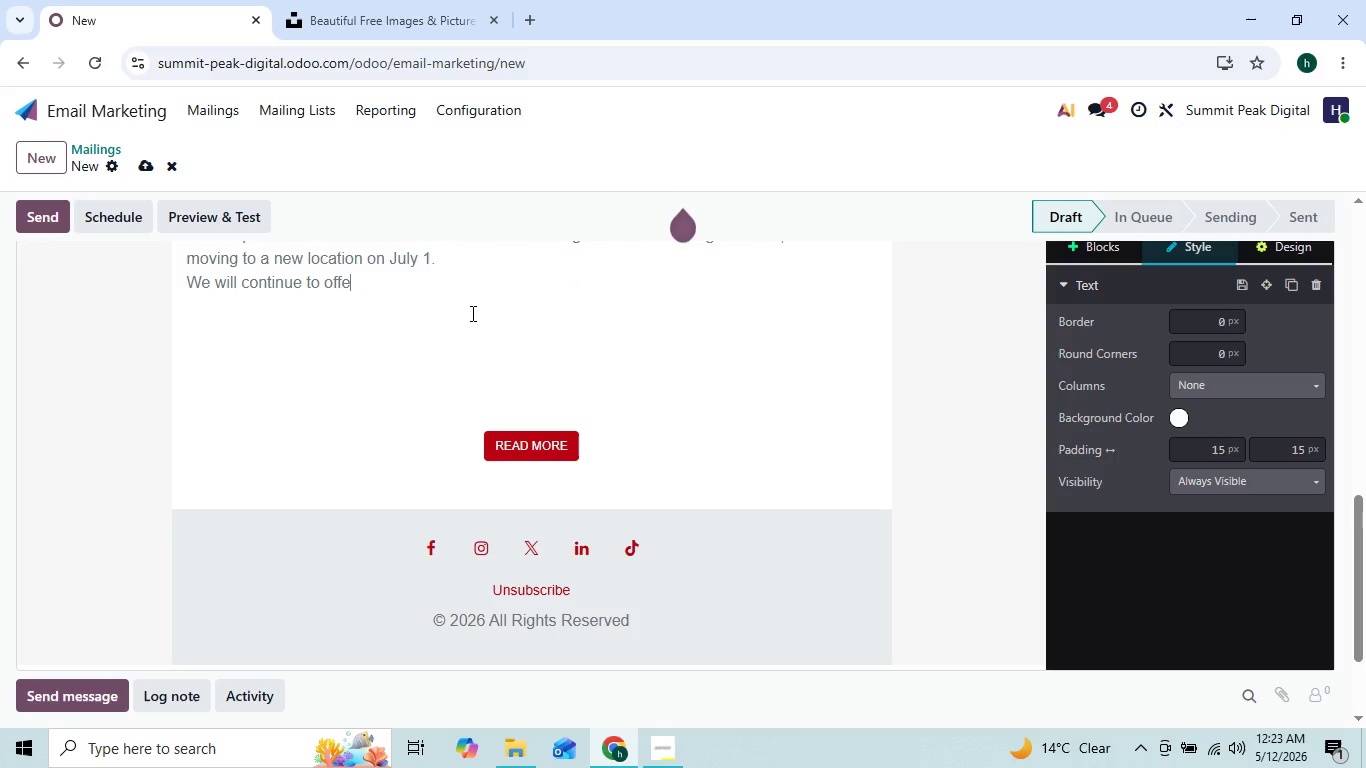 
key(Backspace)
 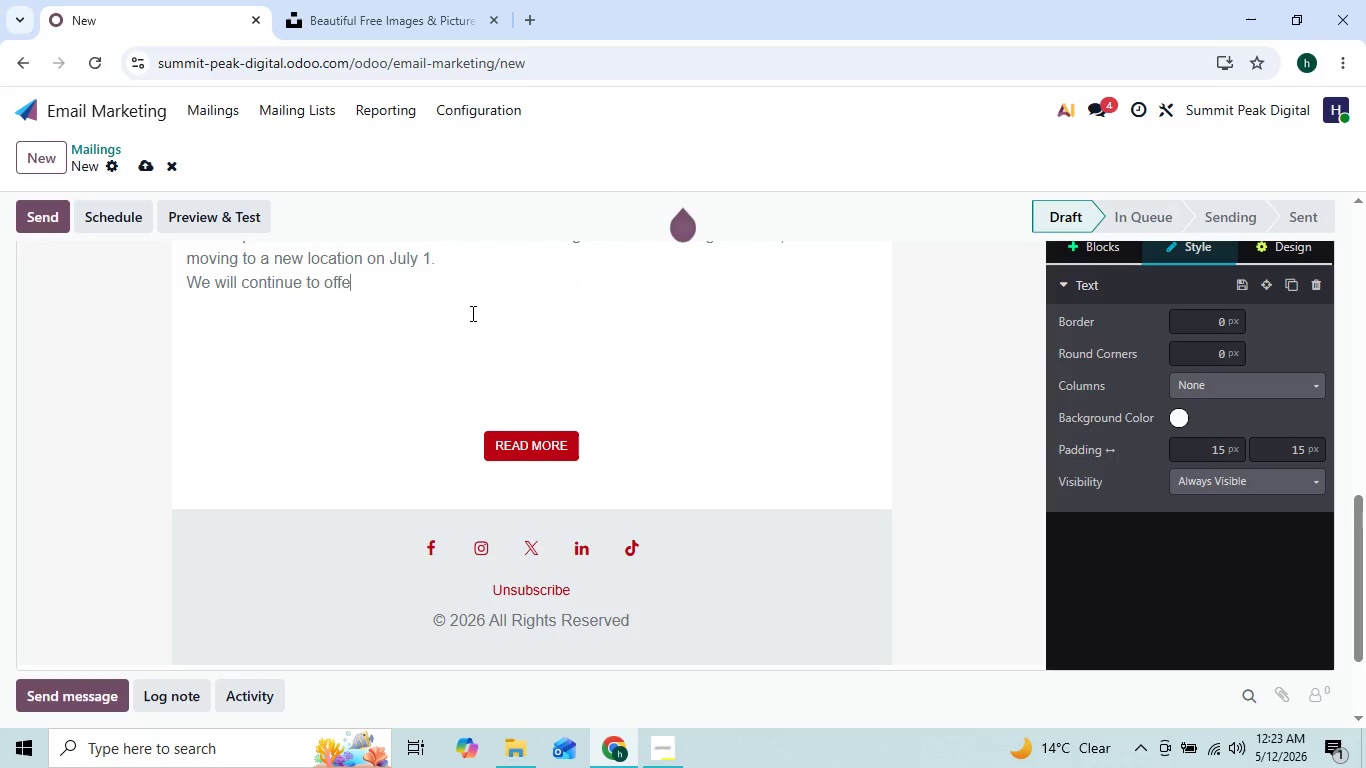 
key(Backspace)
 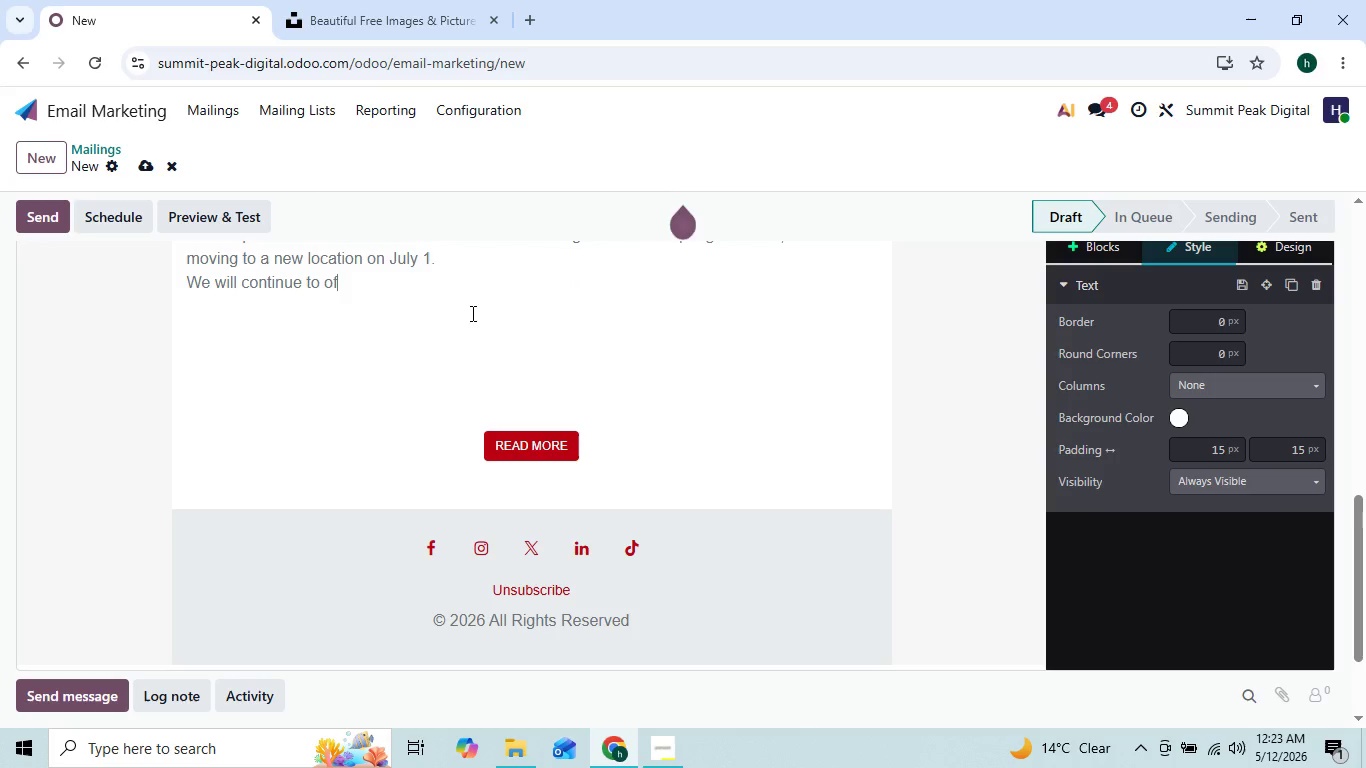 
key(Backspace)
 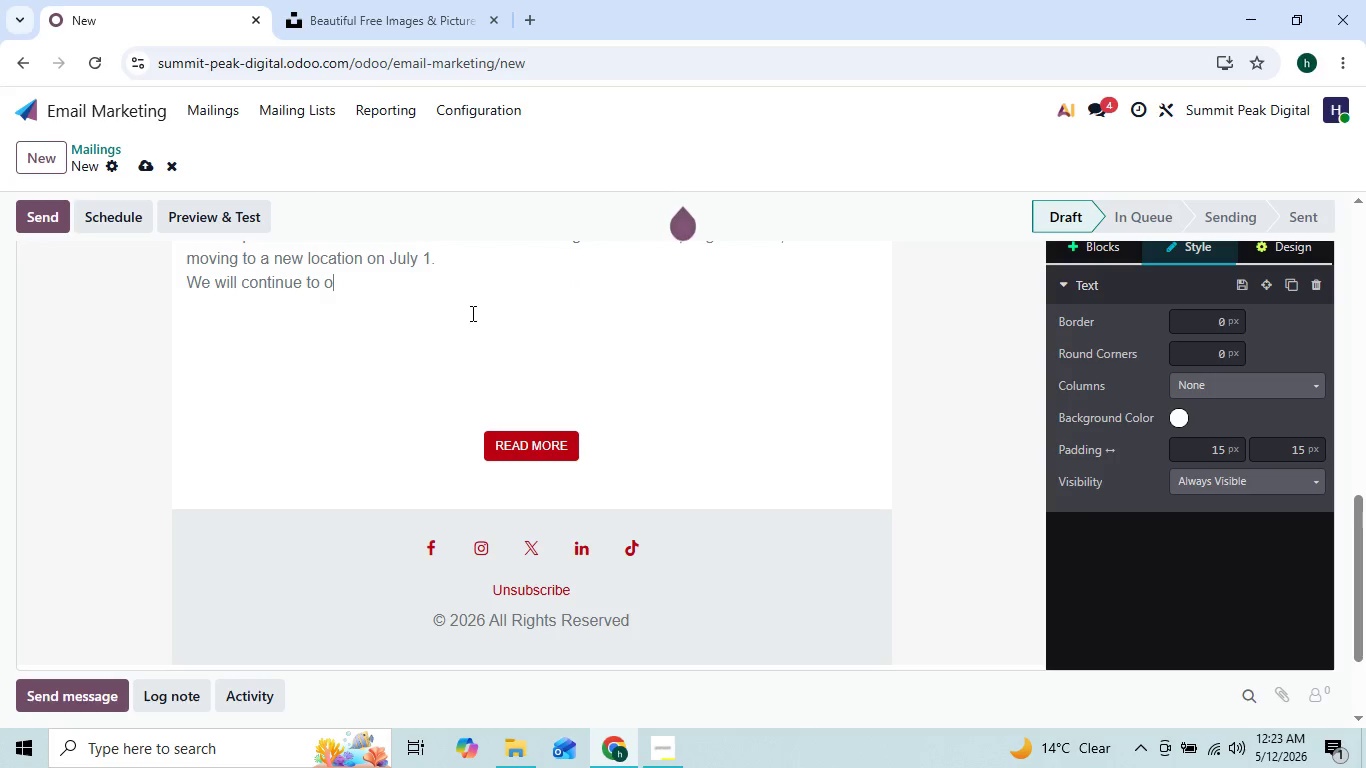 
key(Backspace)
 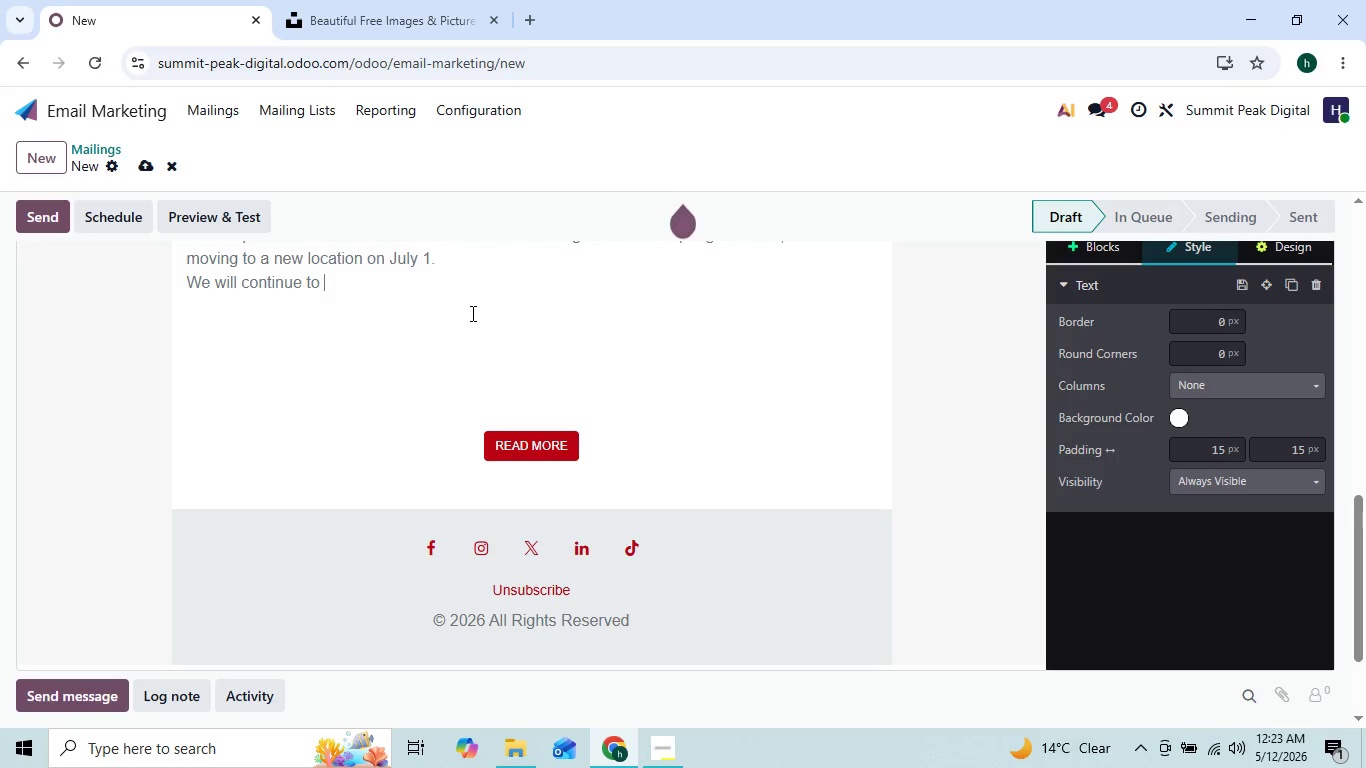 
key(Backspace)
 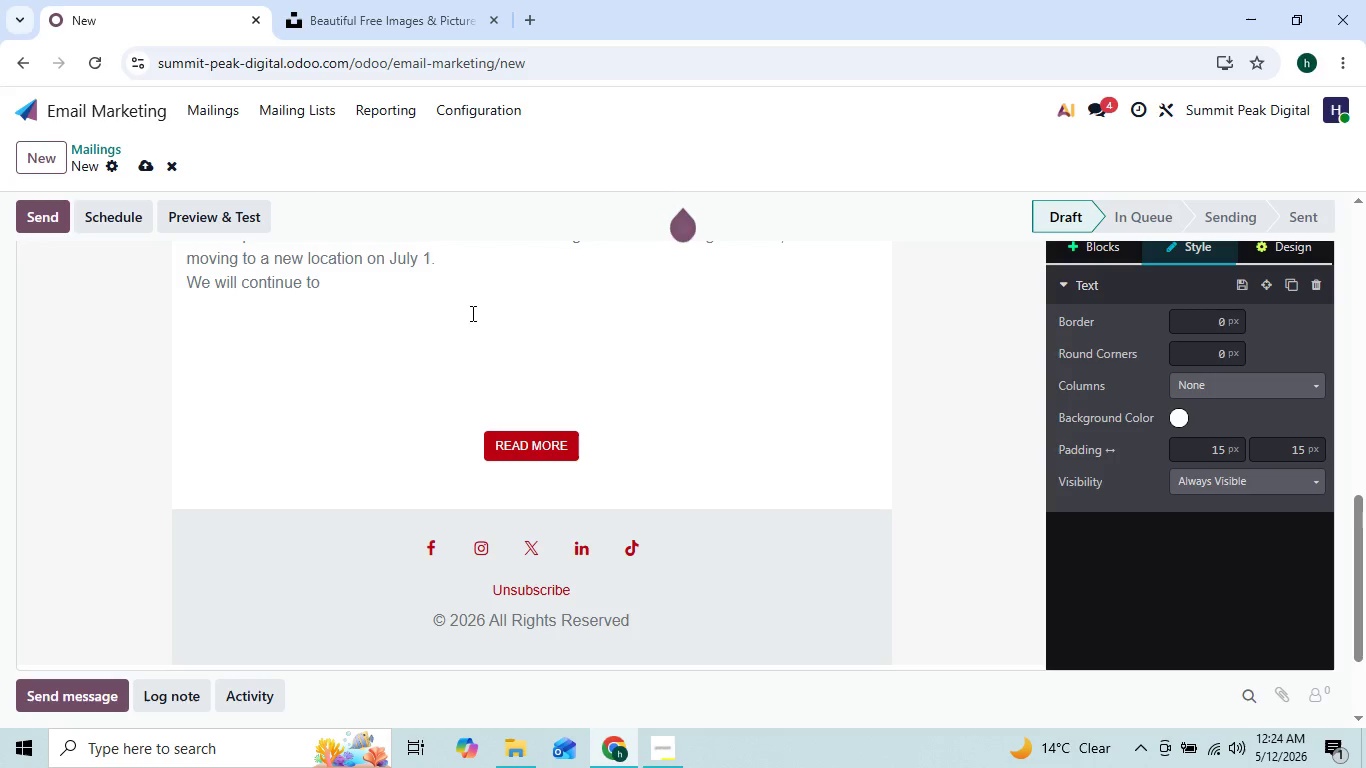 
key(Backspace)
 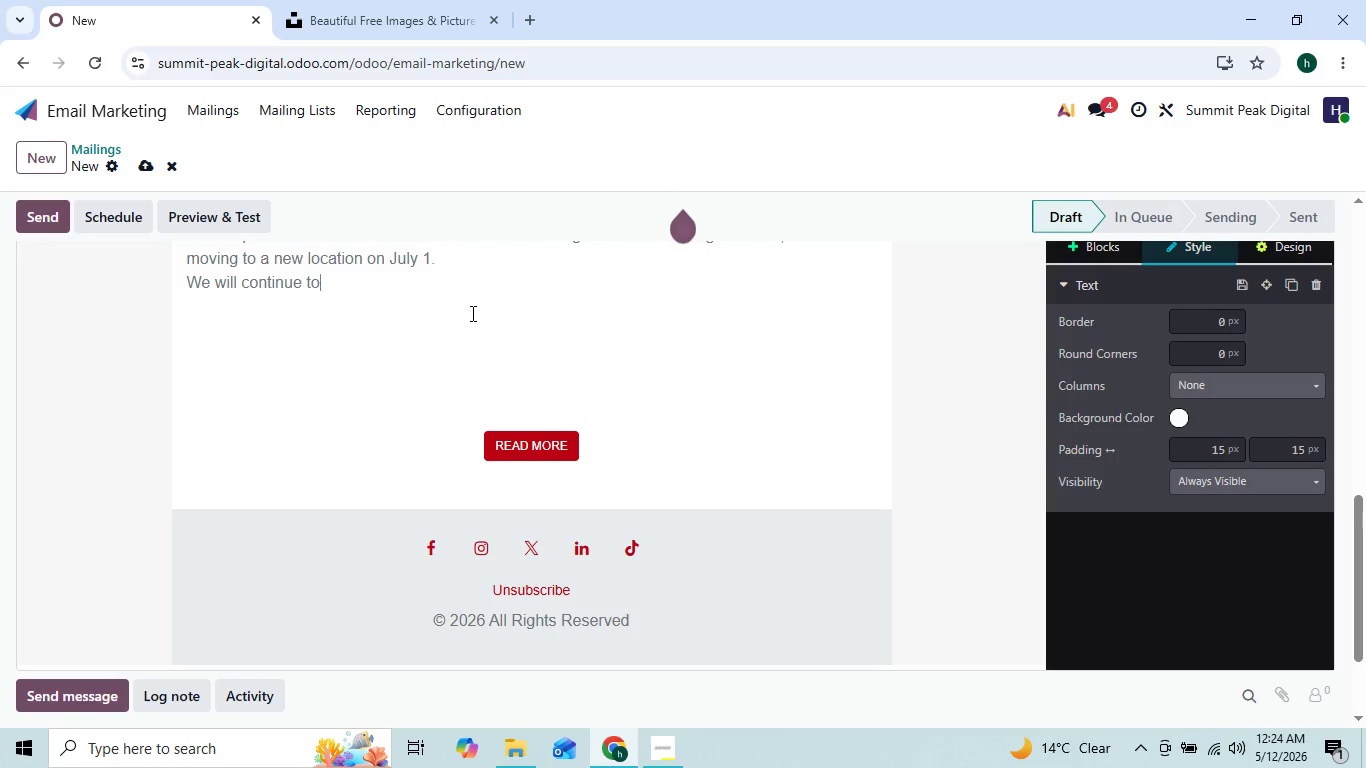 
key(Backspace)
 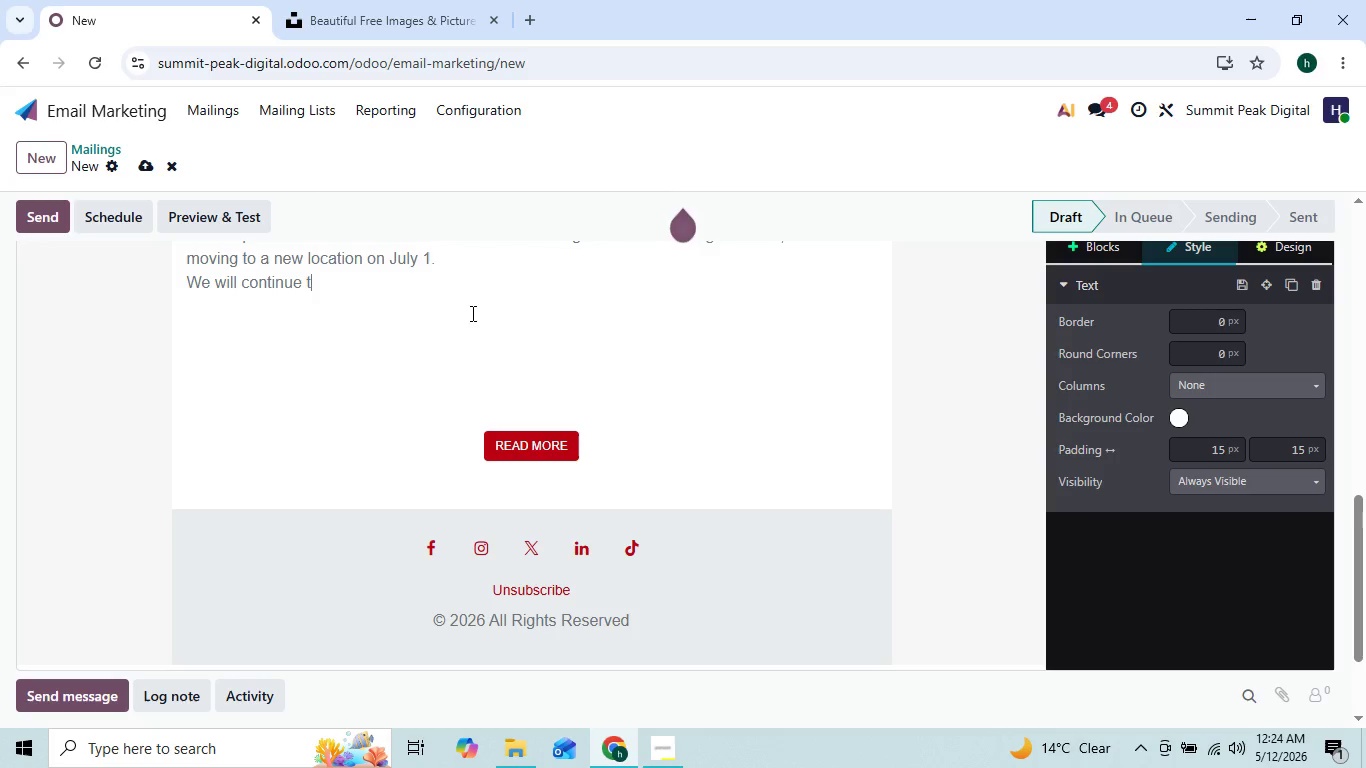 
key(Backspace)
 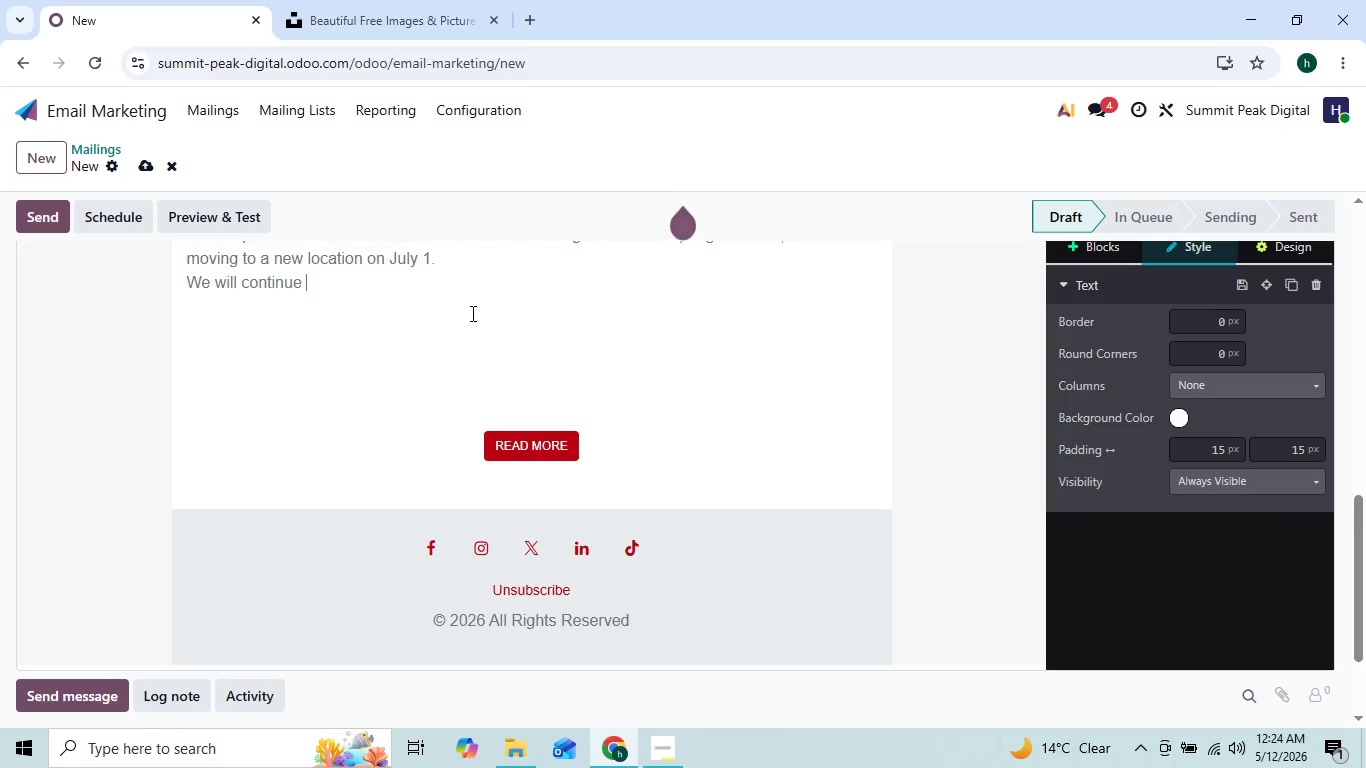 
key(Backspace)
 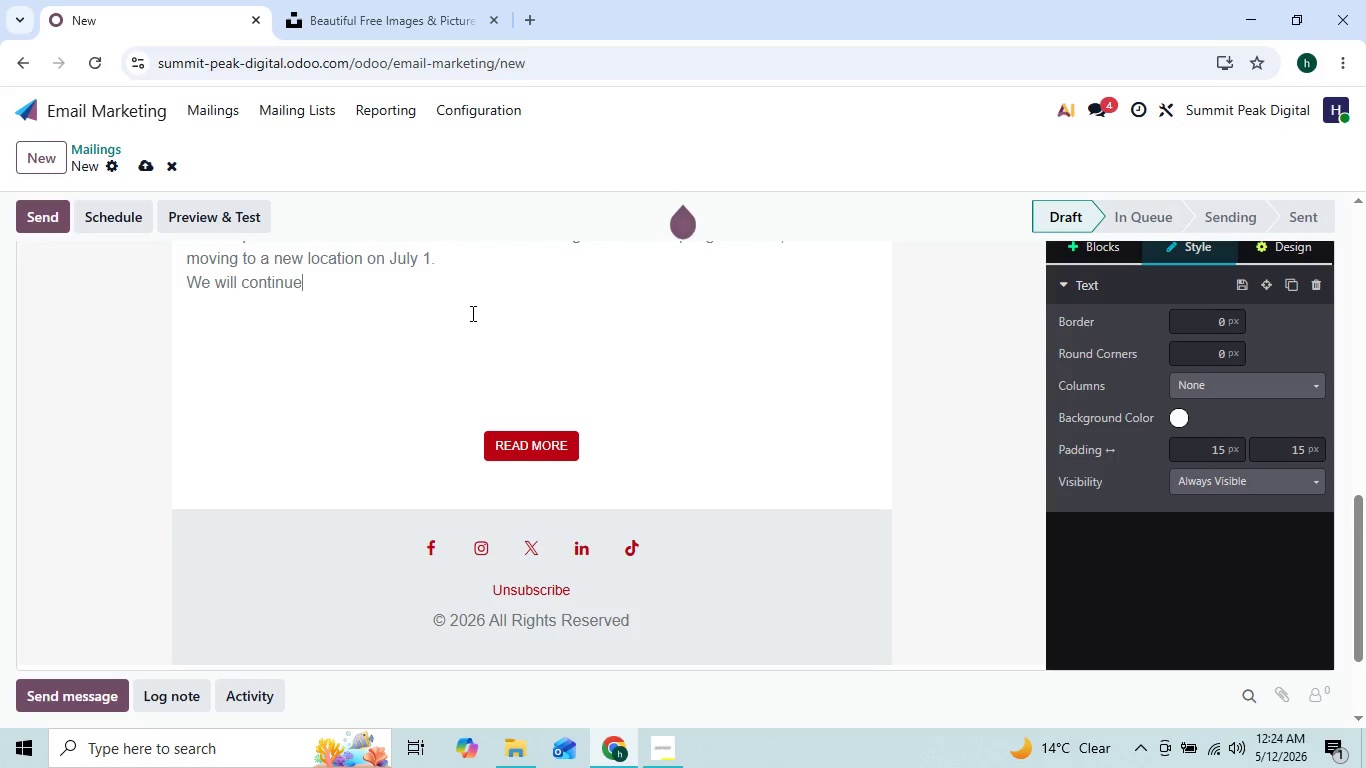 
key(Backspace)
 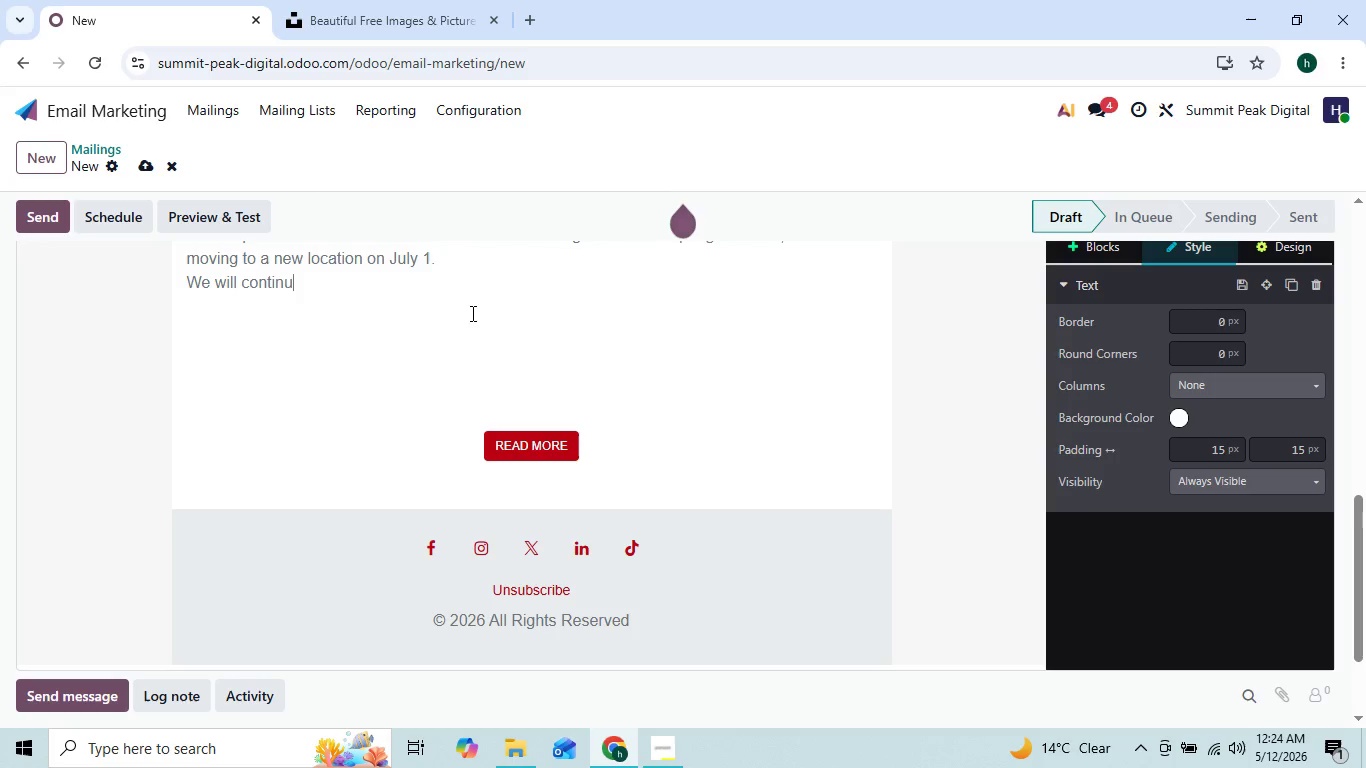 
key(Backspace)
 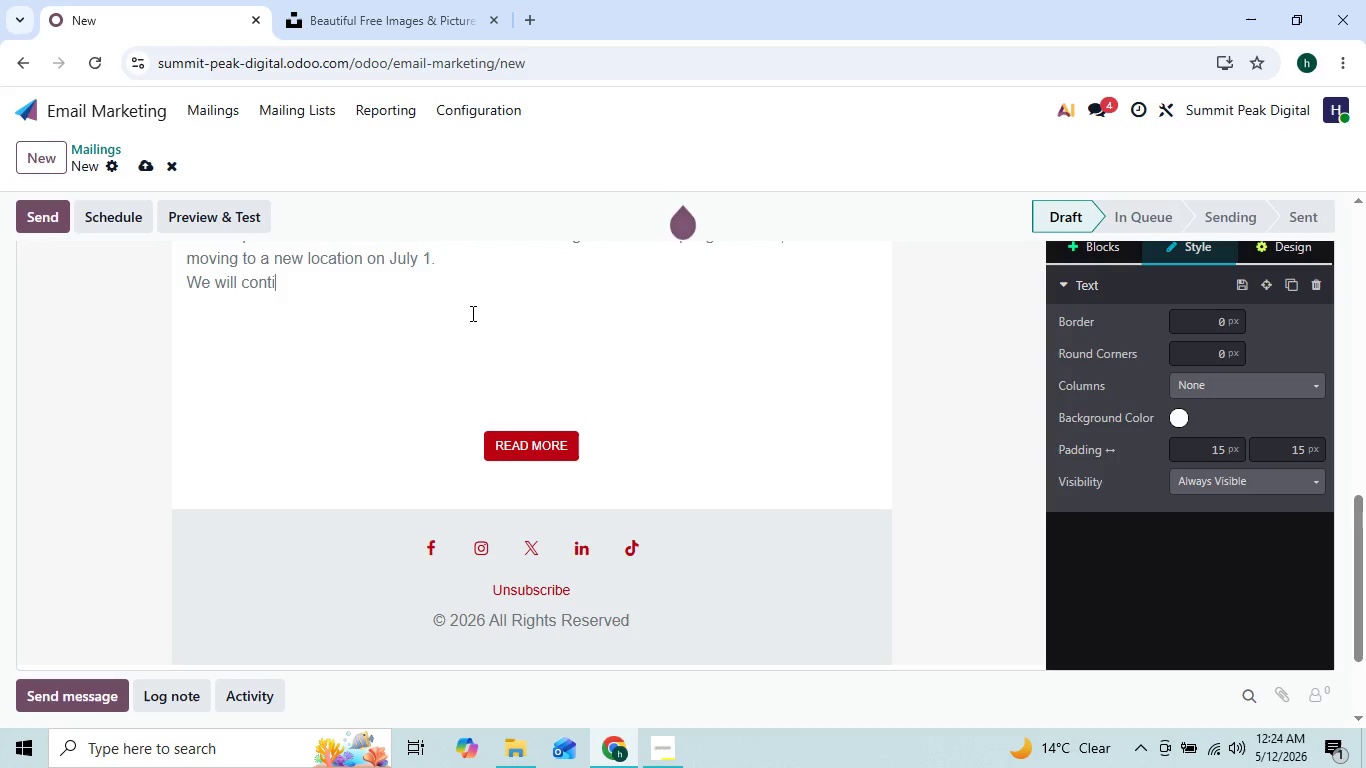 
key(Backspace)
 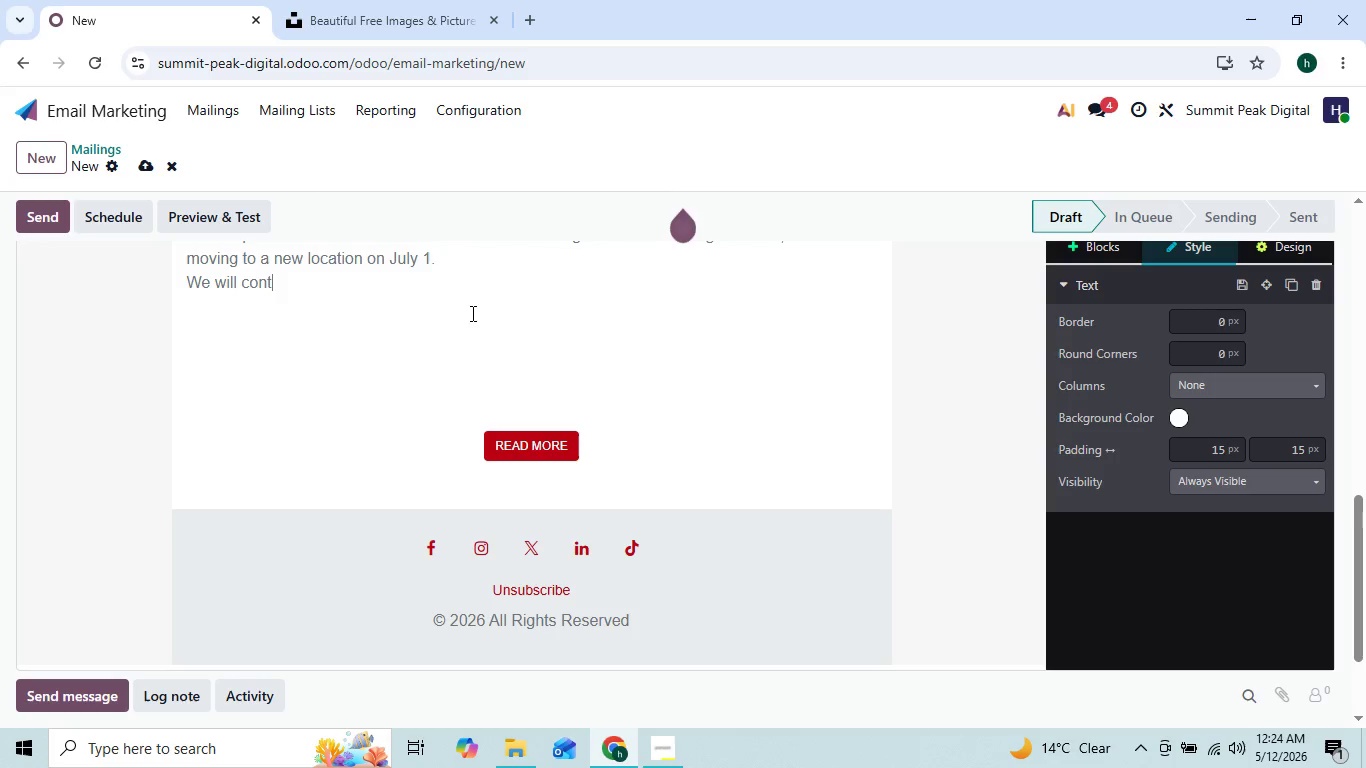 
key(Backspace)
 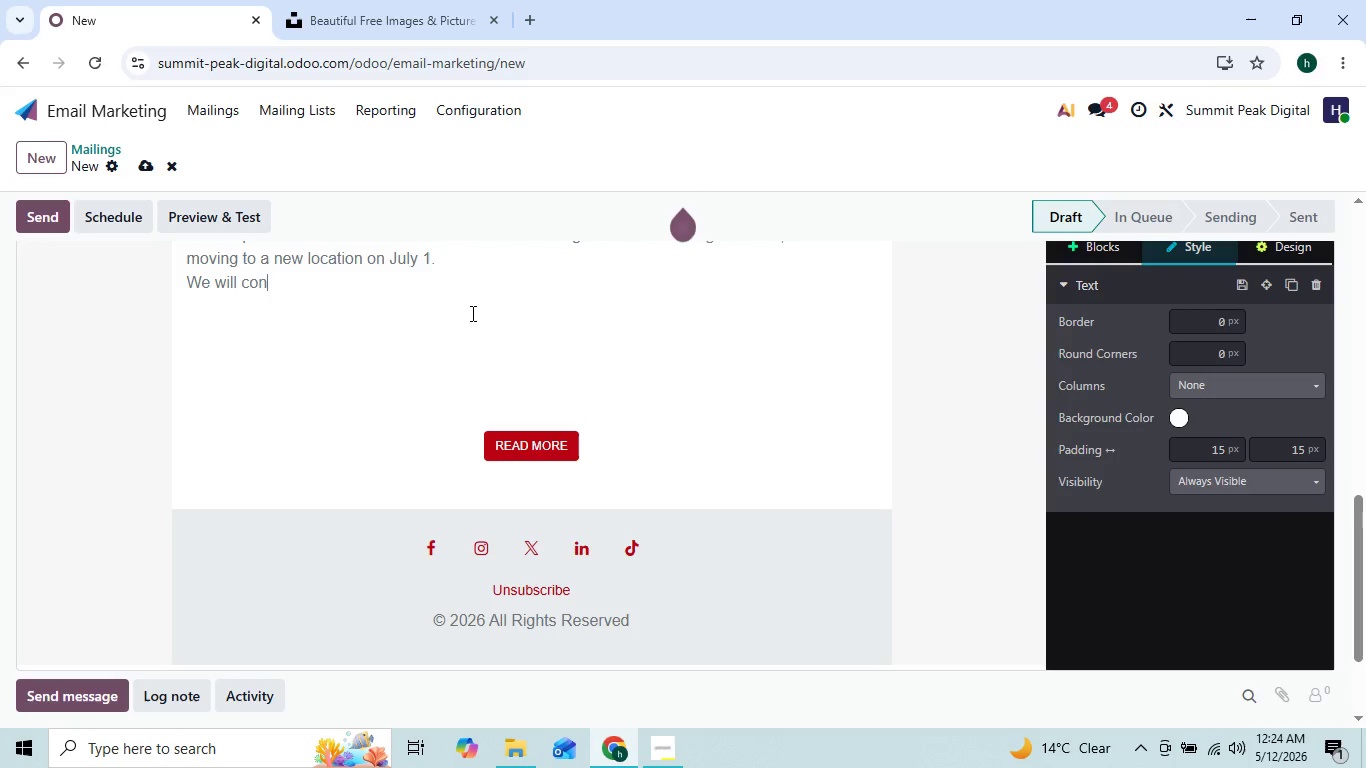 
key(Backspace)
 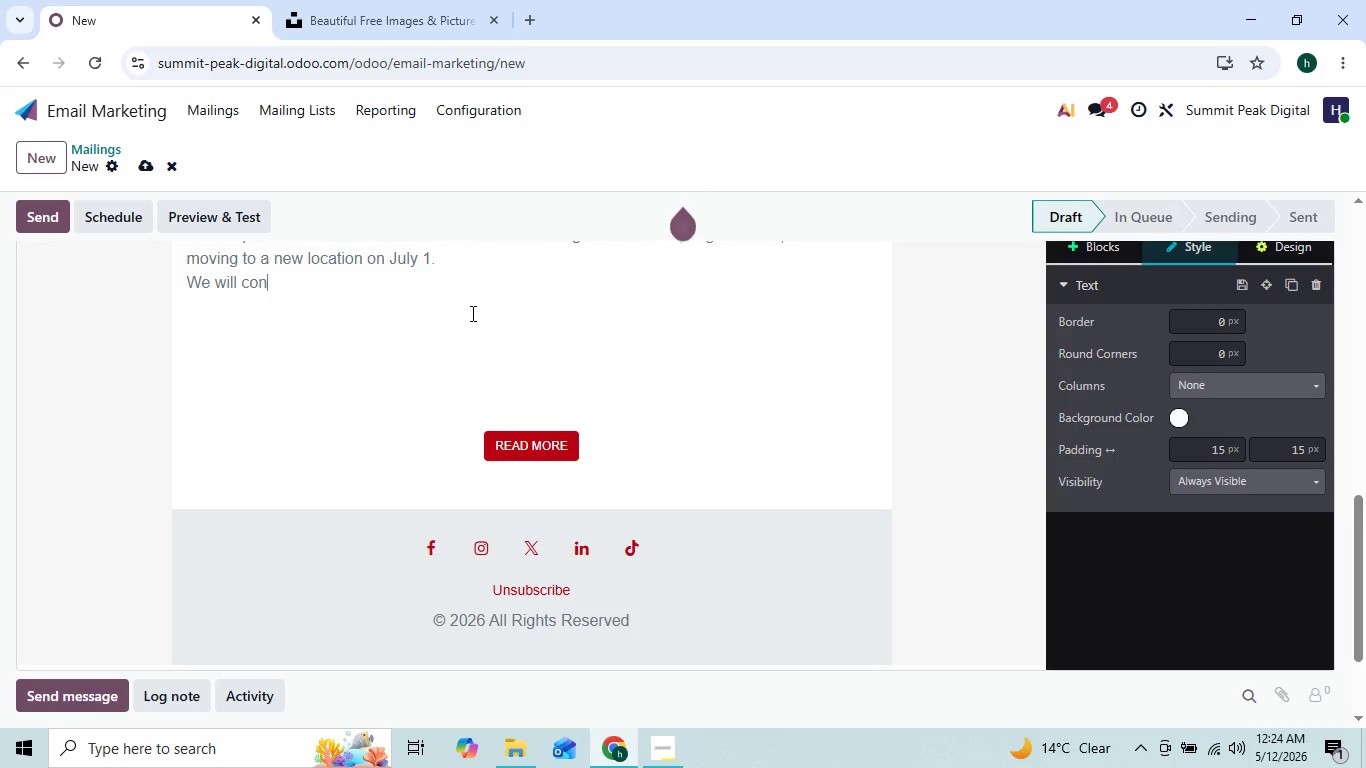 
key(Backspace)
 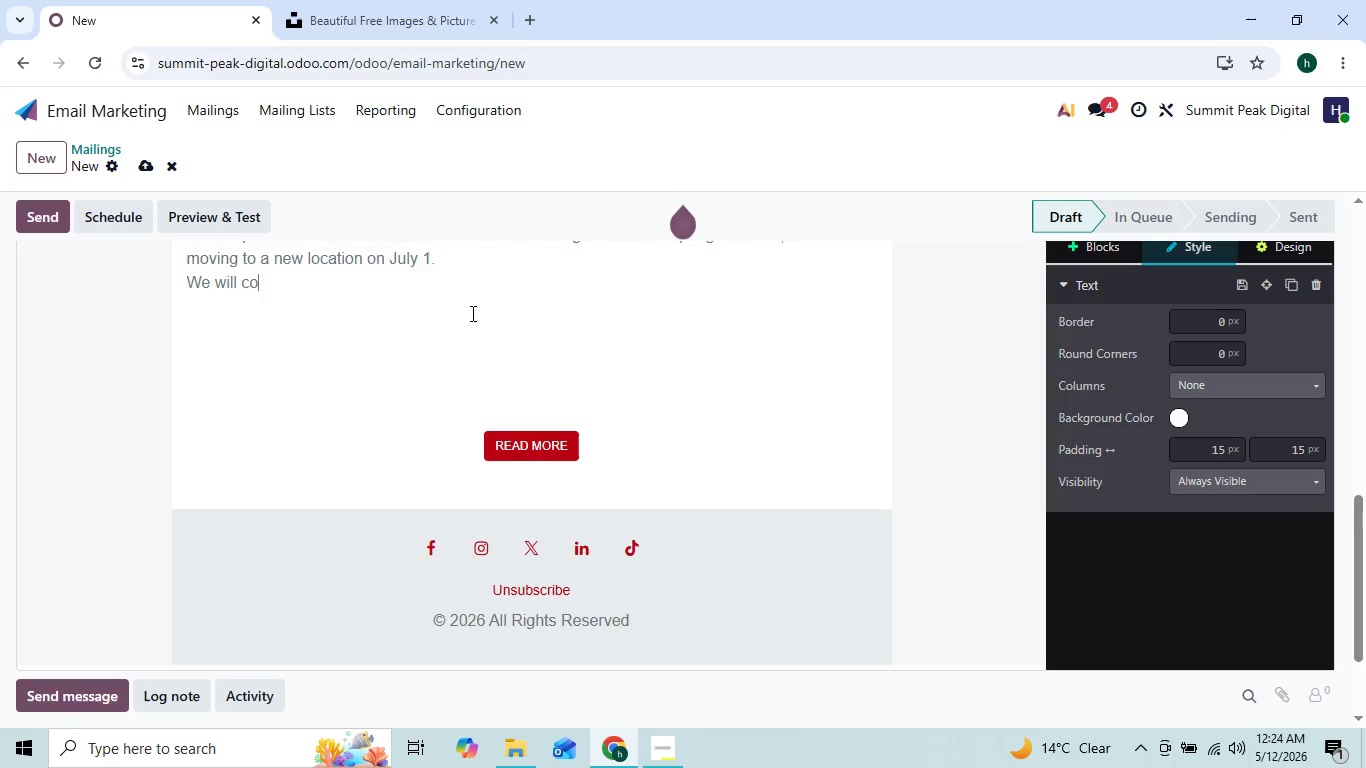 
key(Backspace)
 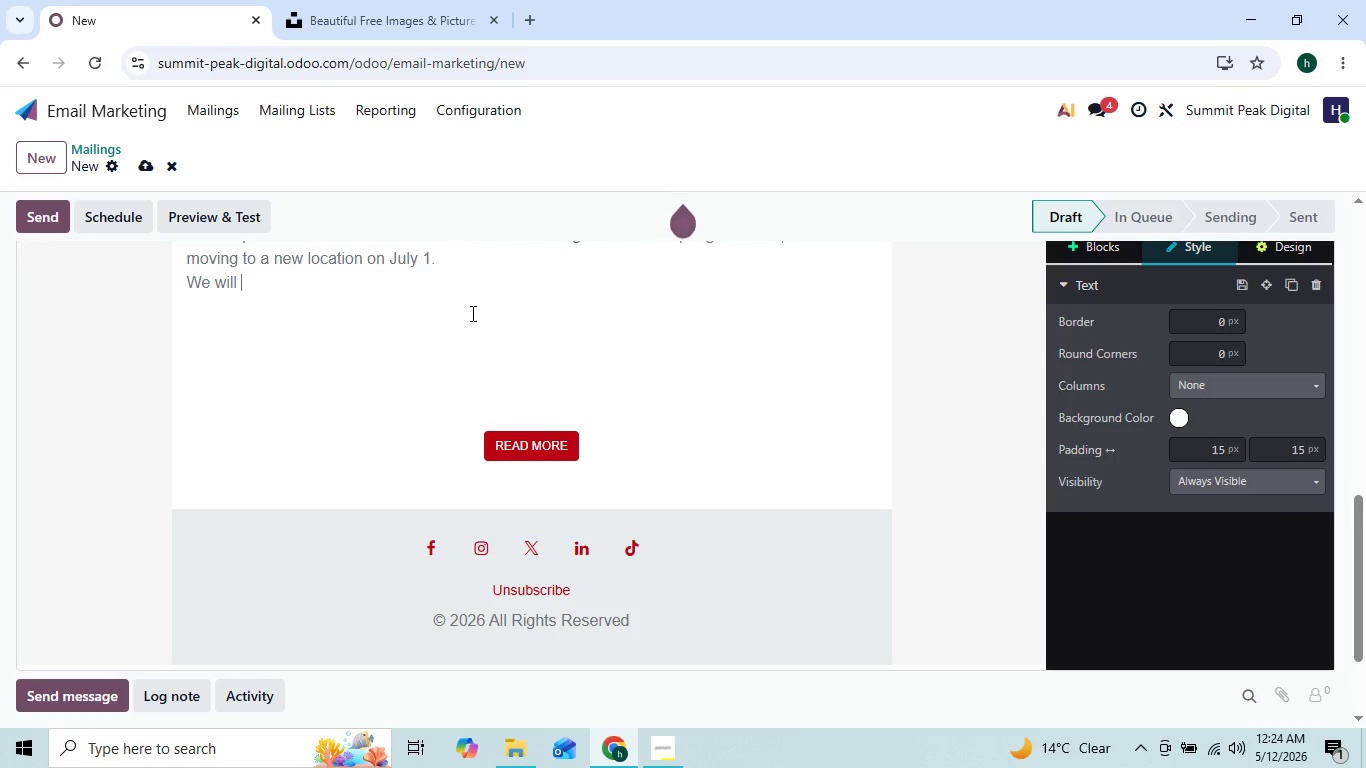 
key(Backspace)
 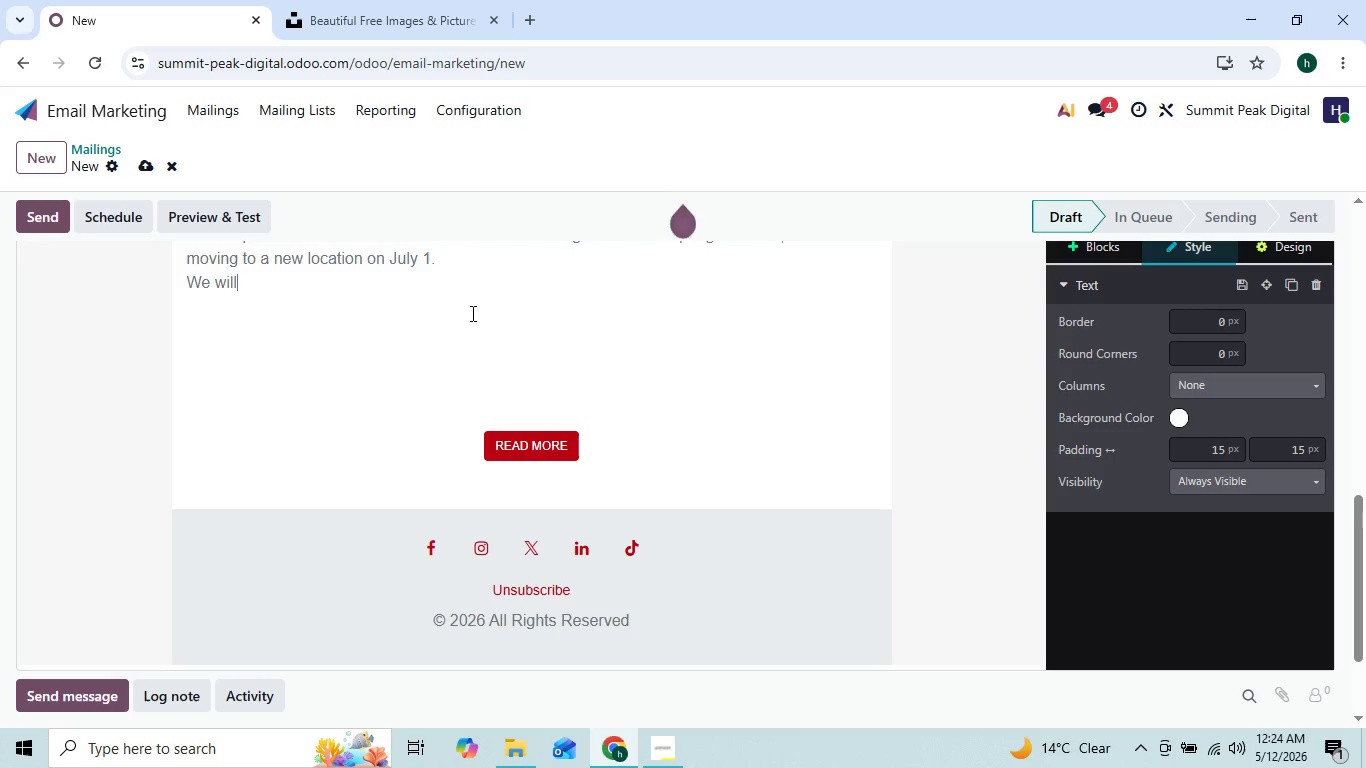 
key(Backspace)
 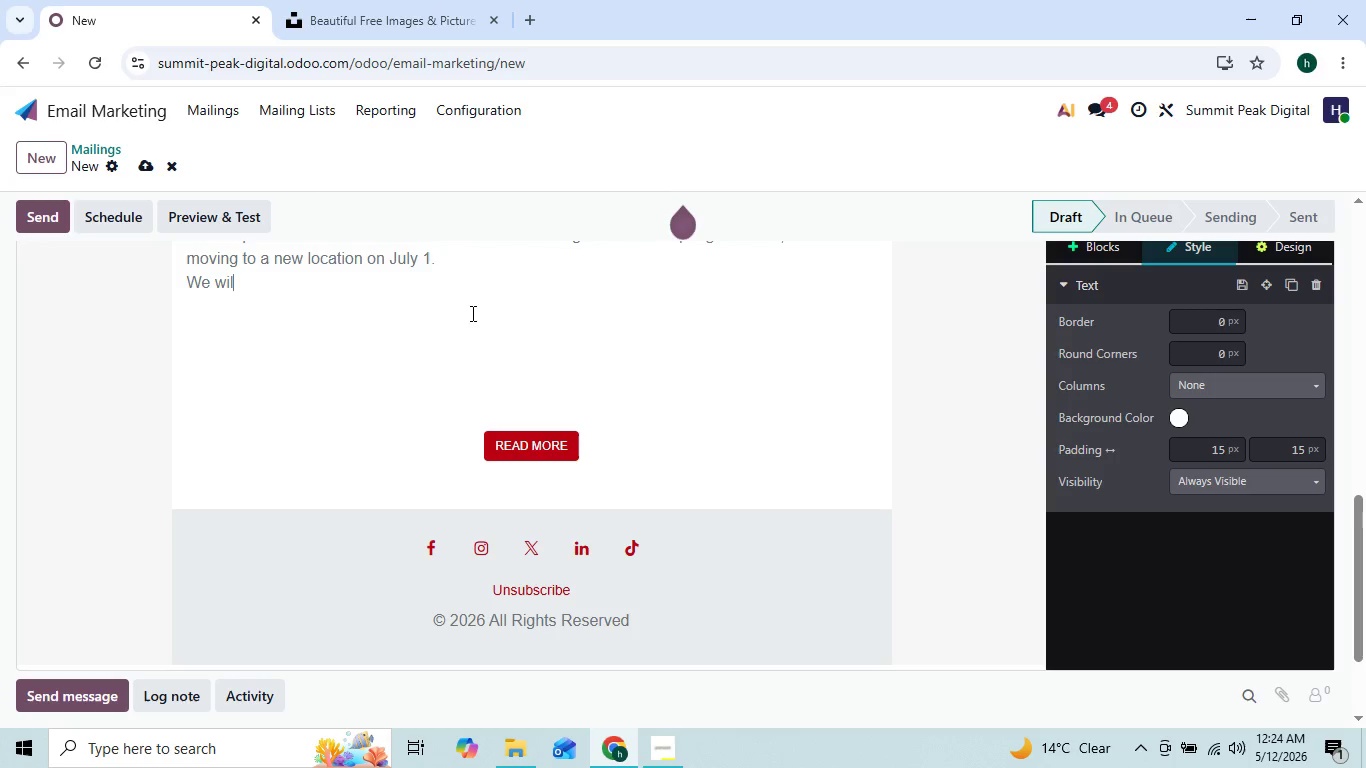 
key(Backspace)
 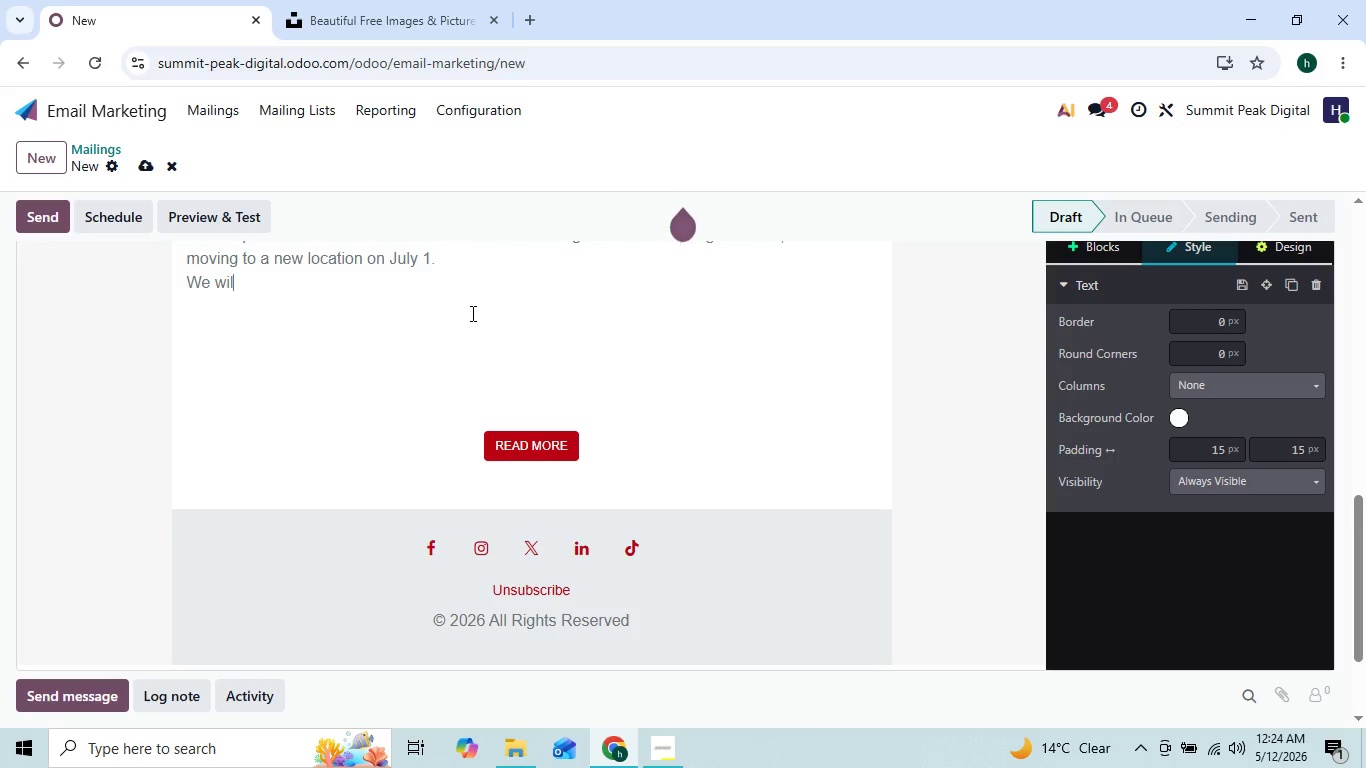 
key(Backspace)
 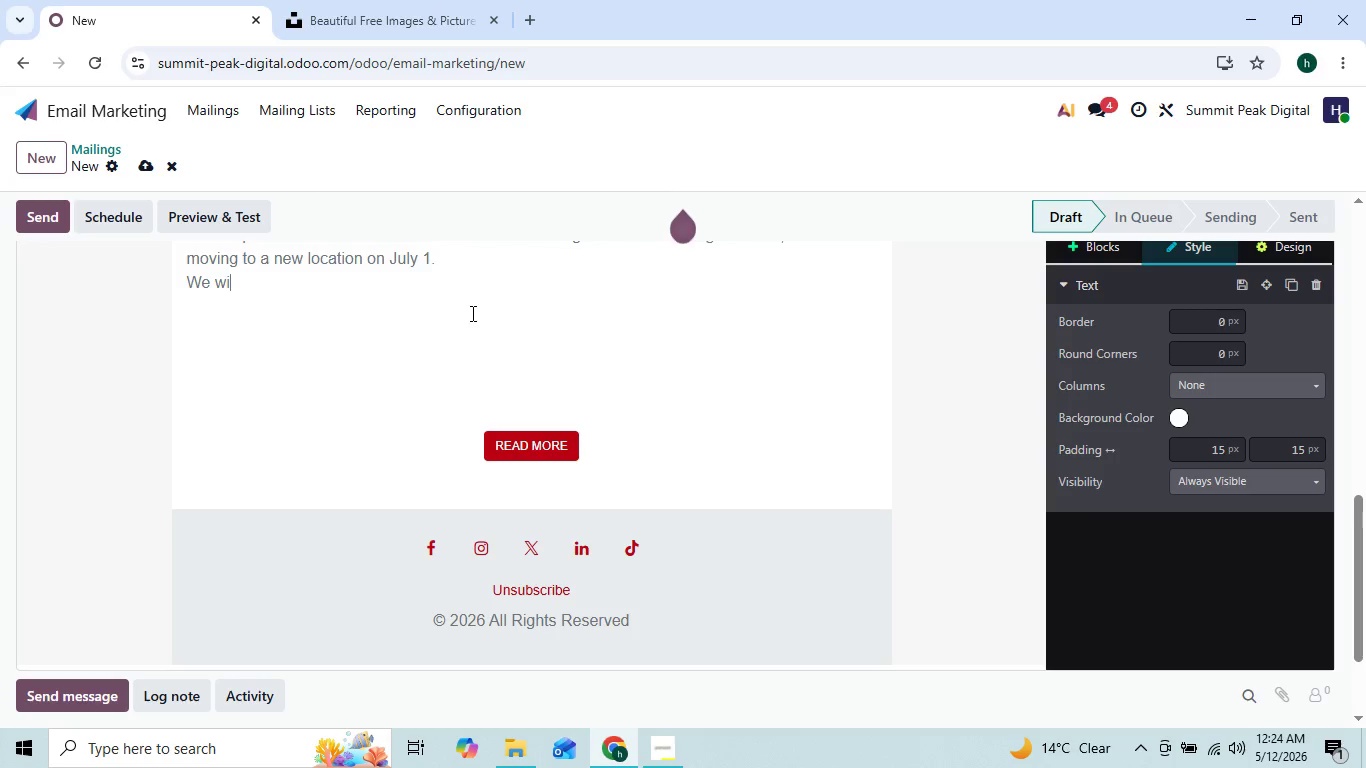 
key(Backspace)
 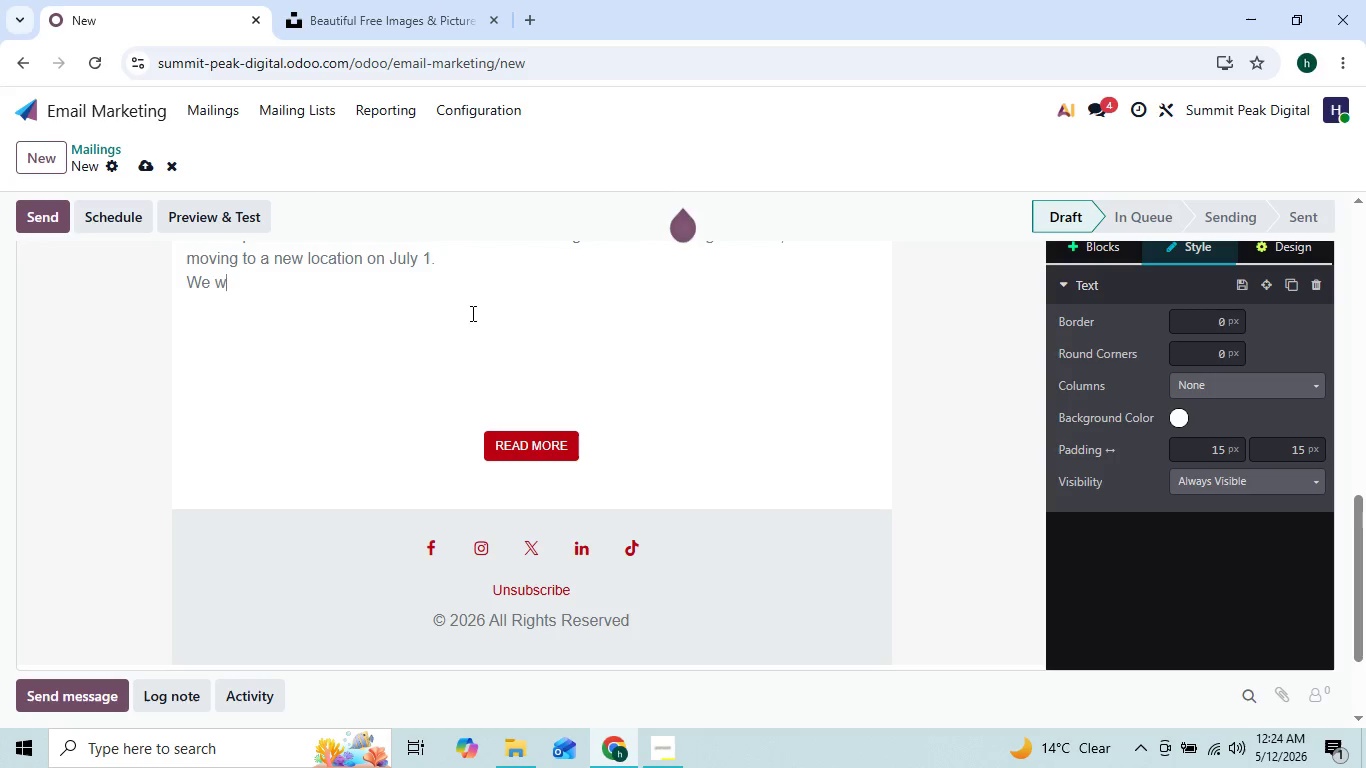 
key(Backspace)
 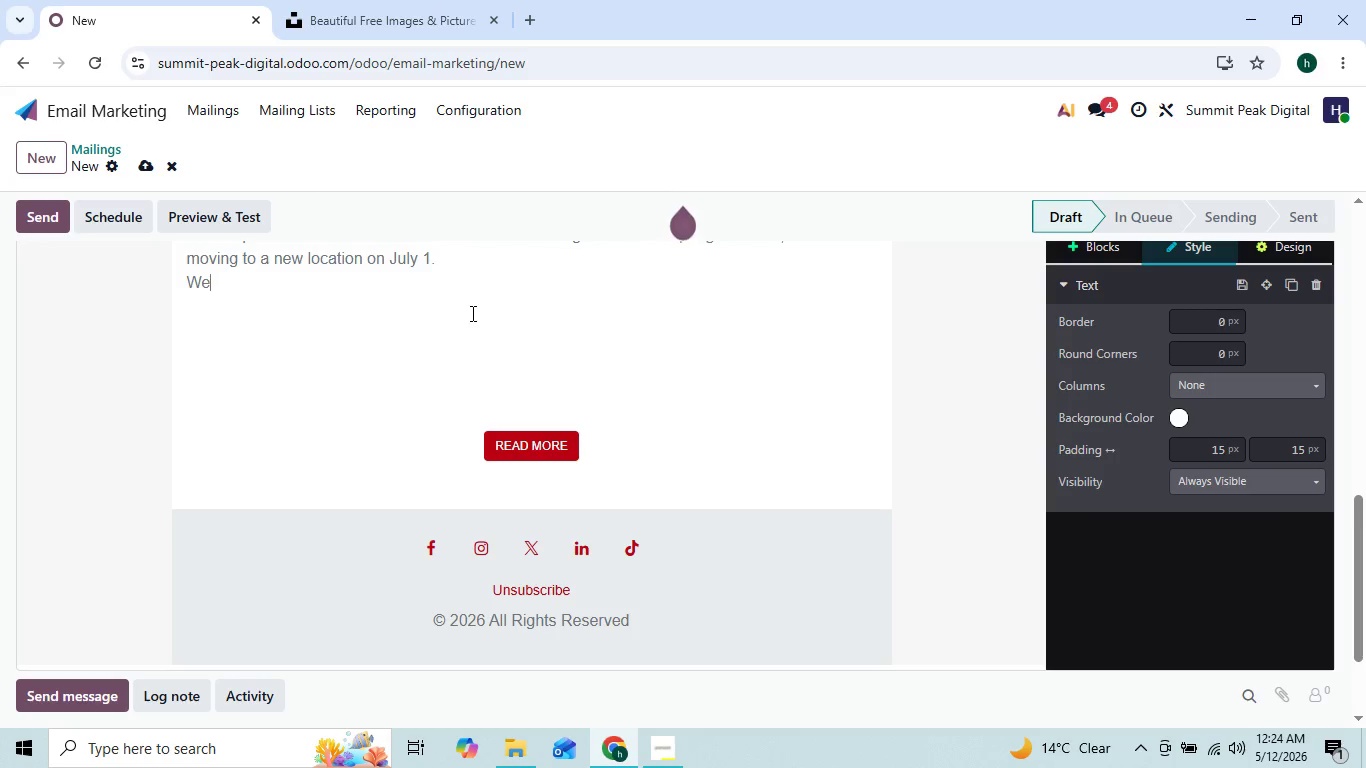 
key(Backspace)
 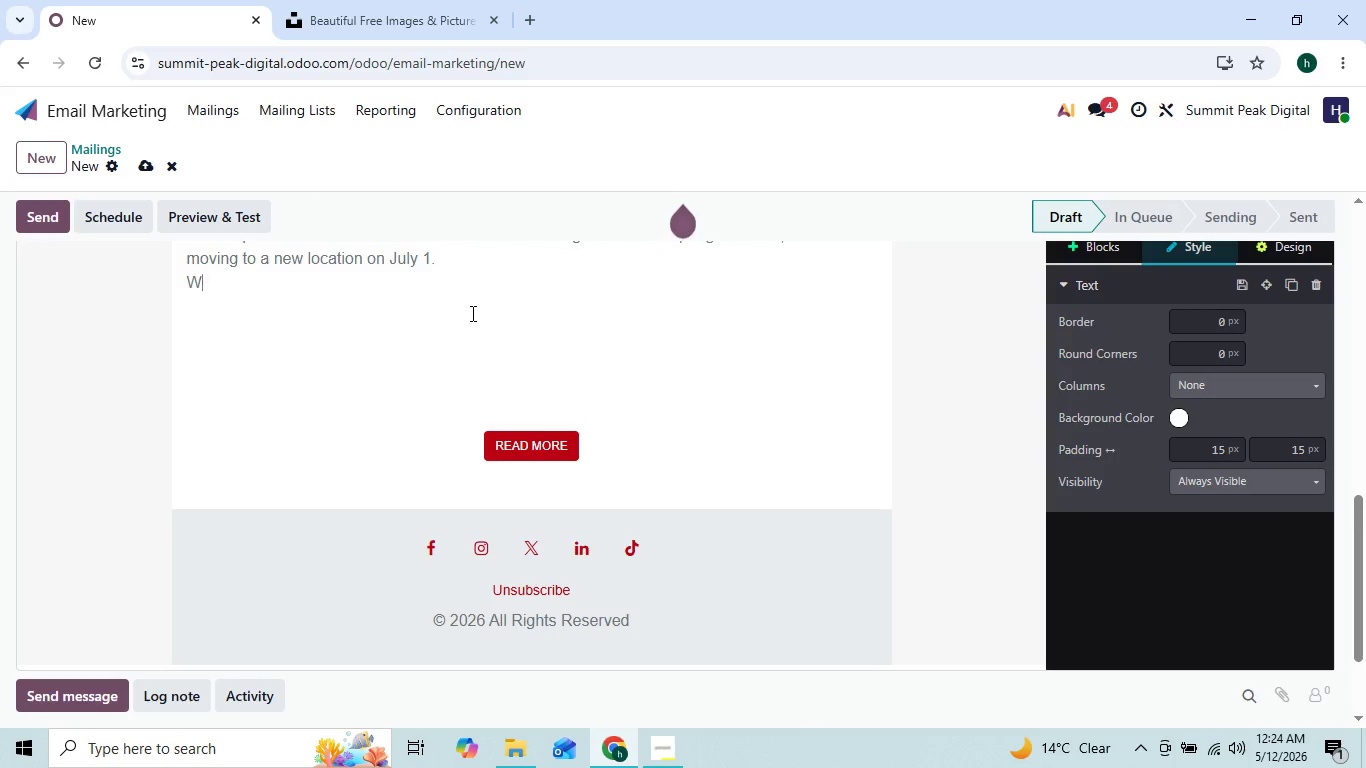 
key(Backspace)
 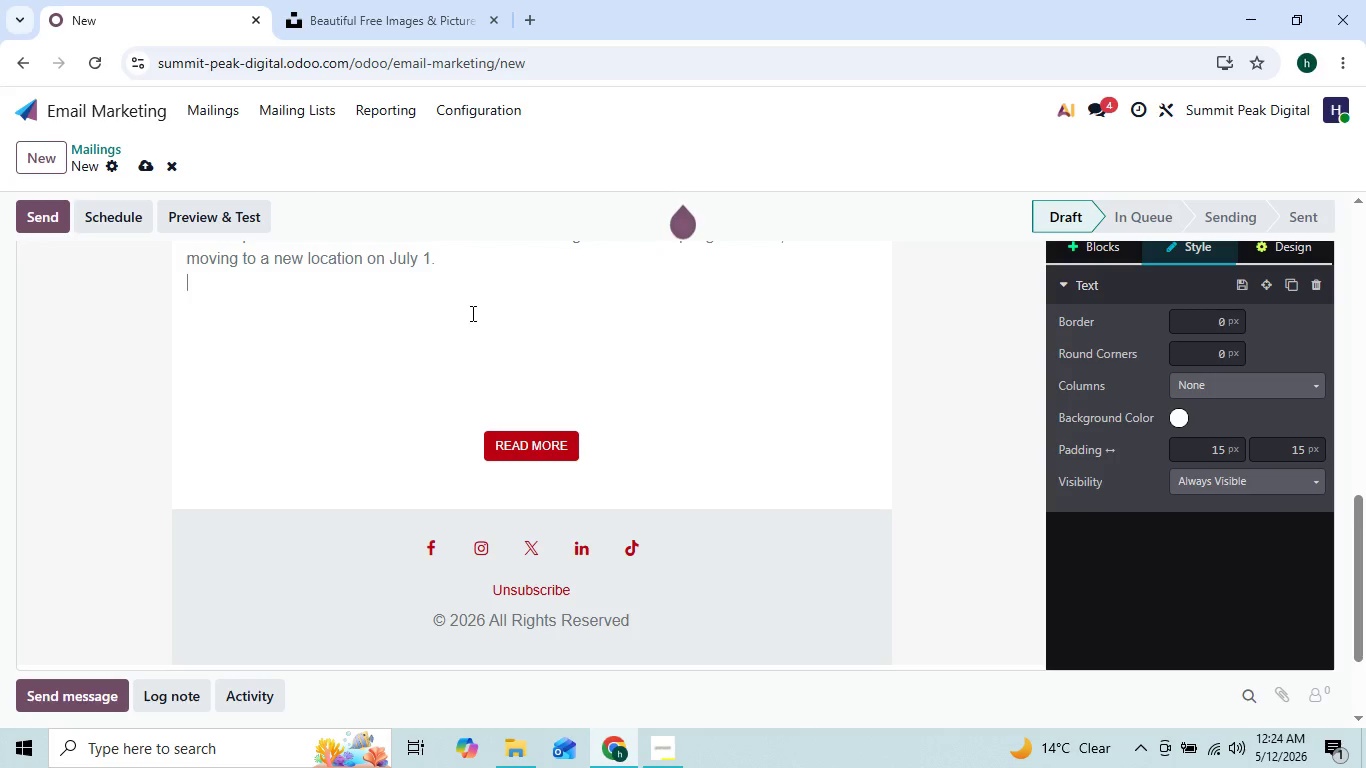 
key(Backspace)
 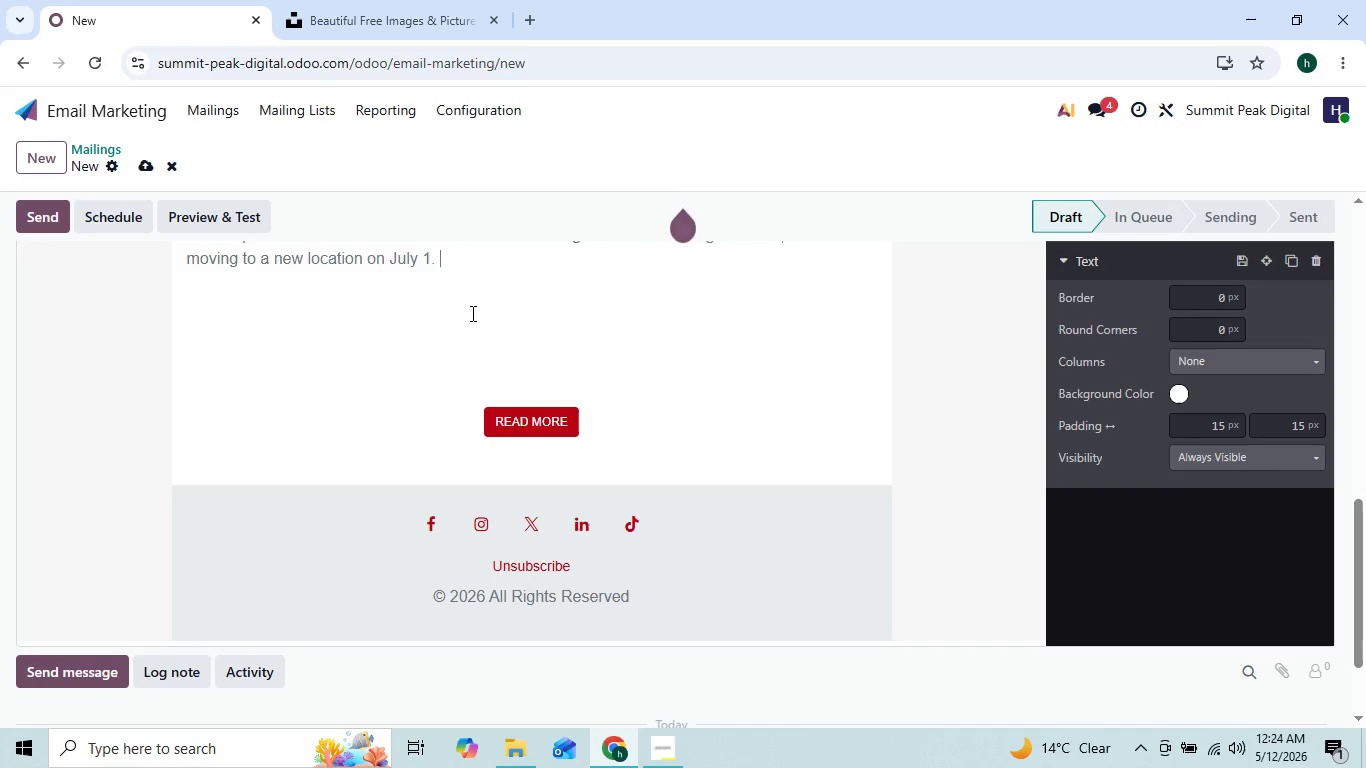 
key(Backspace)
 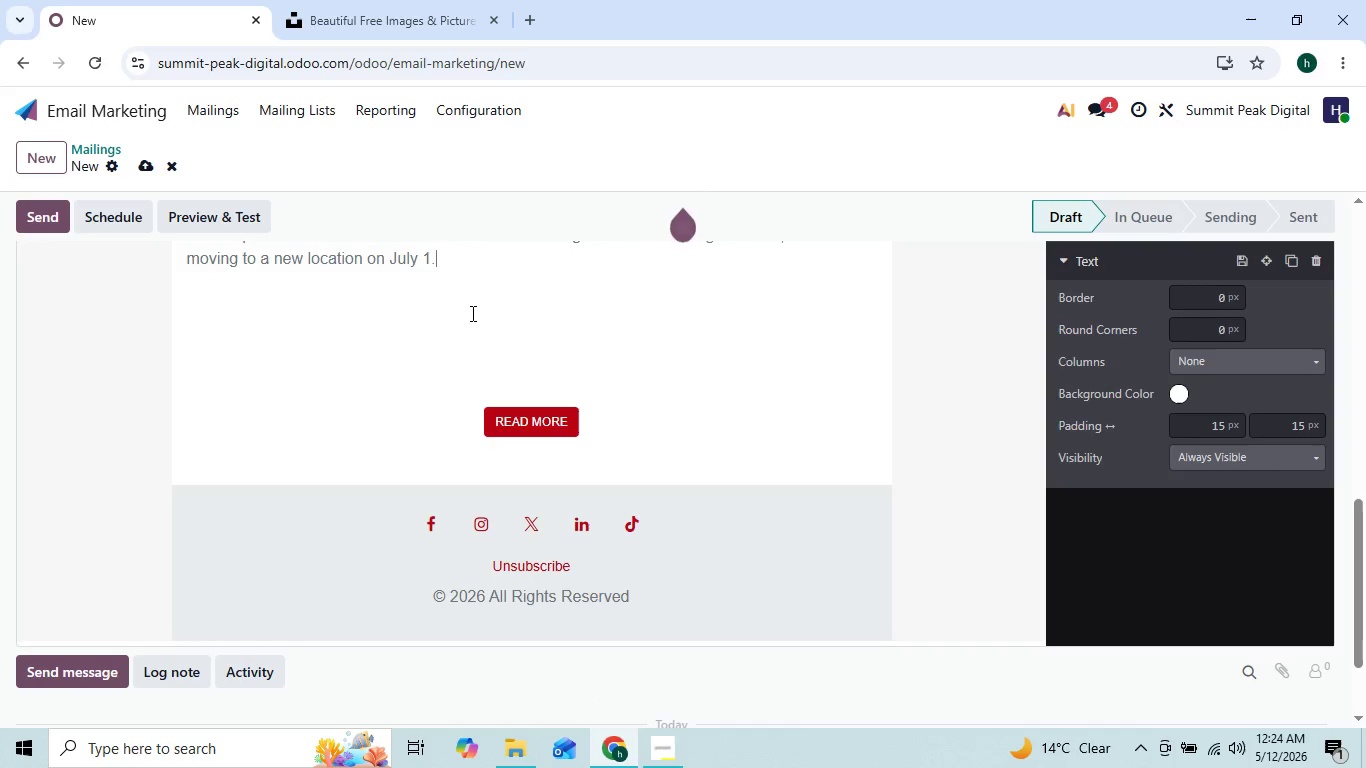 
key(Backspace)
 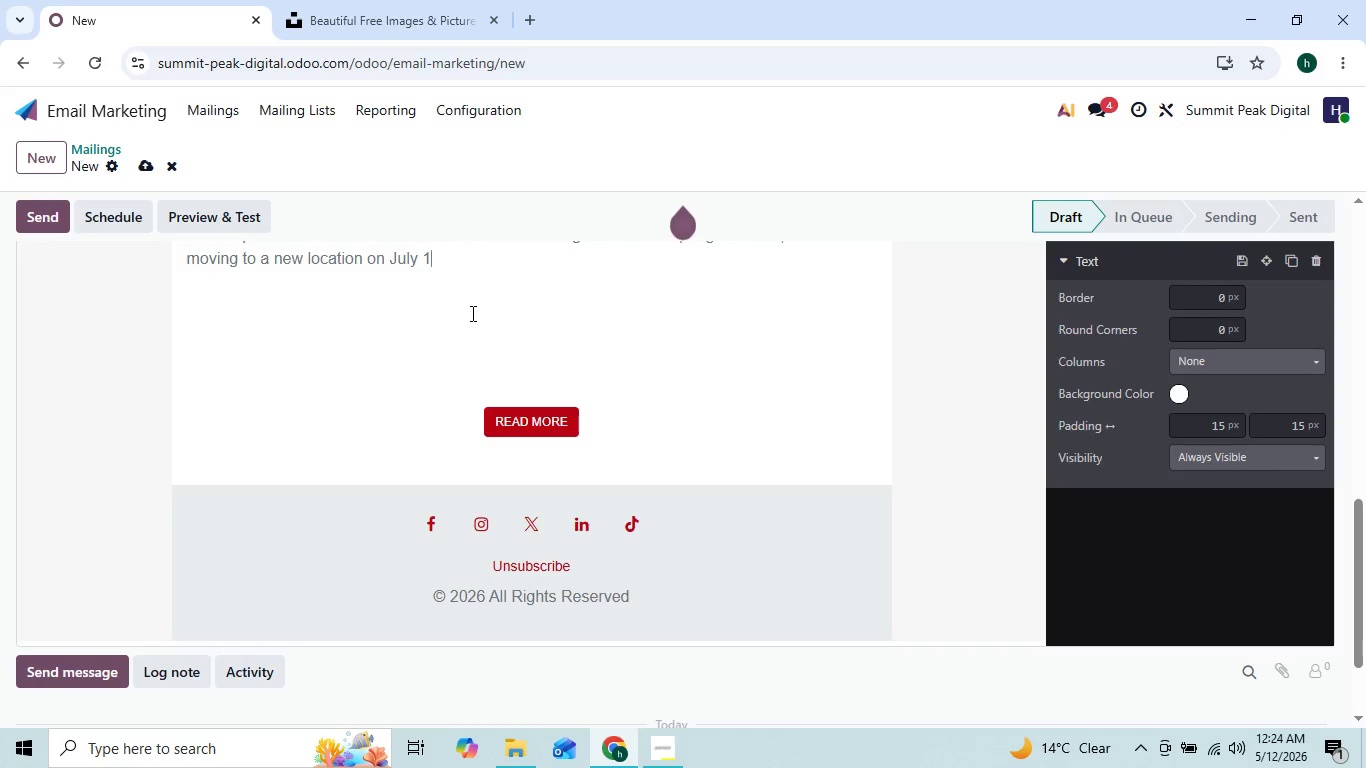 
key(Backspace)
 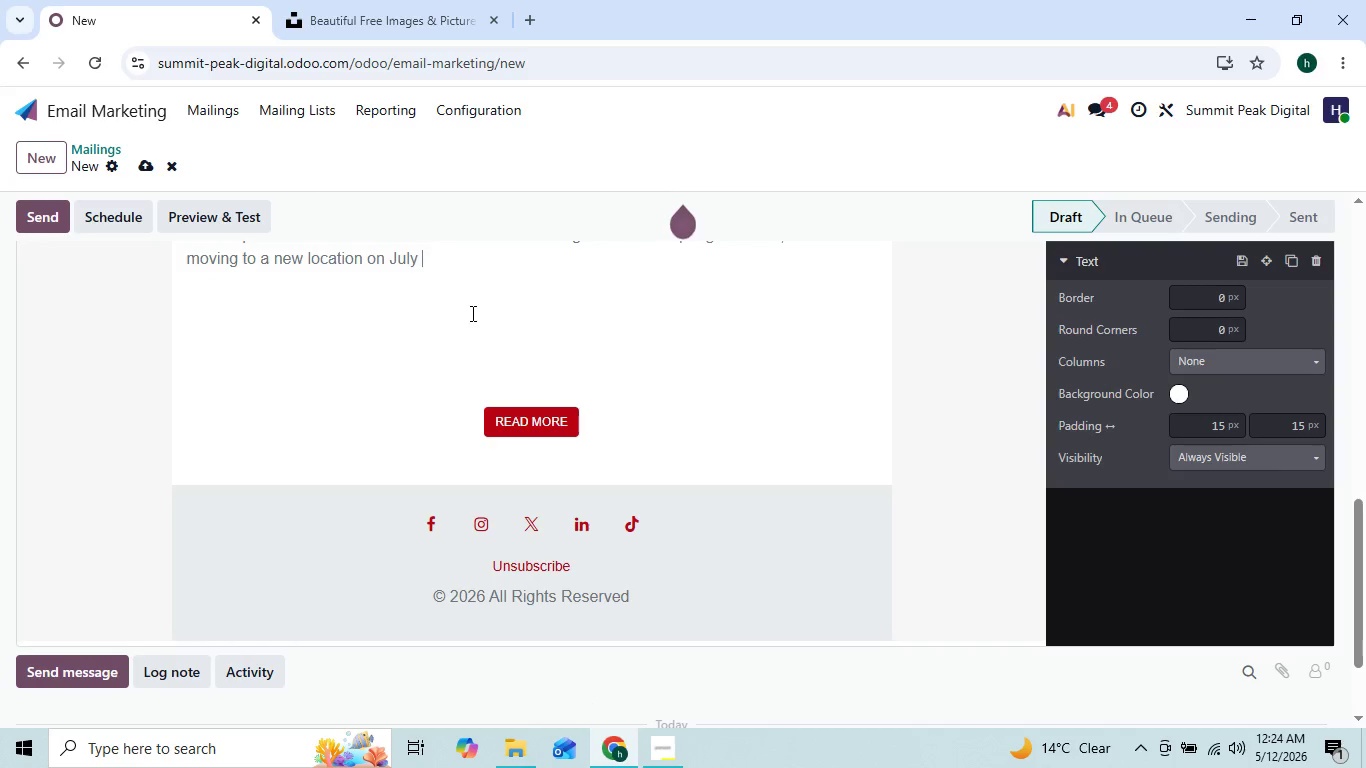 
key(Backspace)
 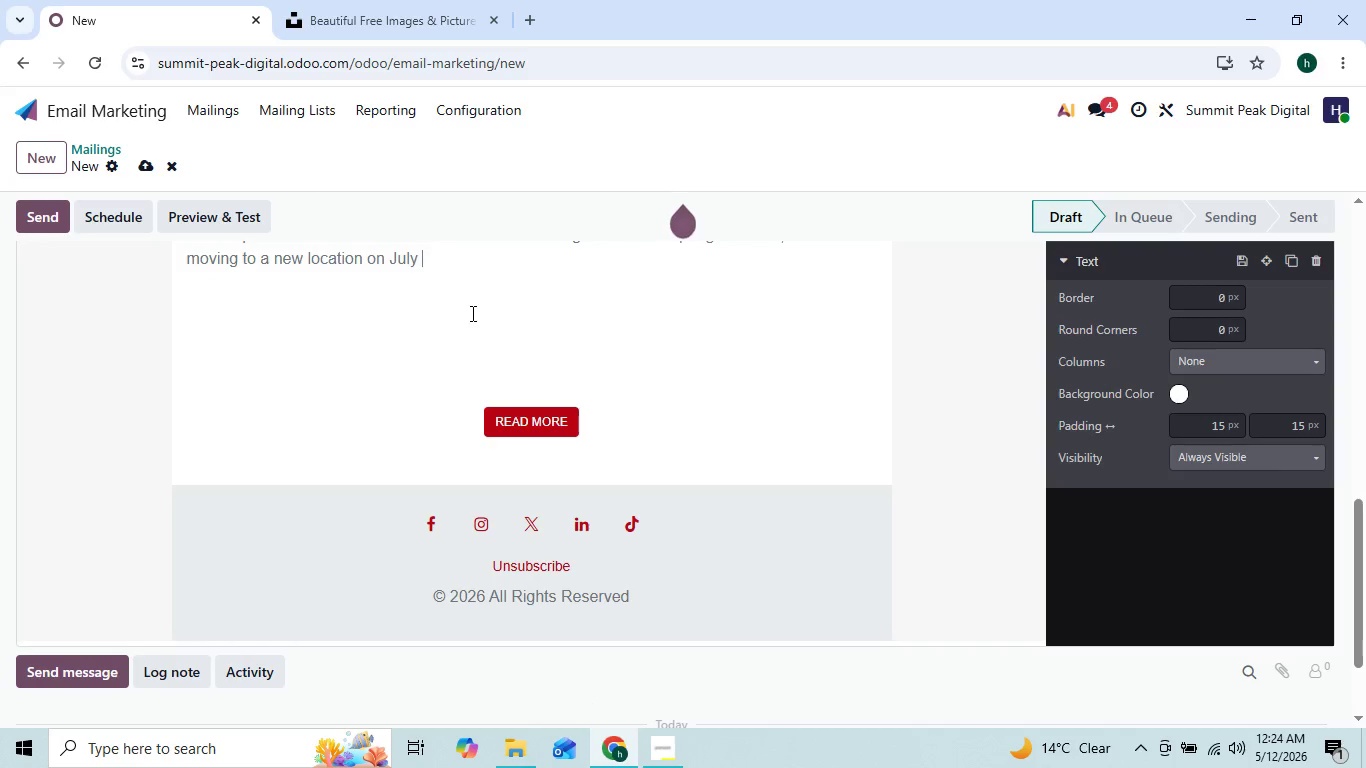 
key(Backspace)
 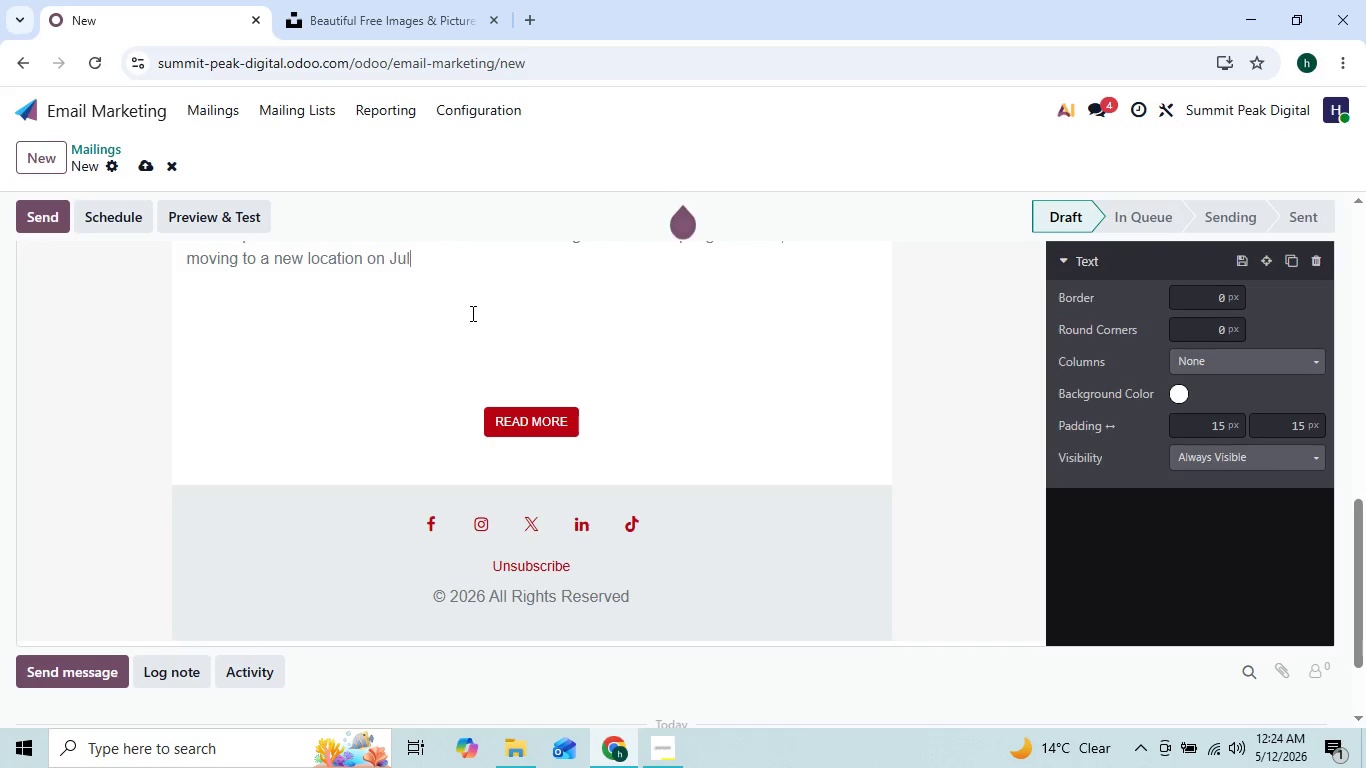 
key(Backspace)
 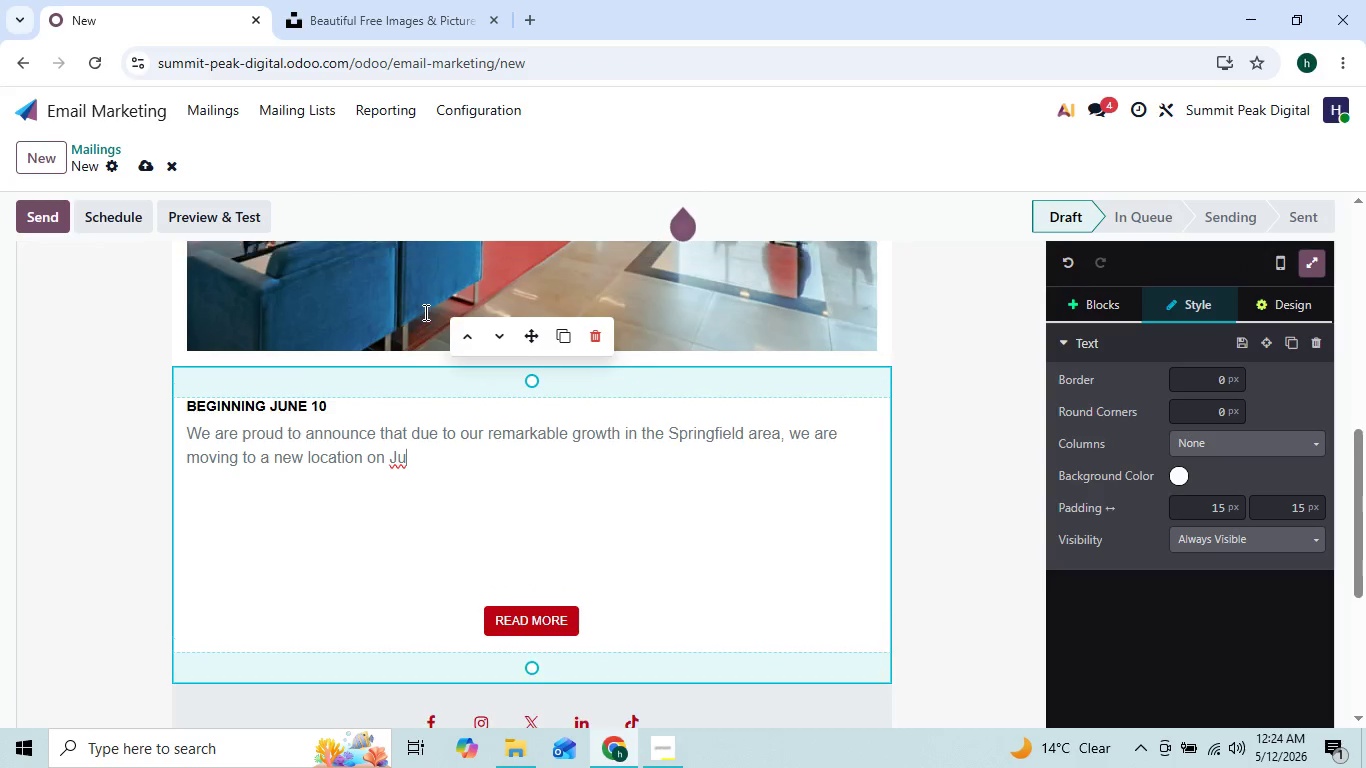 
key(Backspace)
key(Backspace)
key(Backspace)
key(Backspace)
key(Backspace)
key(Backspace)
key(Backspace)
key(Backspace)
key(Backspace)
key(Backspace)
key(Backspace)
key(Backspace)
key(Backspace)
key(Backspace)
key(Backspace)
key(Backspace)
key(Backspace)
key(Backspace)
key(Backspace)
key(Backspace)
key(Backspace)
key(Backspace)
key(Backspace)
key(Backspace)
key(Backspace)
key(Backspace)
key(Backspace)
key(Backspace)
key(Backspace)
key(Backspace)
key(Backspace)
key(Backspace)
key(Backspace)
key(Backspace)
key(Backspace)
key(Backspace)
key(Backspace)
key(Backspace)
key(Backspace)
key(Backspace)
key(Backspace)
key(Backspace)
key(Backspace)
key(Backspace)
key(Backspace)
key(Backspace)
key(Backspace)
key(Backspace)
key(Backspace)
key(Backspace)
key(Backspace)
key(Backspace)
key(Backspace)
key(Backspace)
key(Backspace)
key(Backspace)
key(Backspace)
key(Backspace)
key(Backspace)
key(Backspace)
key(Backspace)
key(Backspace)
key(Backspace)
key(Backspace)
key(Backspace)
key(Backspace)
key(Backspace)
key(Backspace)
key(Backspace)
key(Backspace)
key(Backspace)
key(Backspace)
key(Backspace)
key(Backspace)
key(Backspace)
key(Backspace)
key(Backspace)
key(Backspace)
key(Backspace)
key(Backspace)
key(Backspace)
key(Backspace)
key(Backspace)
key(Backspace)
key(Backspace)
key(Backspace)
key(Backspace)
key(Backspace)
key(Backspace)
key(Backspace)
key(Backspace)
key(Backspace)
key(Backspace)
key(Backspace)
key(Backspace)
key(Backspace)
key(Backspace)
key(Backspace)
key(Backspace)
key(Backspace)
key(Backspace)
key(Backspace)
key(Backspace)
key(Backspace)
key(Backspace)
key(Backspace)
key(Backspace)
key(Backspace)
key(Backspace)
key(Backspace)
key(Backspace)
key(Backspace)
key(Backspace)
key(Backspace)
key(Backspace)
key(Backspace)
type(Dear [)
key(Backspace)
type({object.name},)
 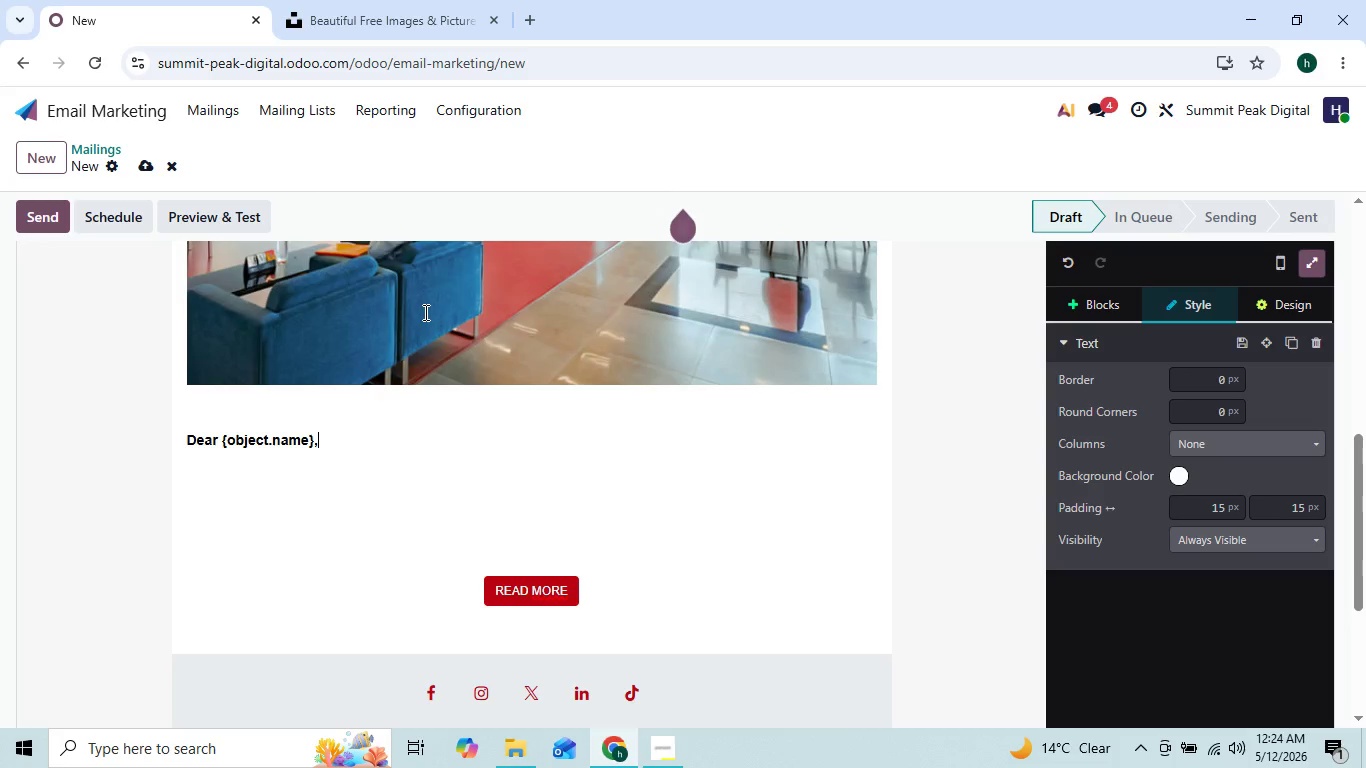 
key(Enter)
 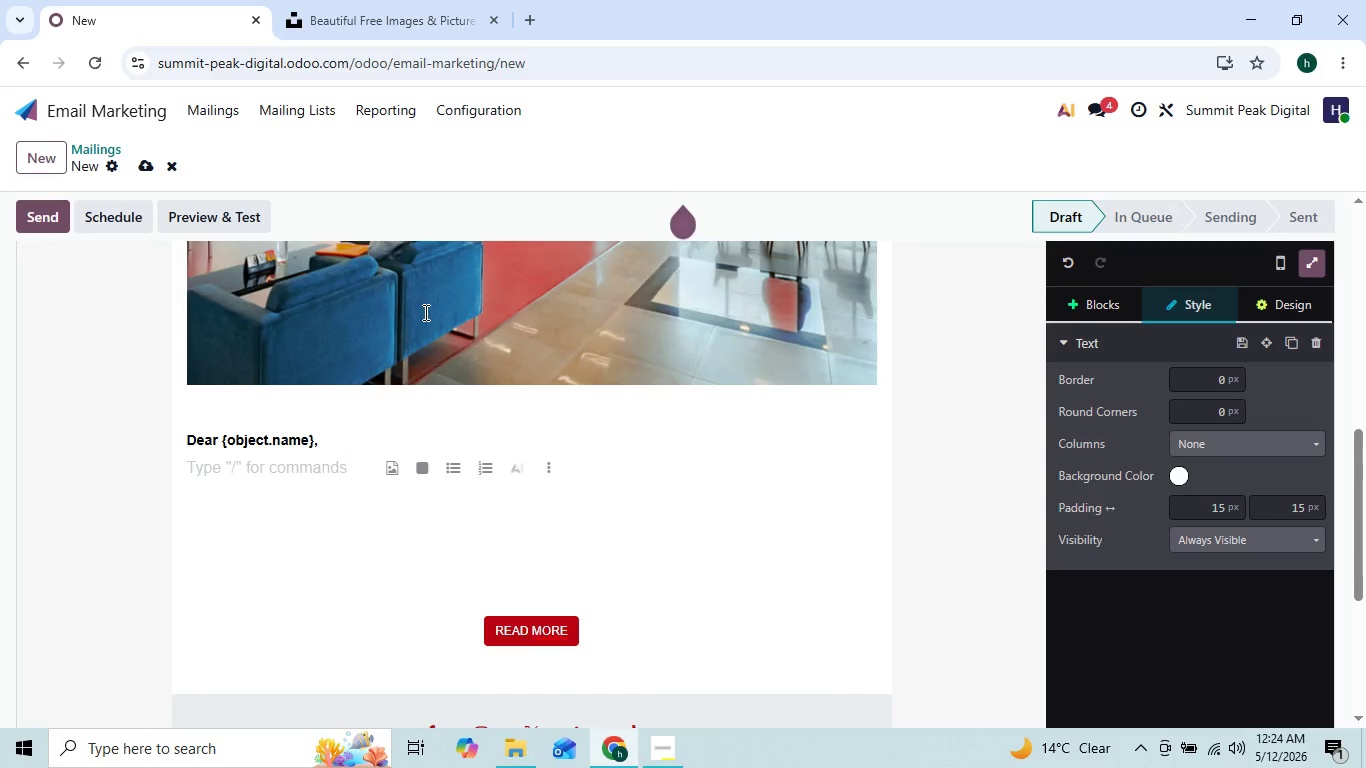 
wait(13.81)
 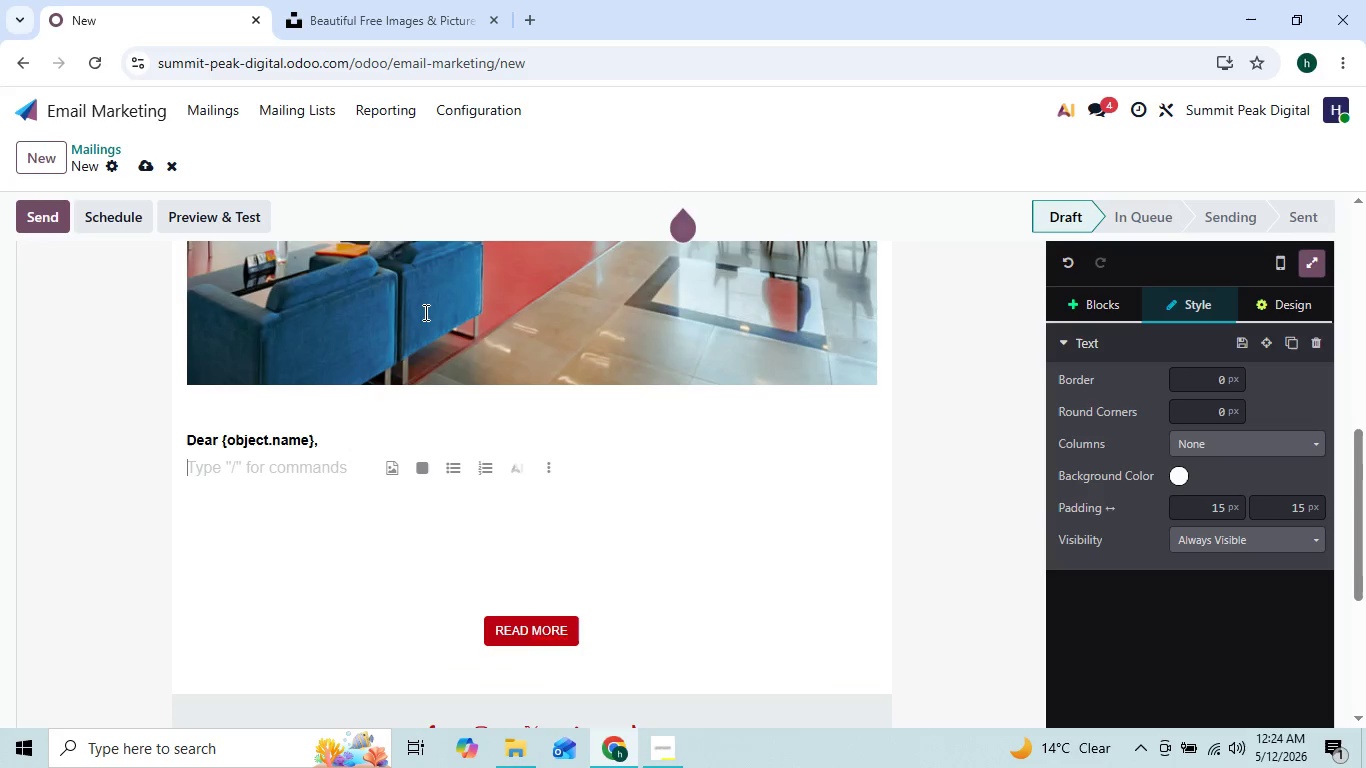 
type(Most business)
 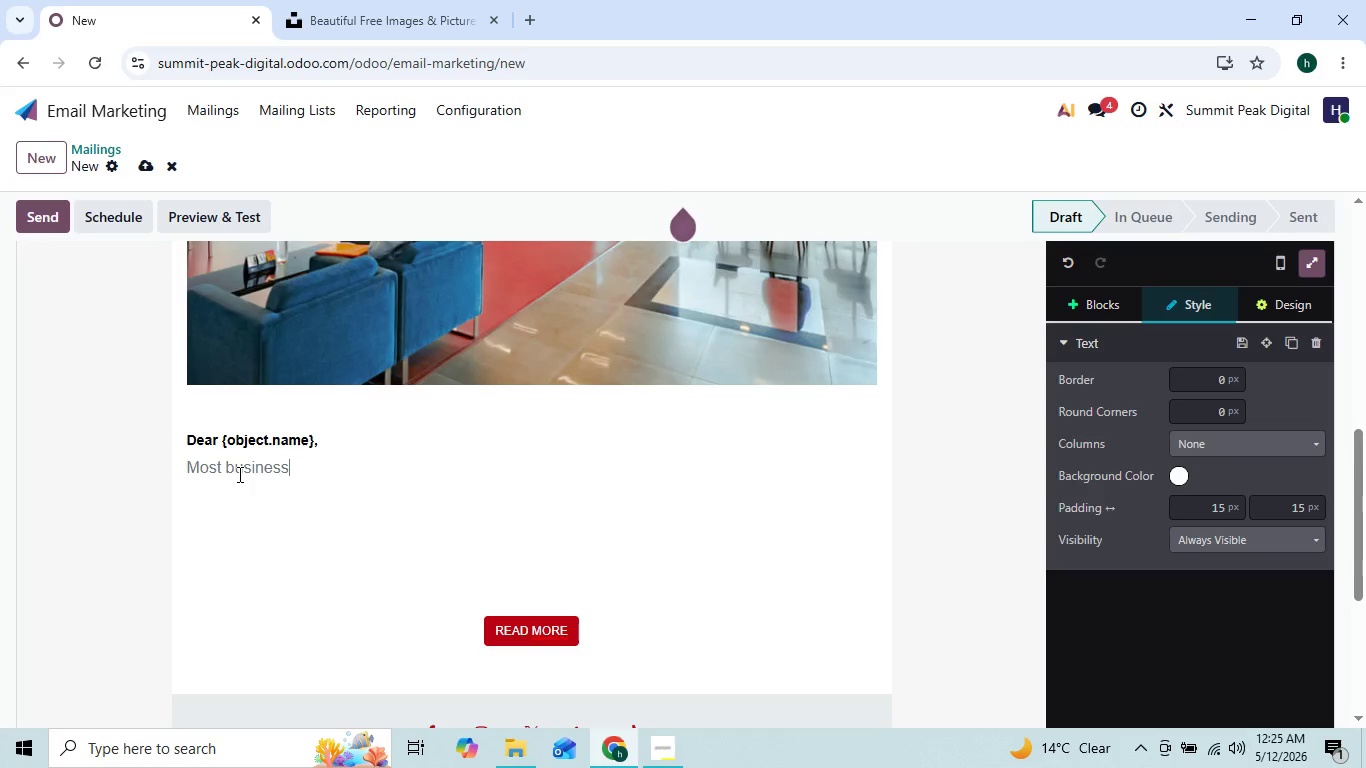 
type(es issues are )
 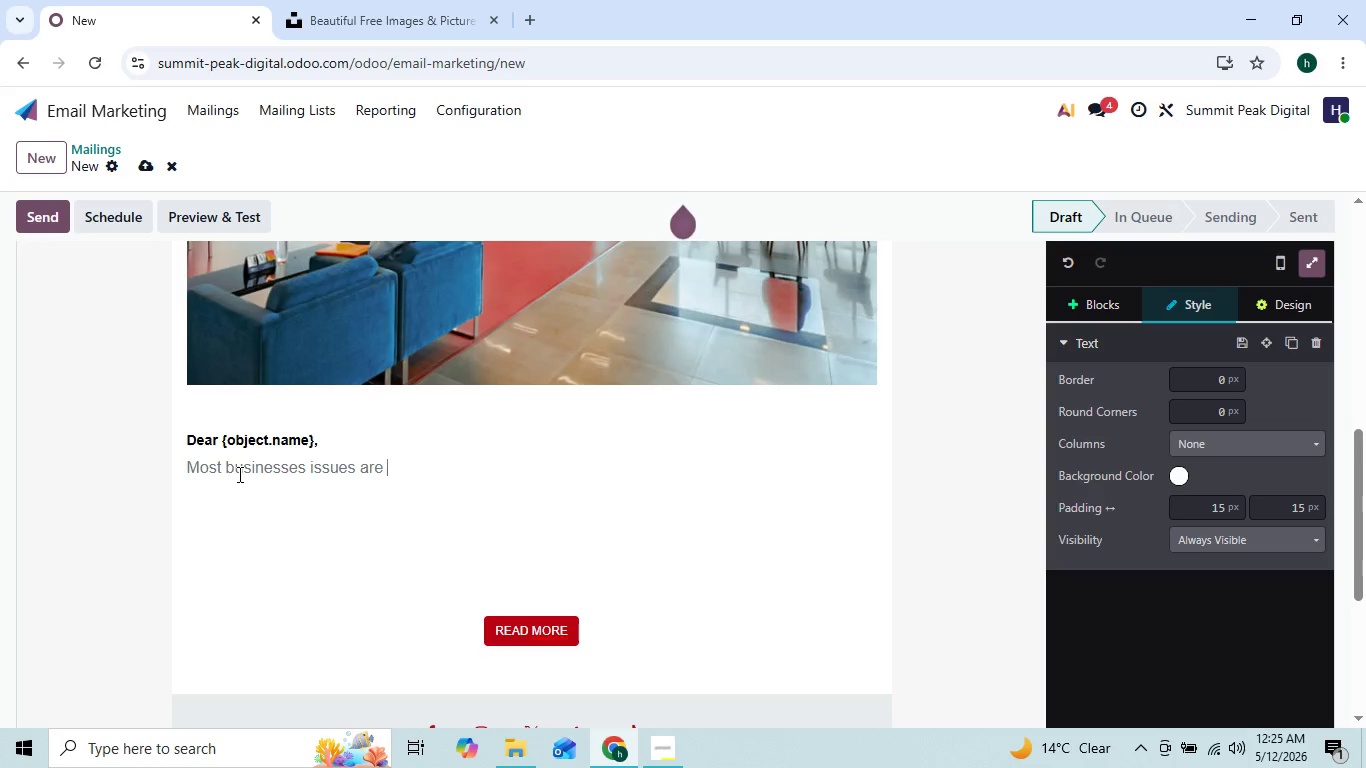 
type(just a minor inv)
key(Backspace)
type(cov)
 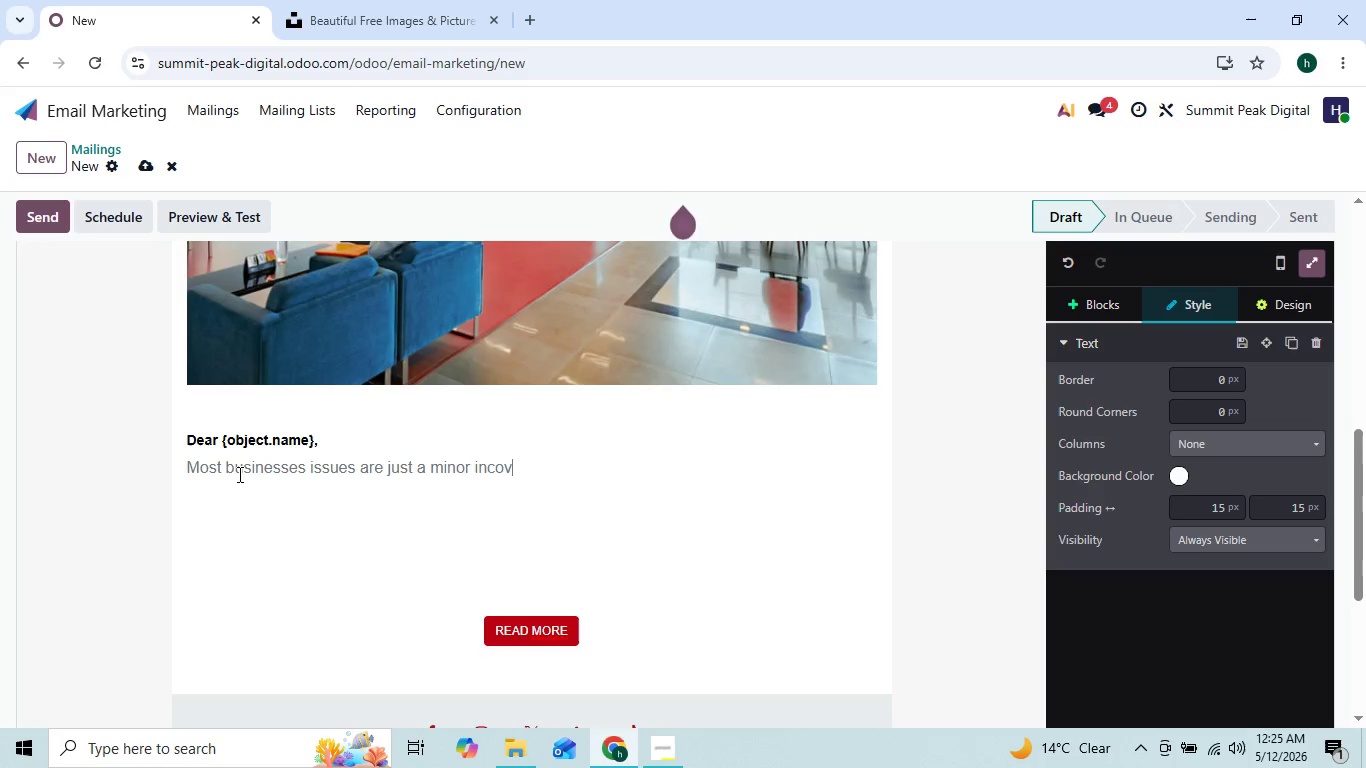 
key(Backspace)
type(nvenience)
 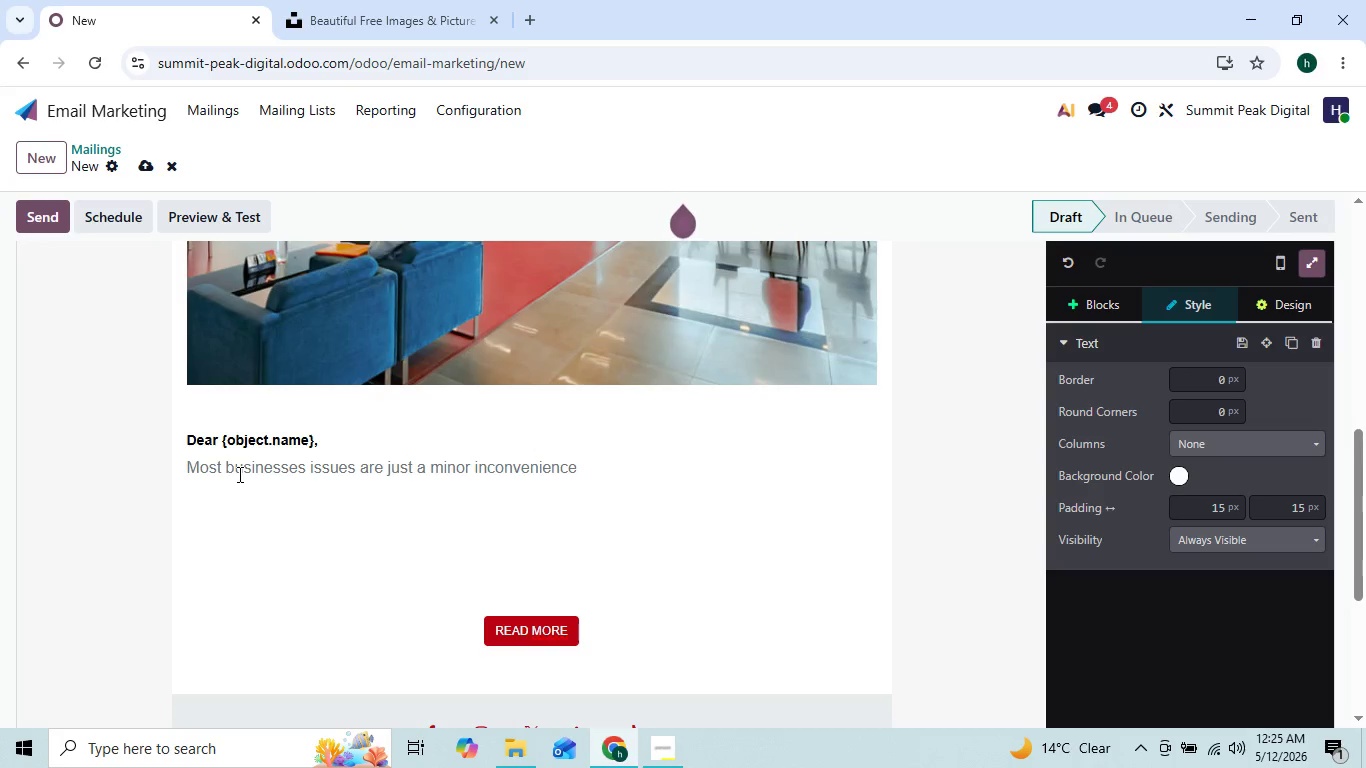 
key(ArrowLeft)
 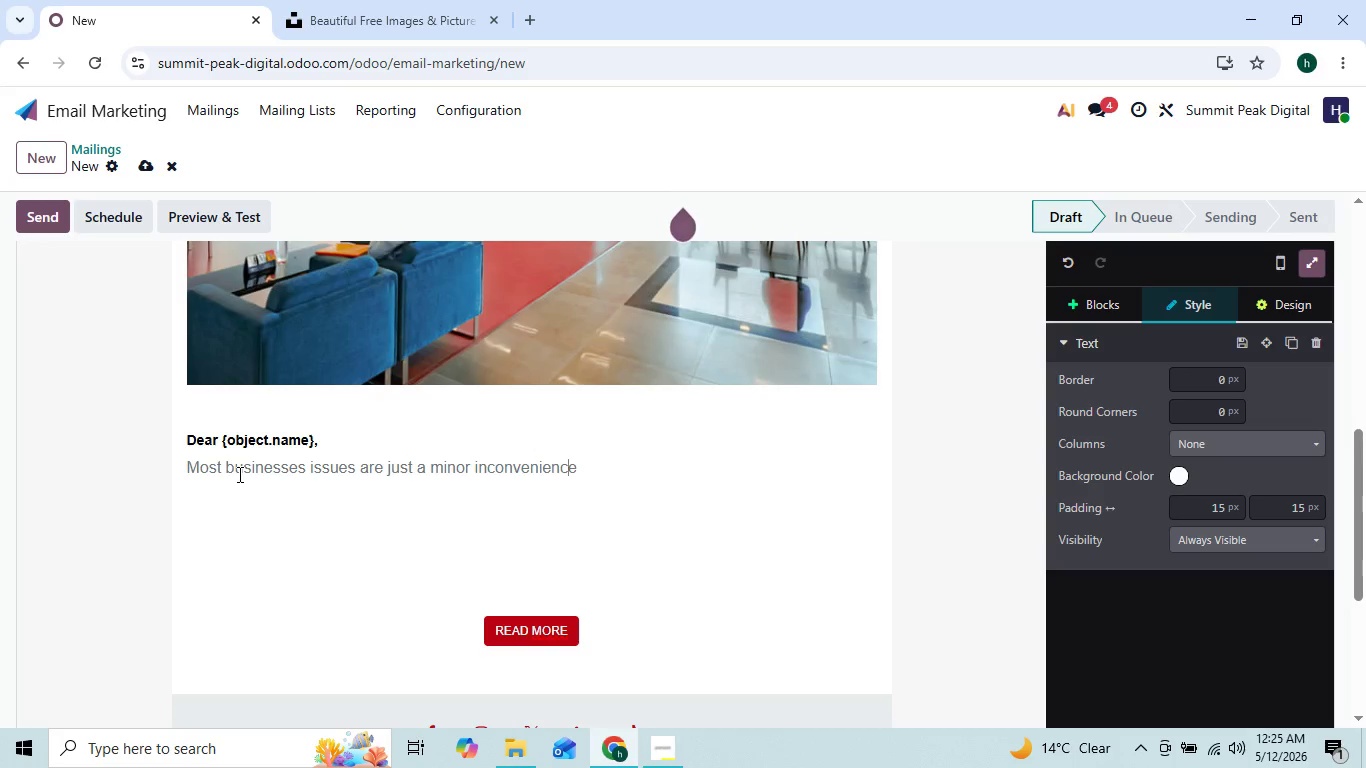 
key(ArrowLeft)
 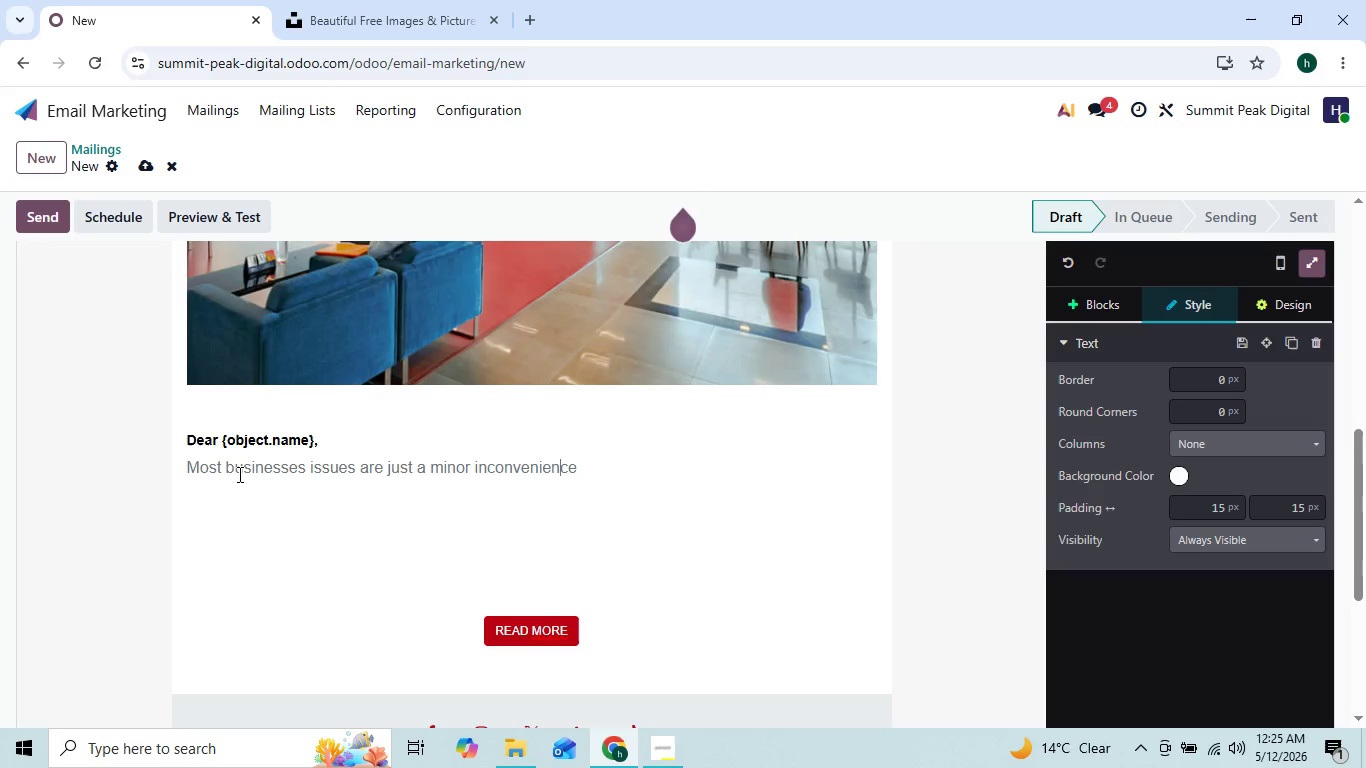 
key(ArrowLeft)
 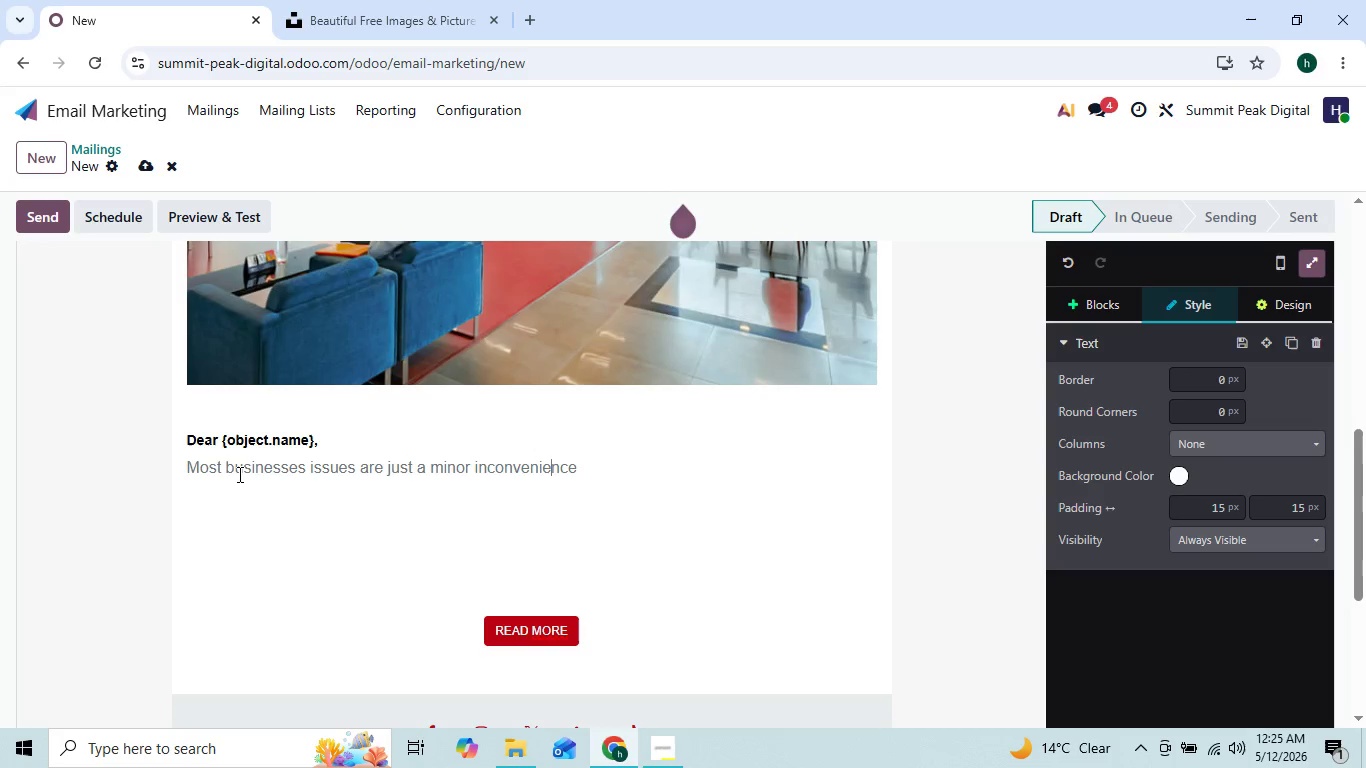 
key(ArrowRight)
 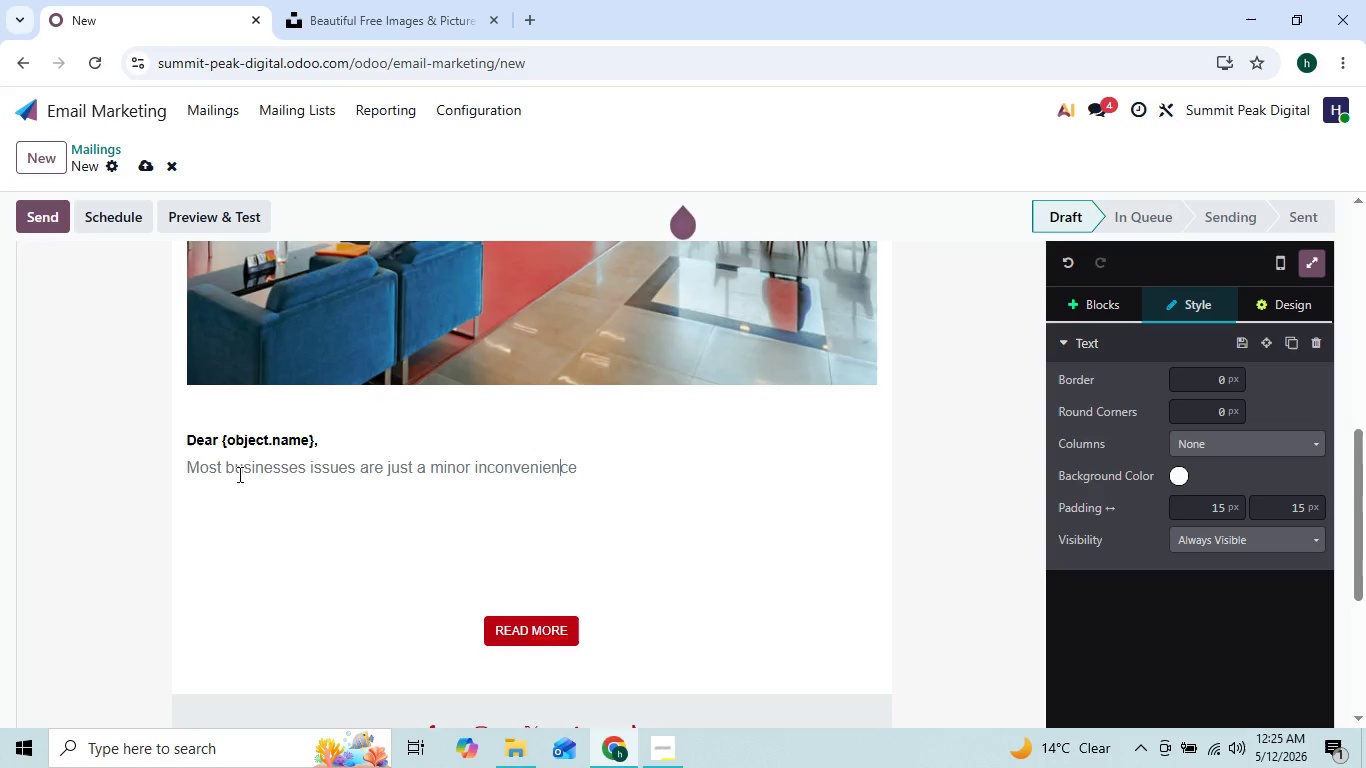 
key(ArrowRight)
 